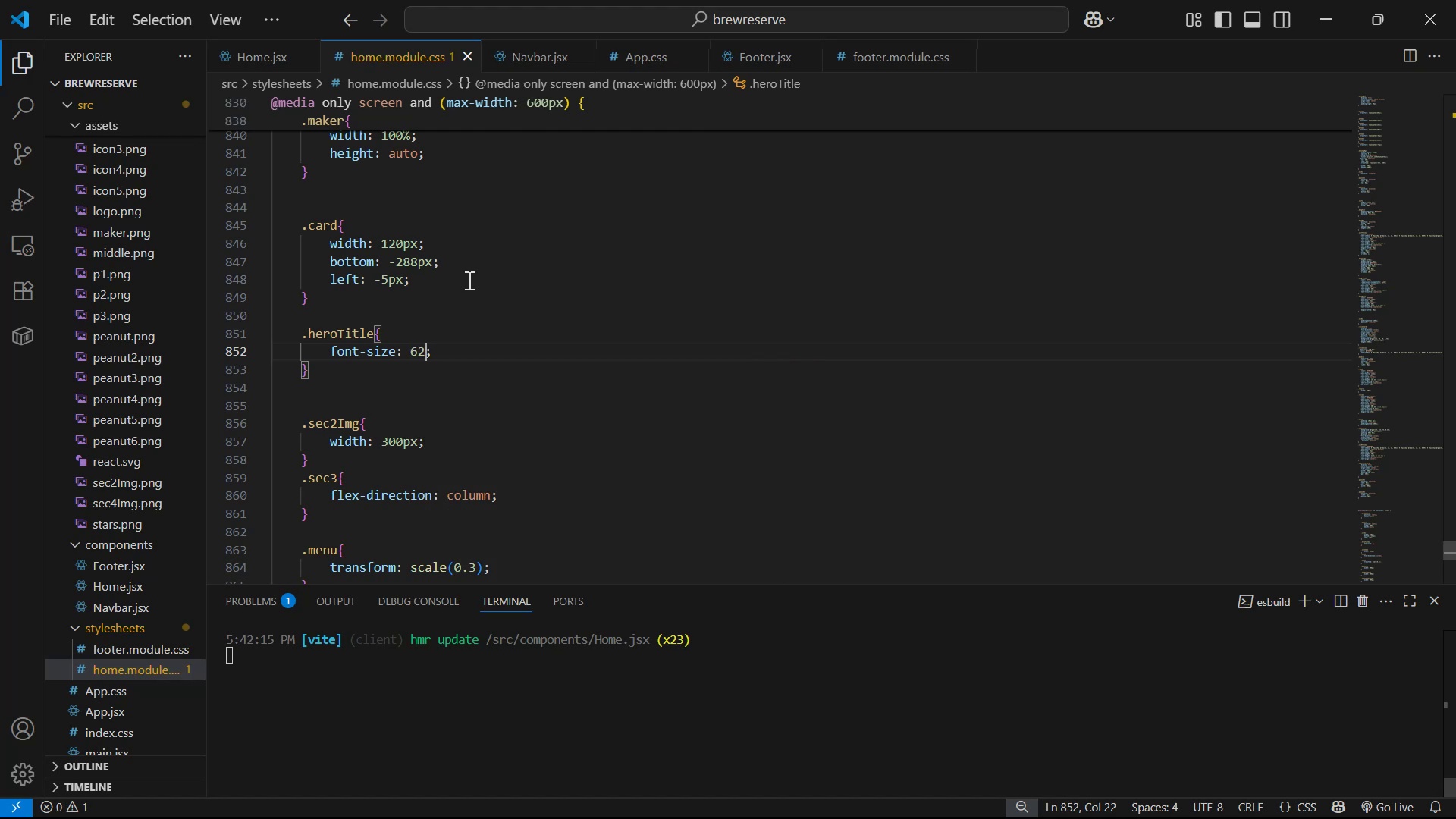 
type(px)
 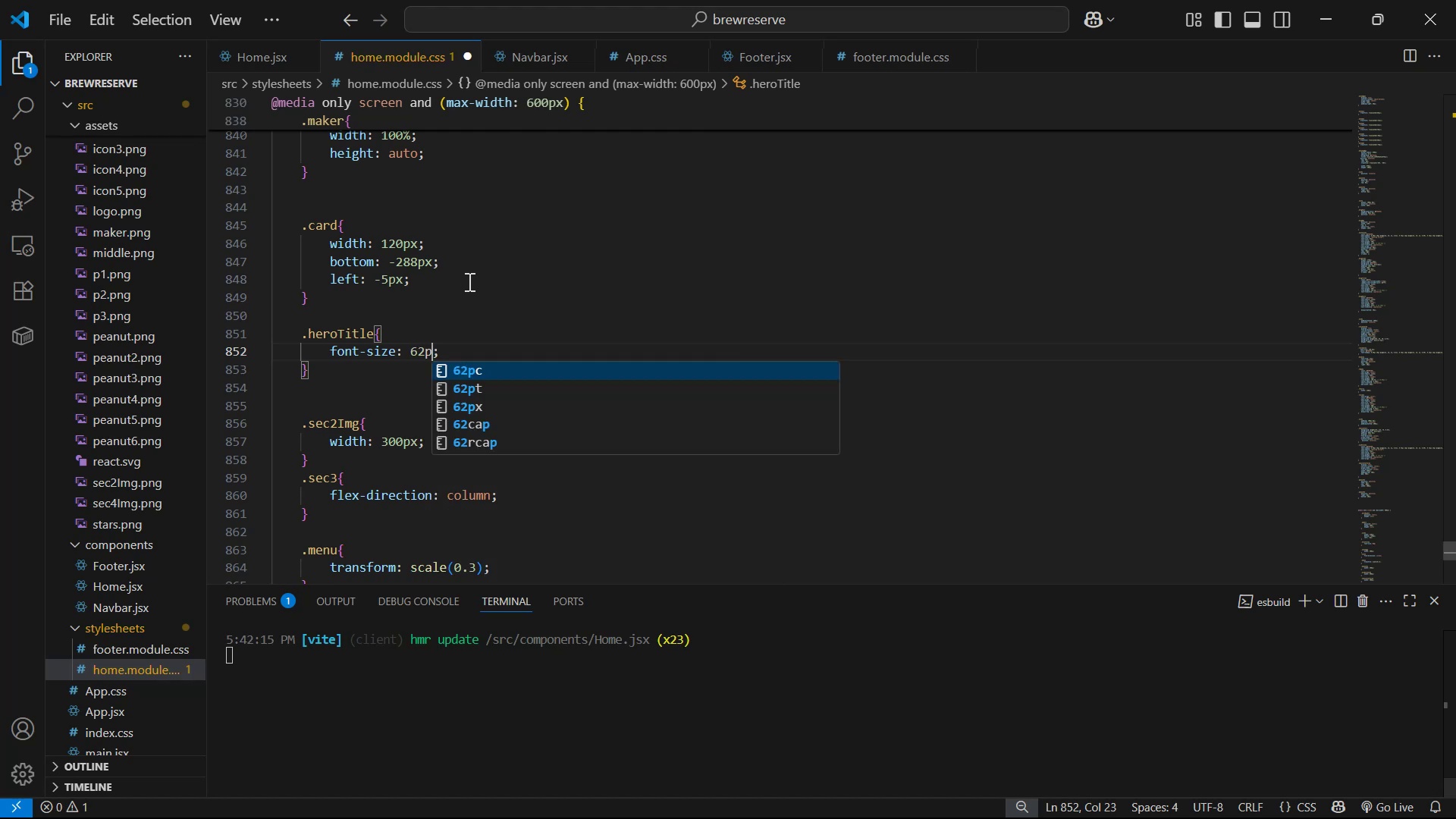 
key(Control+S)
 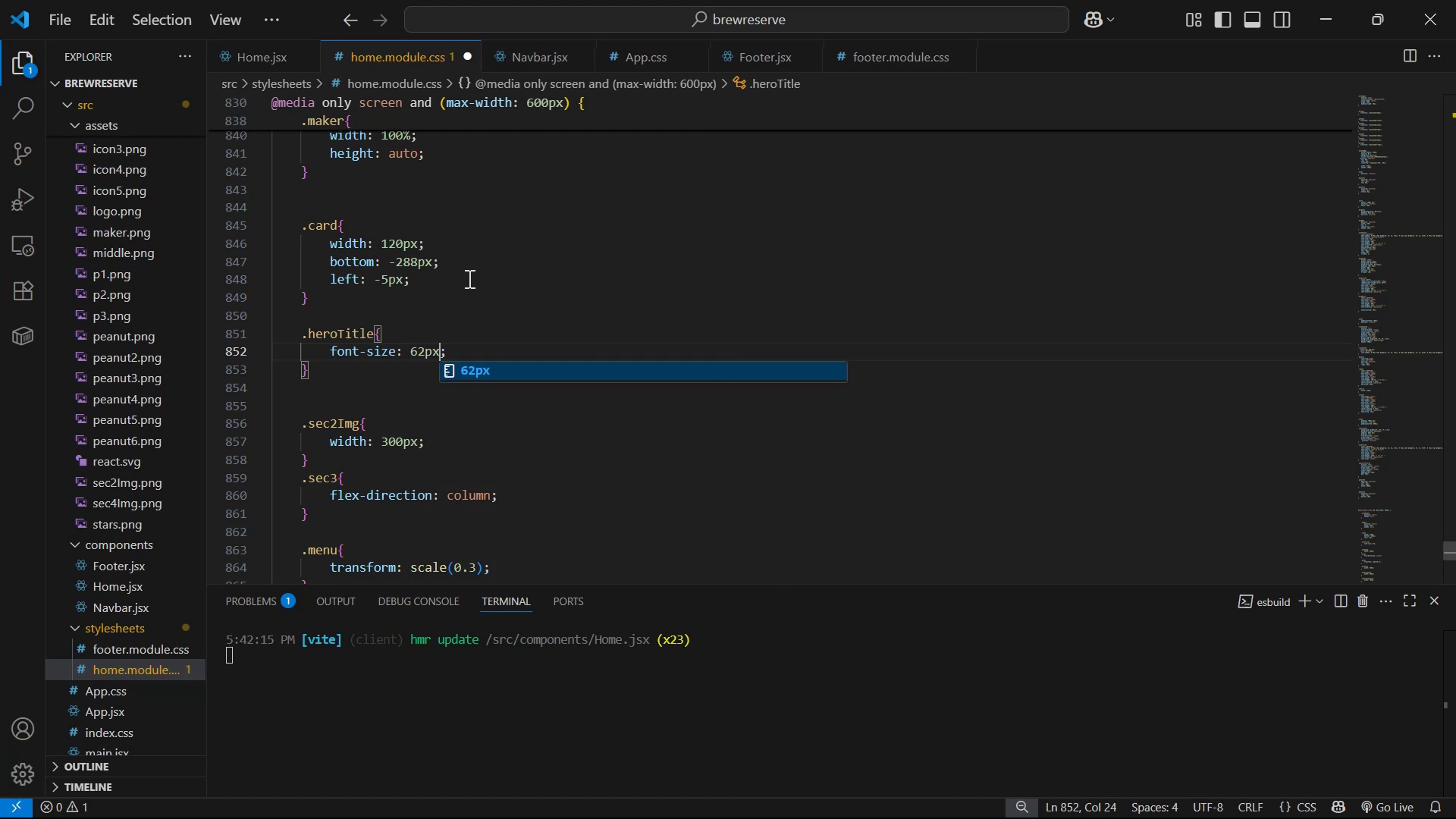 
key(Alt+AltLeft)
 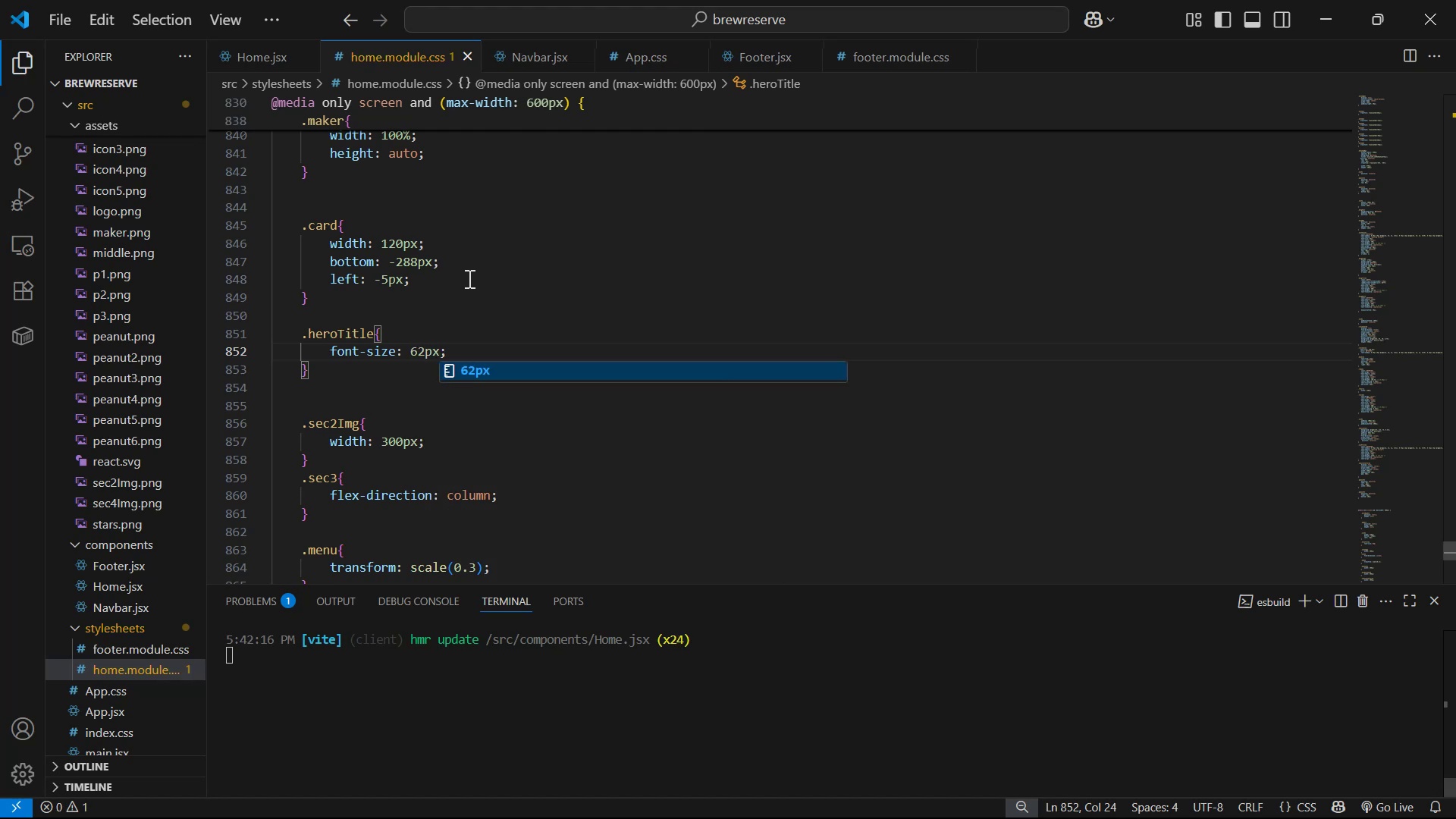 
key(Alt+Tab)
 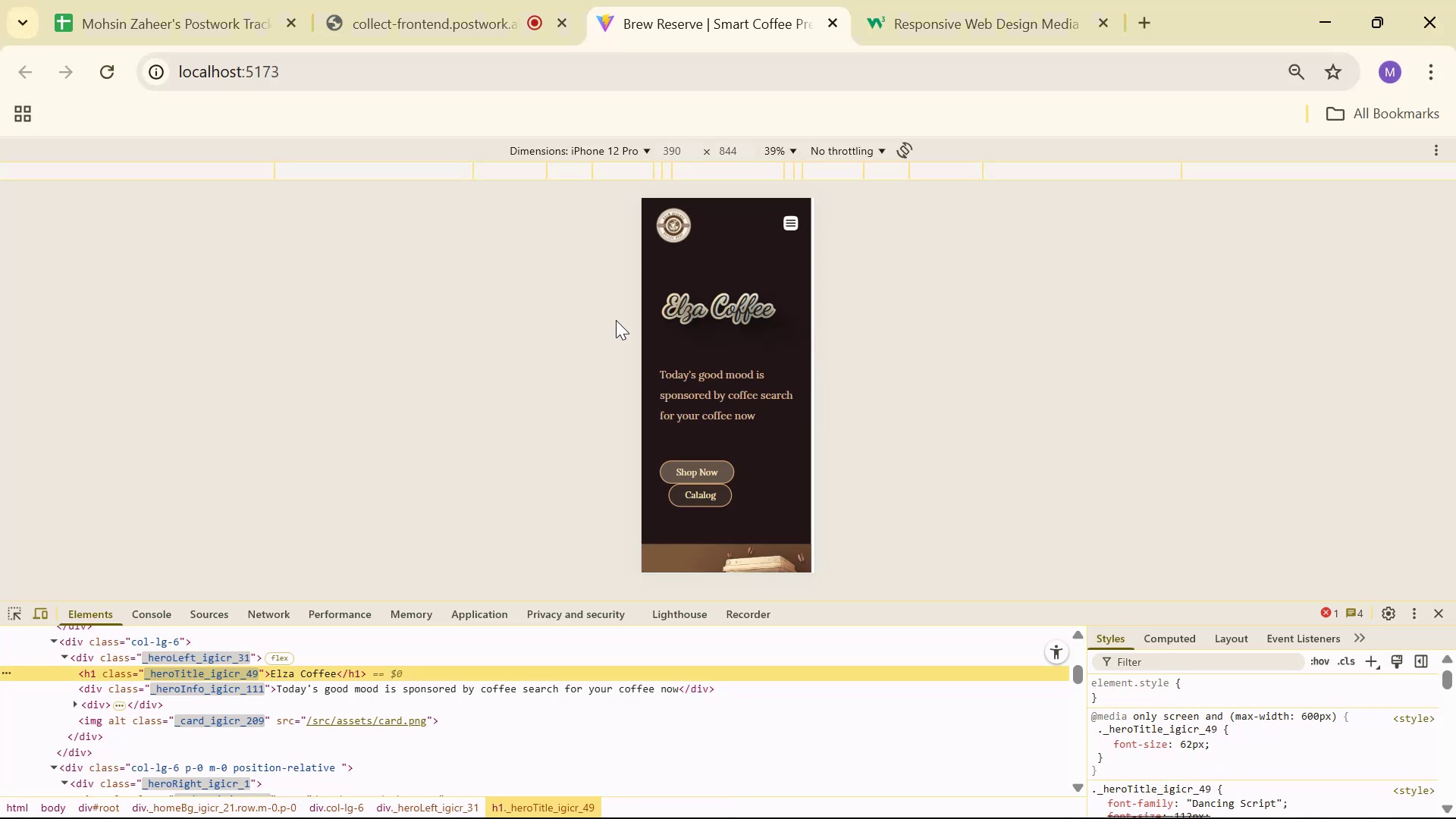 
scroll: coordinate [711, 372], scroll_direction: down, amount: 5.0
 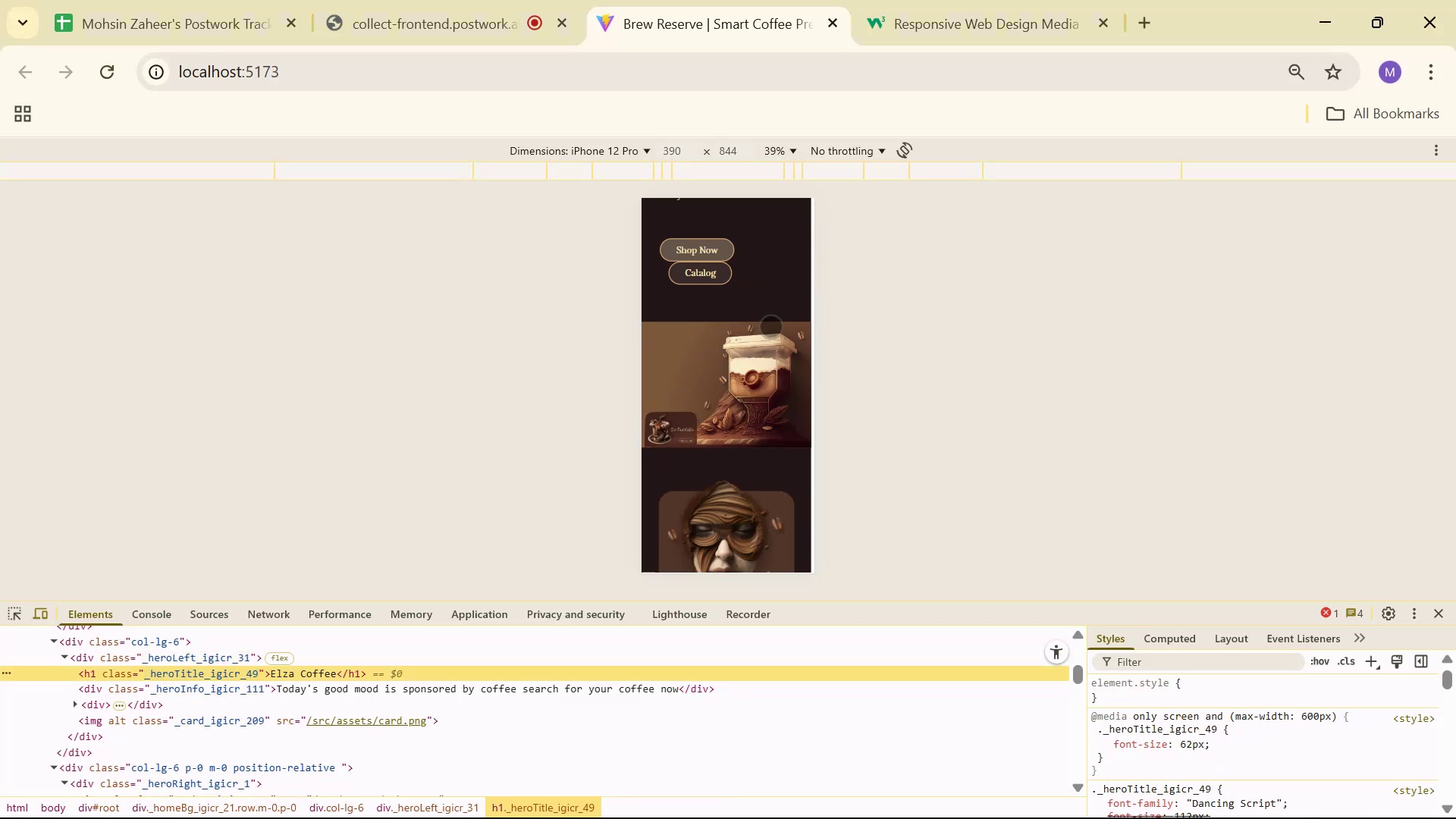 
scroll: coordinate [788, 283], scroll_direction: up, amount: 6.0
 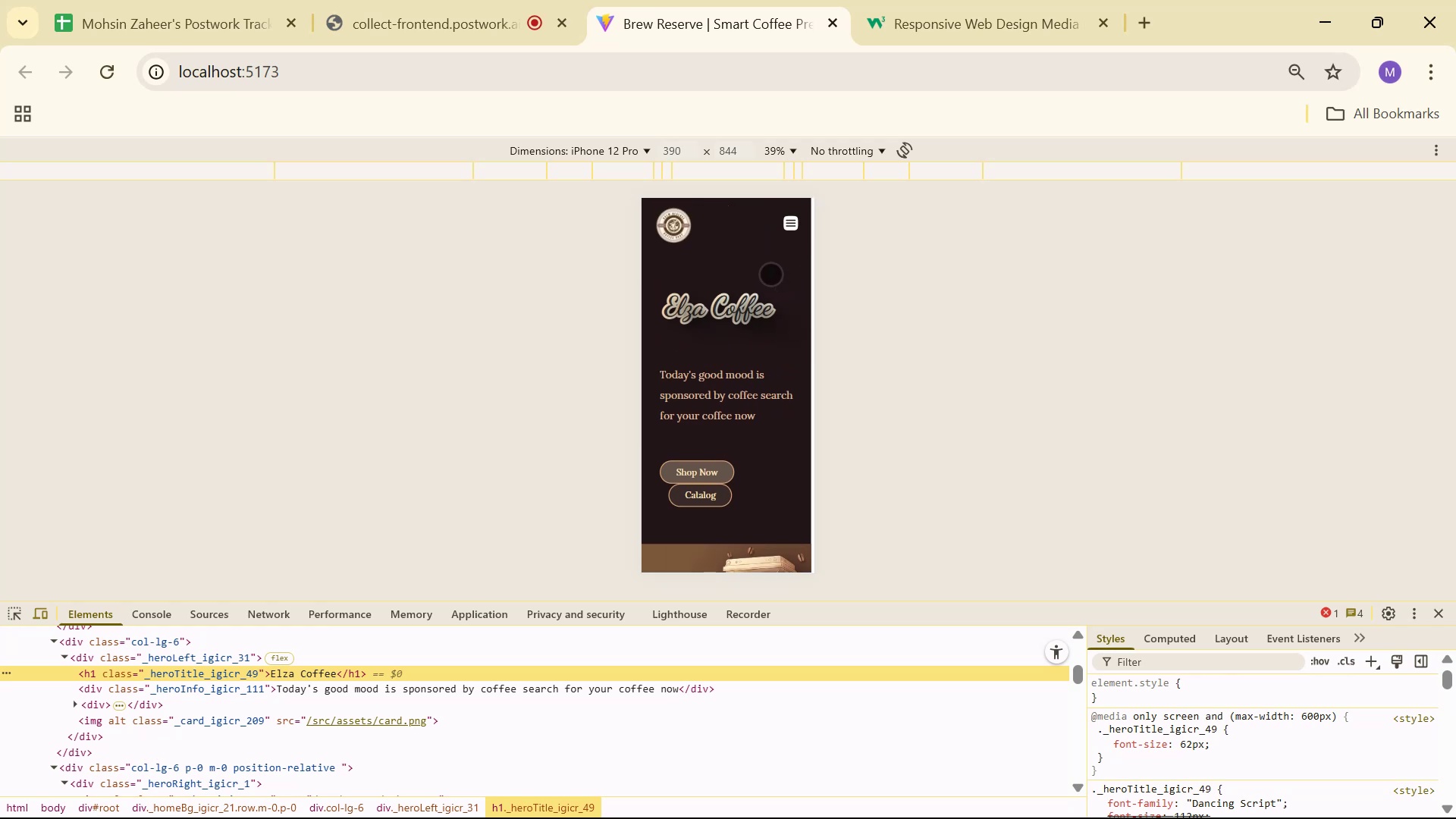 
scroll: coordinate [764, 315], scroll_direction: down, amount: 1.0
 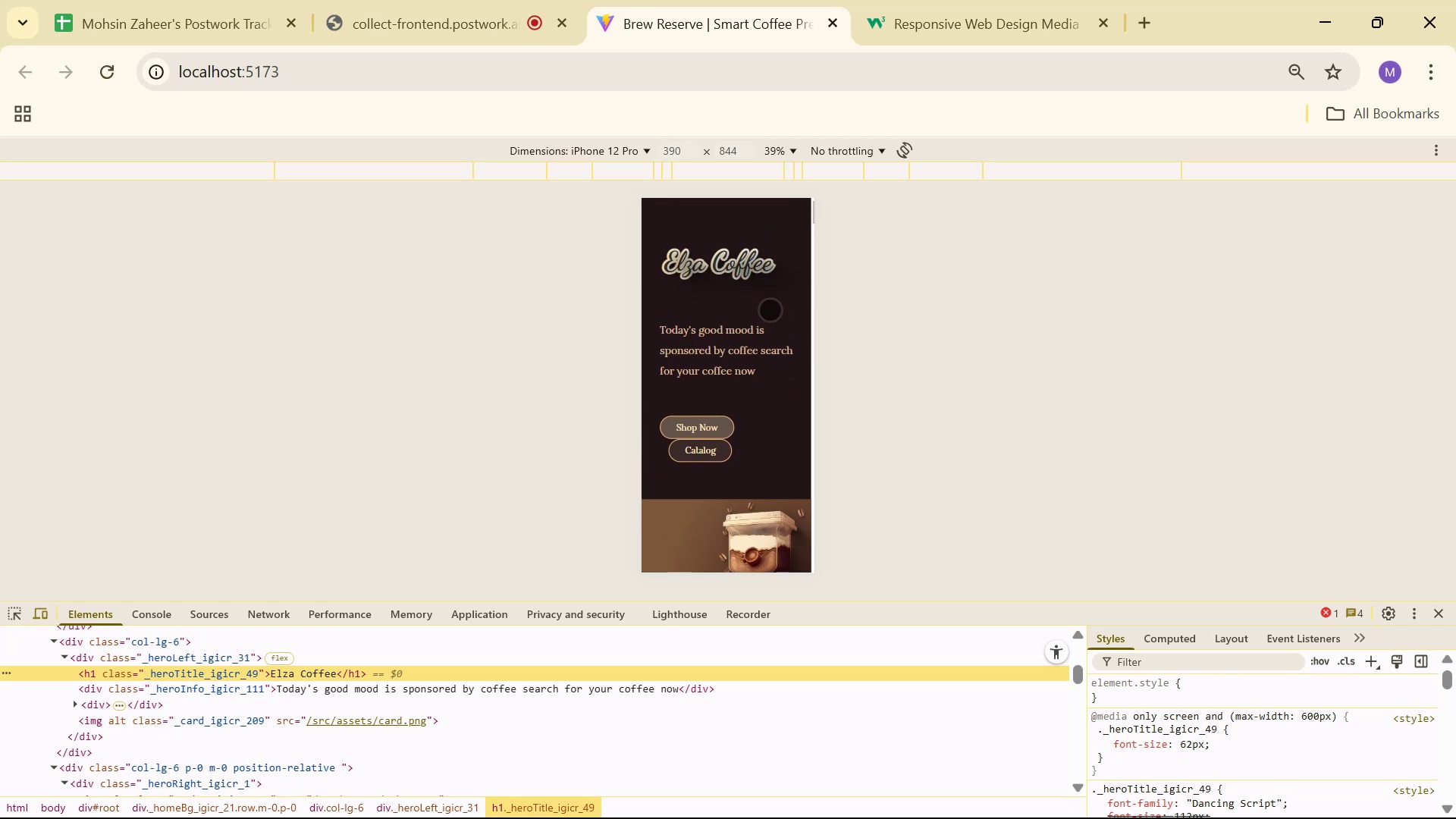 
scroll: coordinate [768, 296], scroll_direction: up, amount: 2.0
 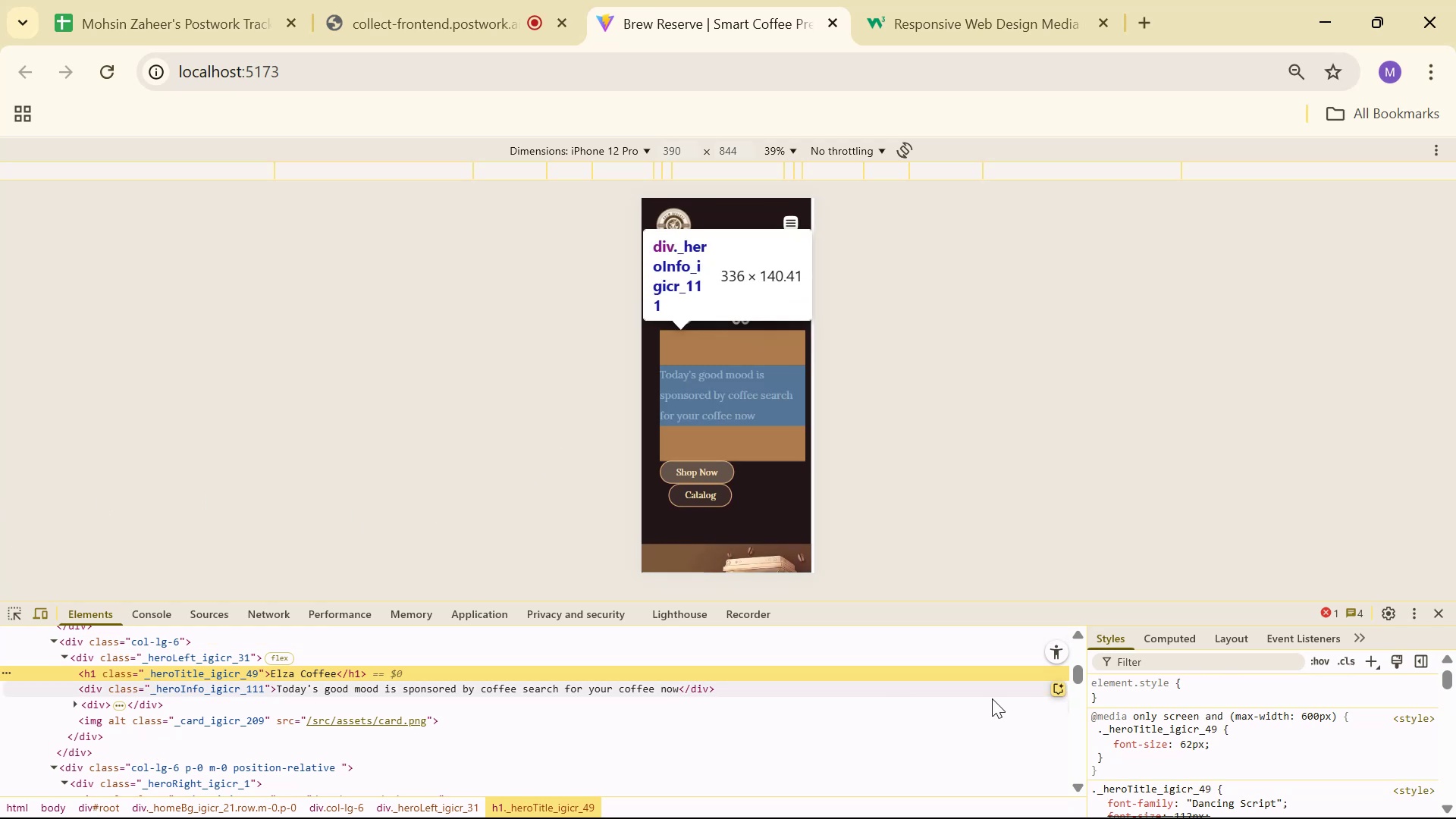 
left_click_drag(start_coordinate=[1454, 684], to_coordinate=[1454, 818])
 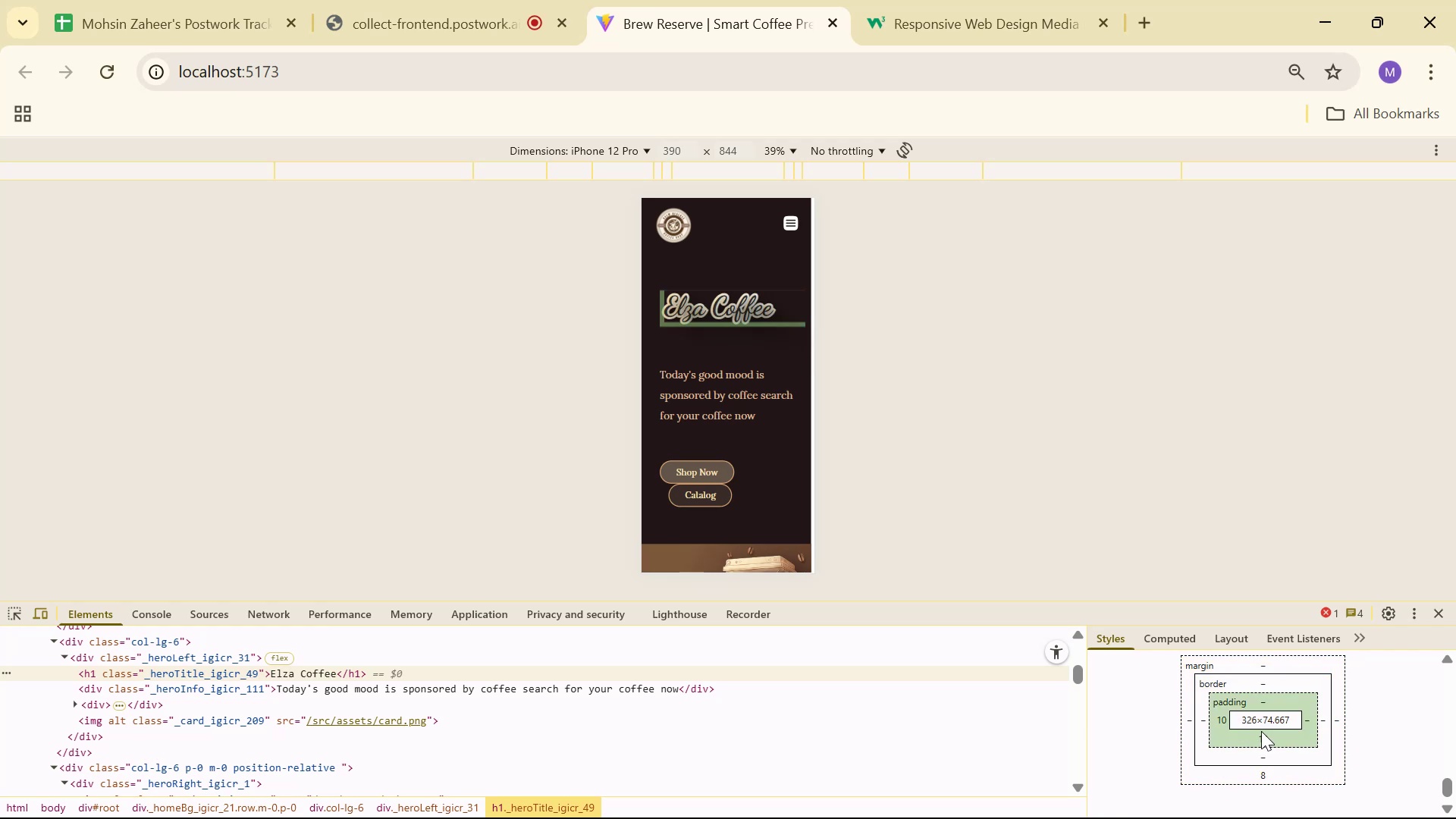 
key(Alt+AltLeft)
 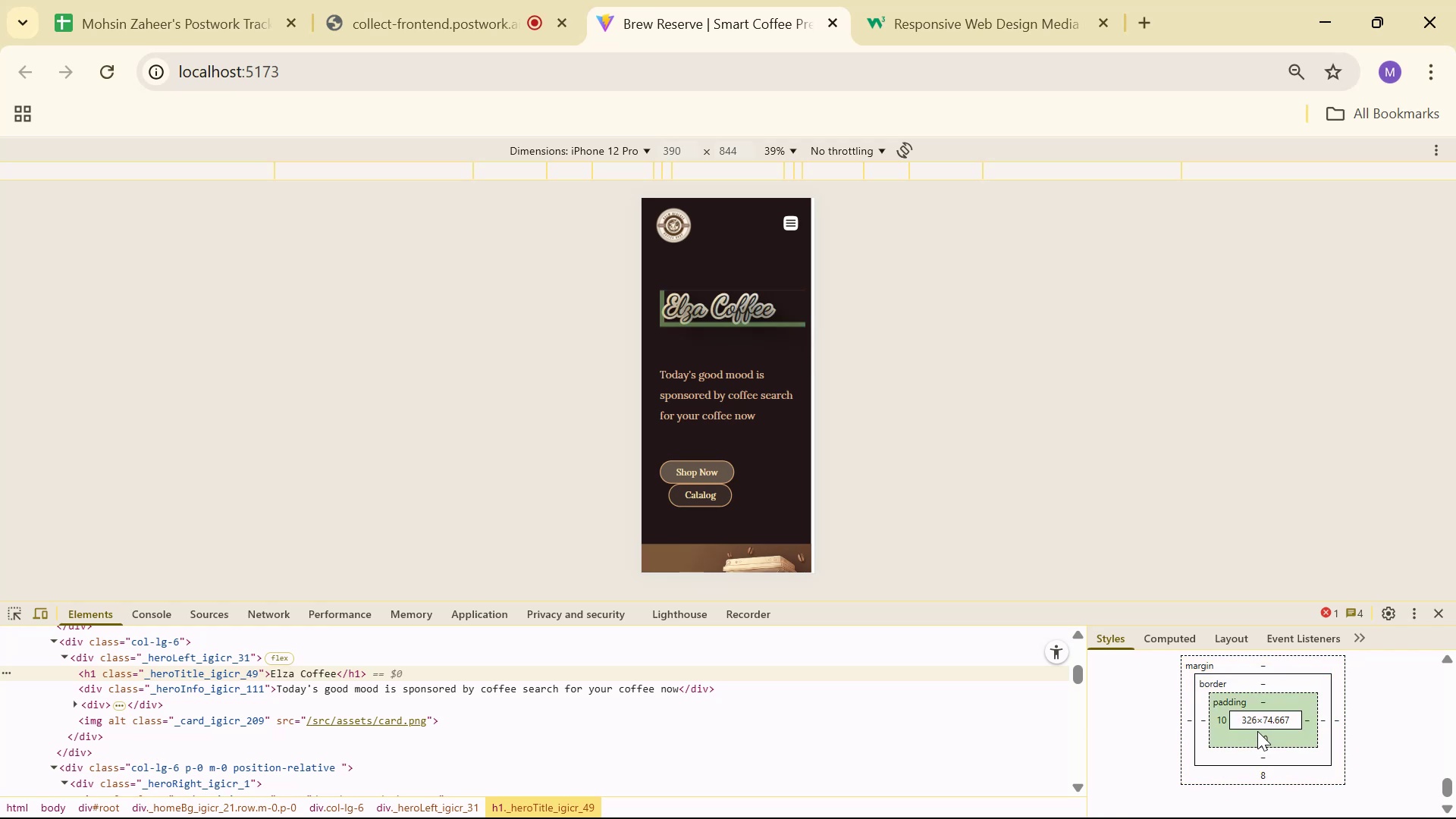 
key(Alt+Tab)
 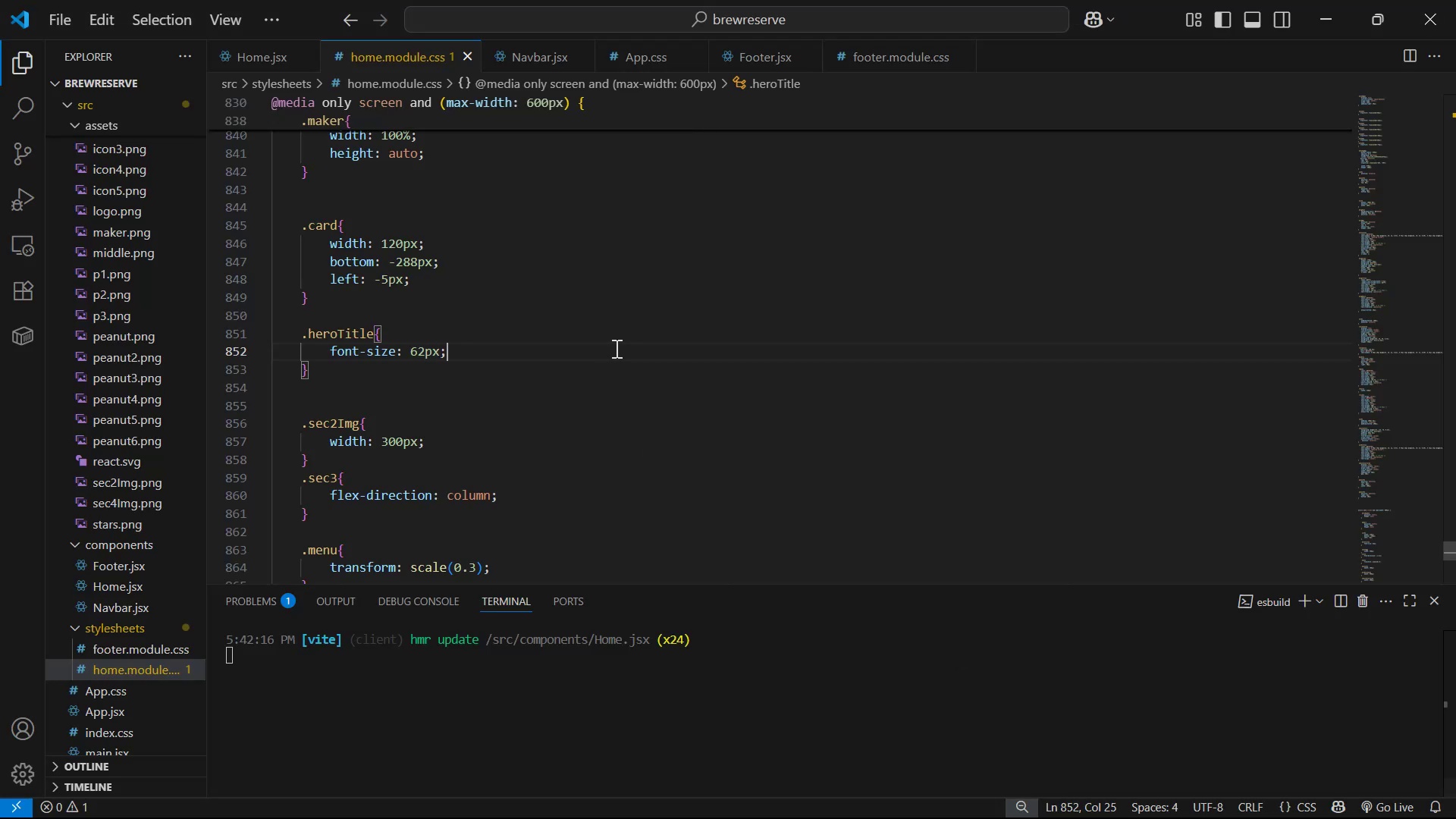 
key(Enter)
 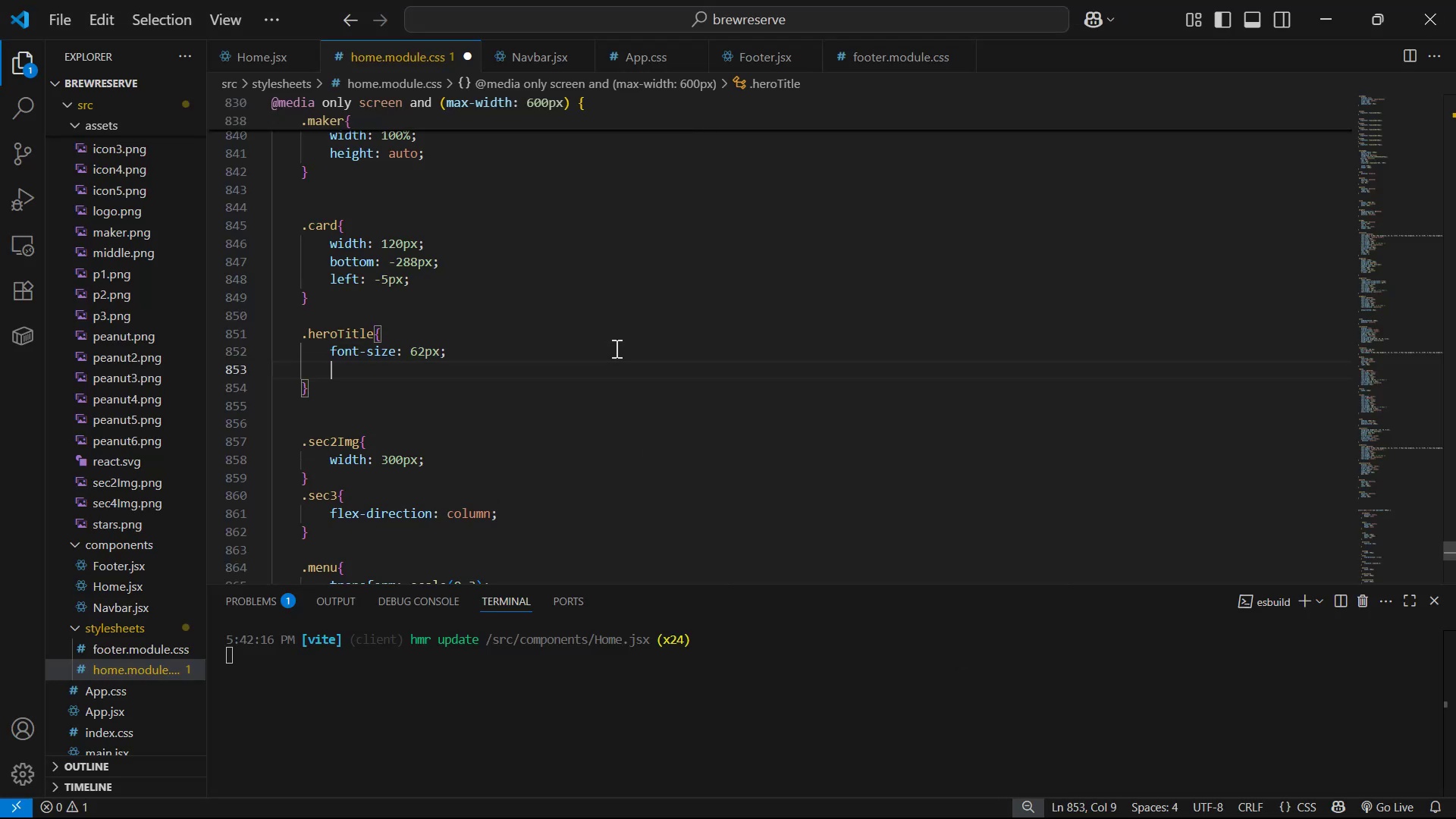 
type(pa)
 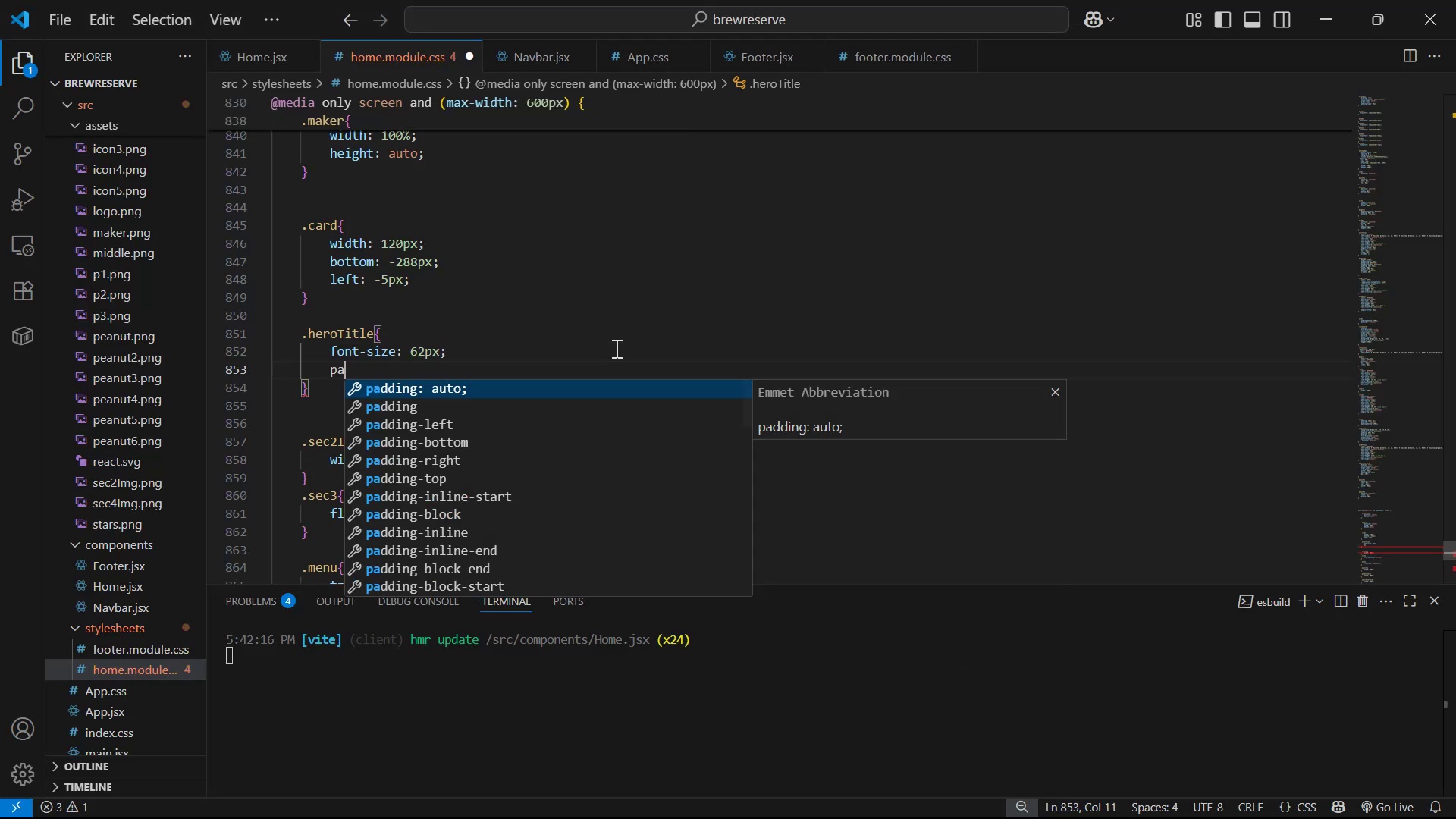 
key(ArrowDown)
 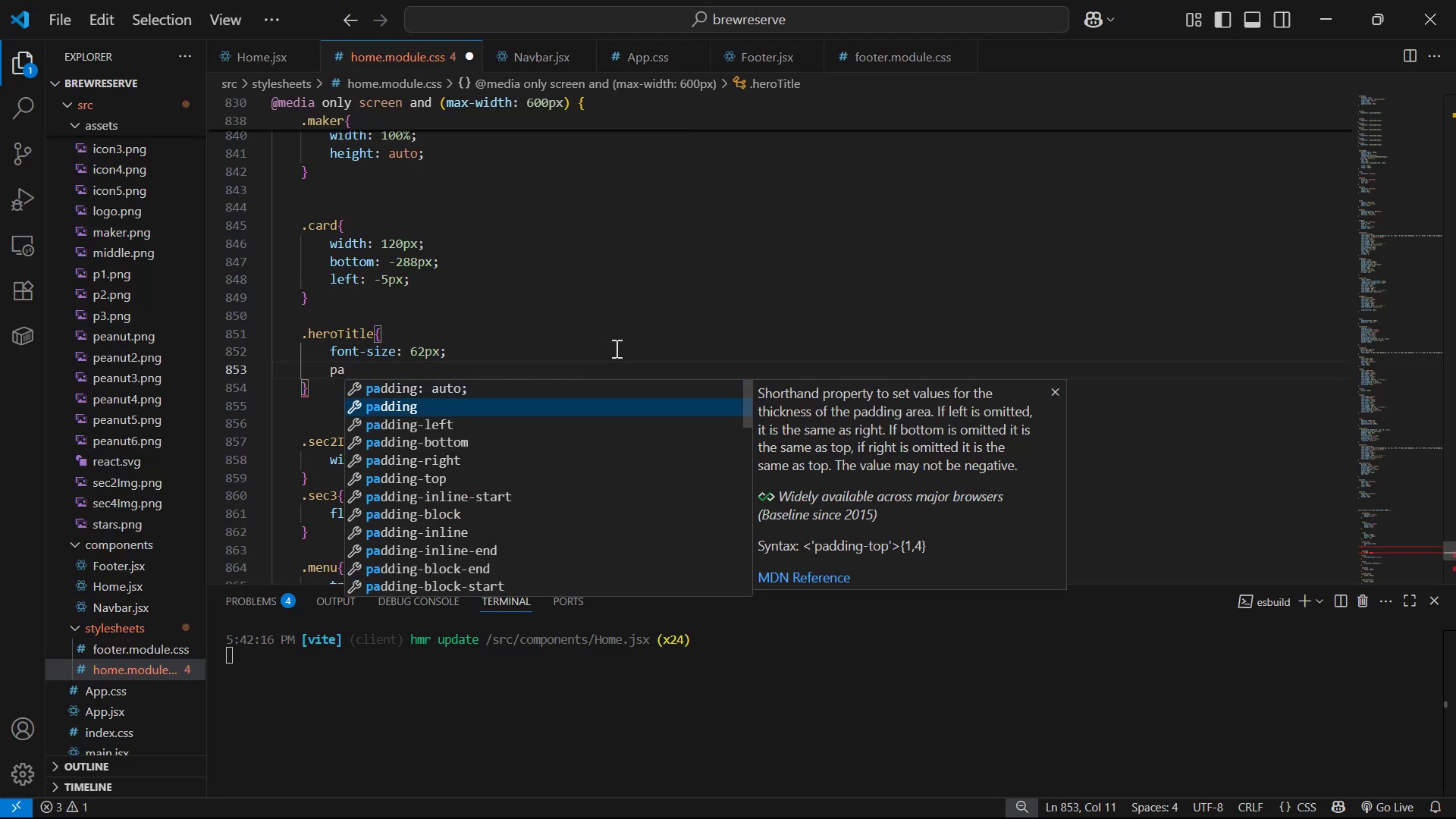 
key(Enter)
 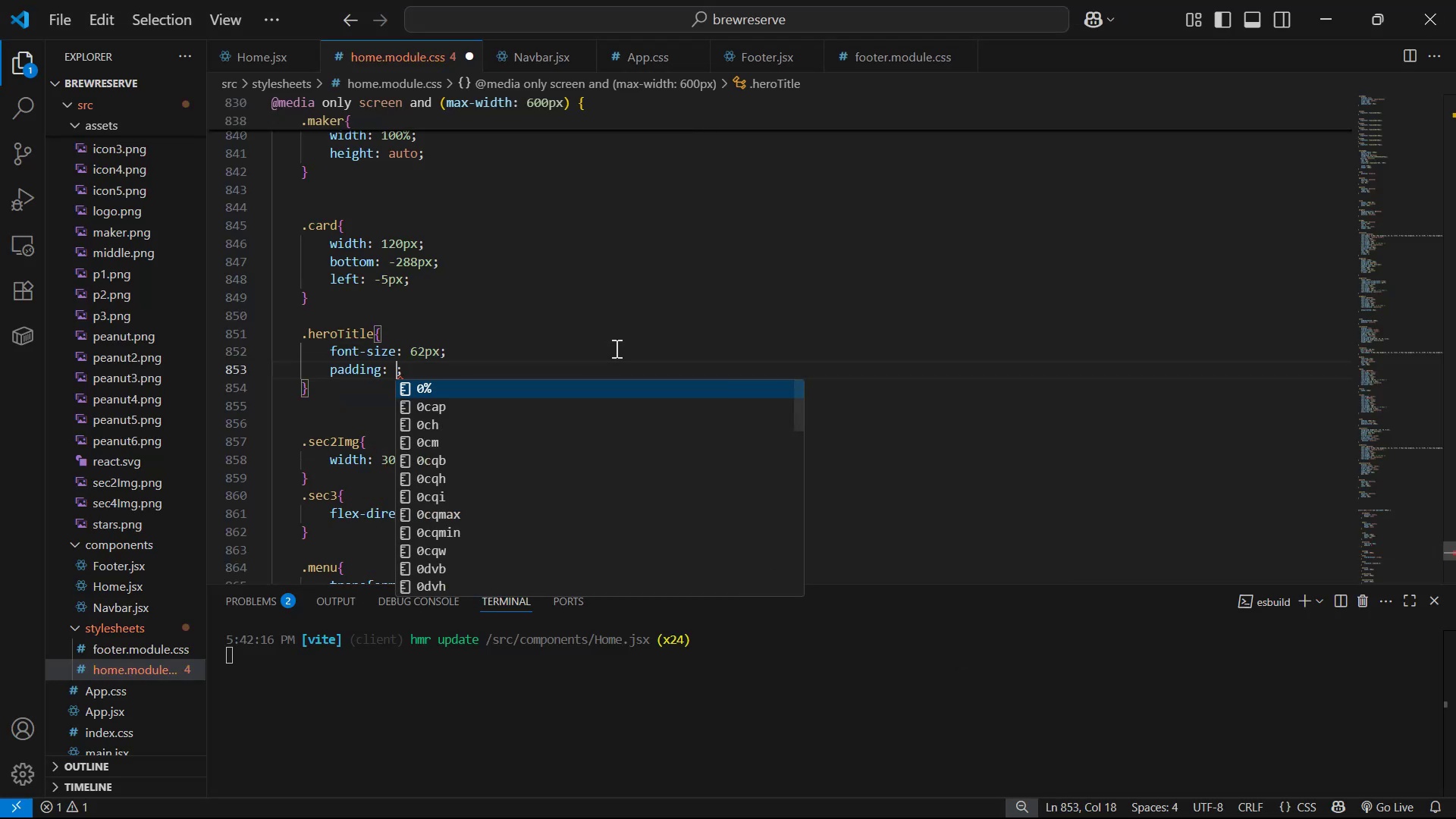 
key(0)
 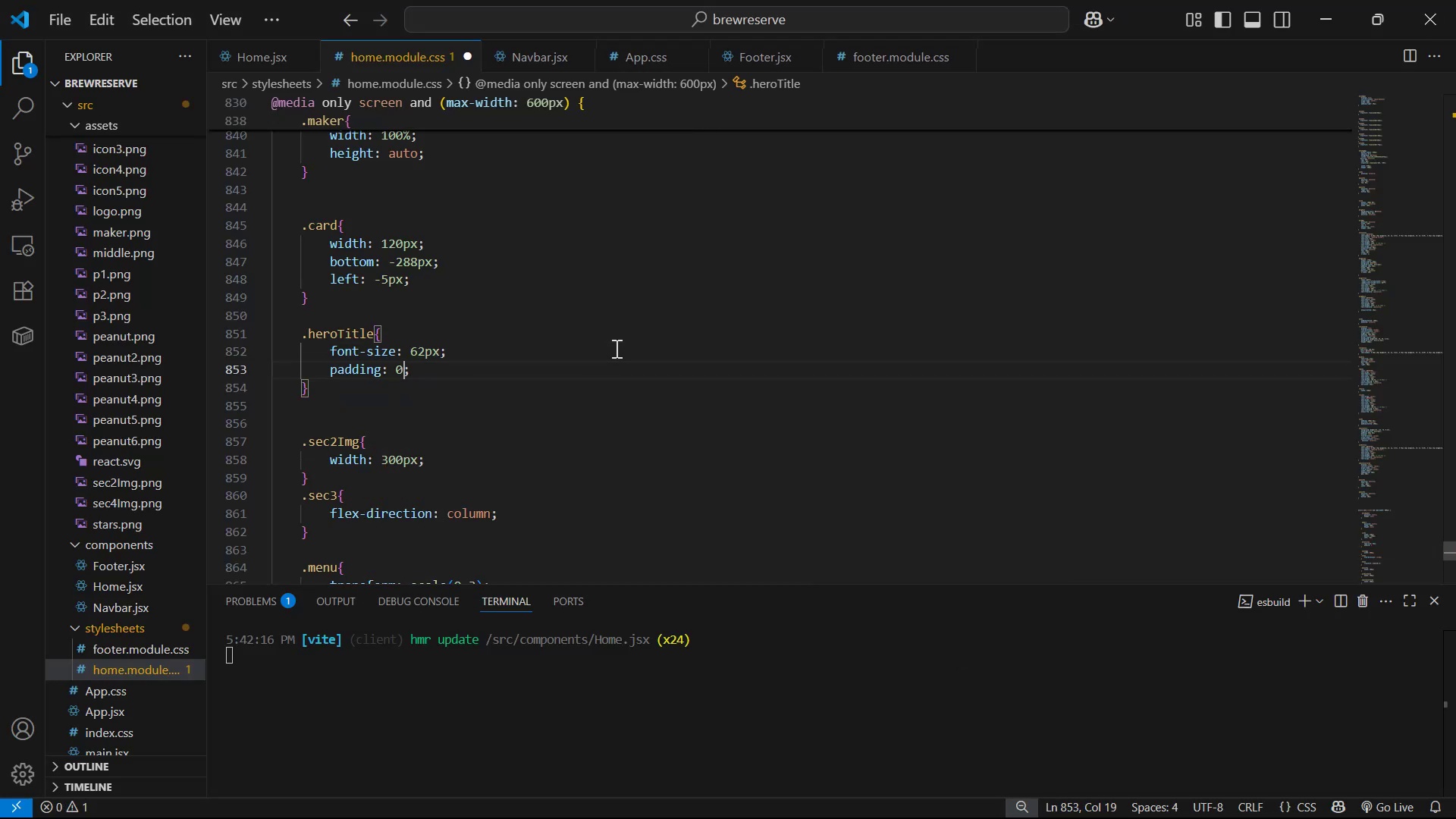 
key(Control+S)
 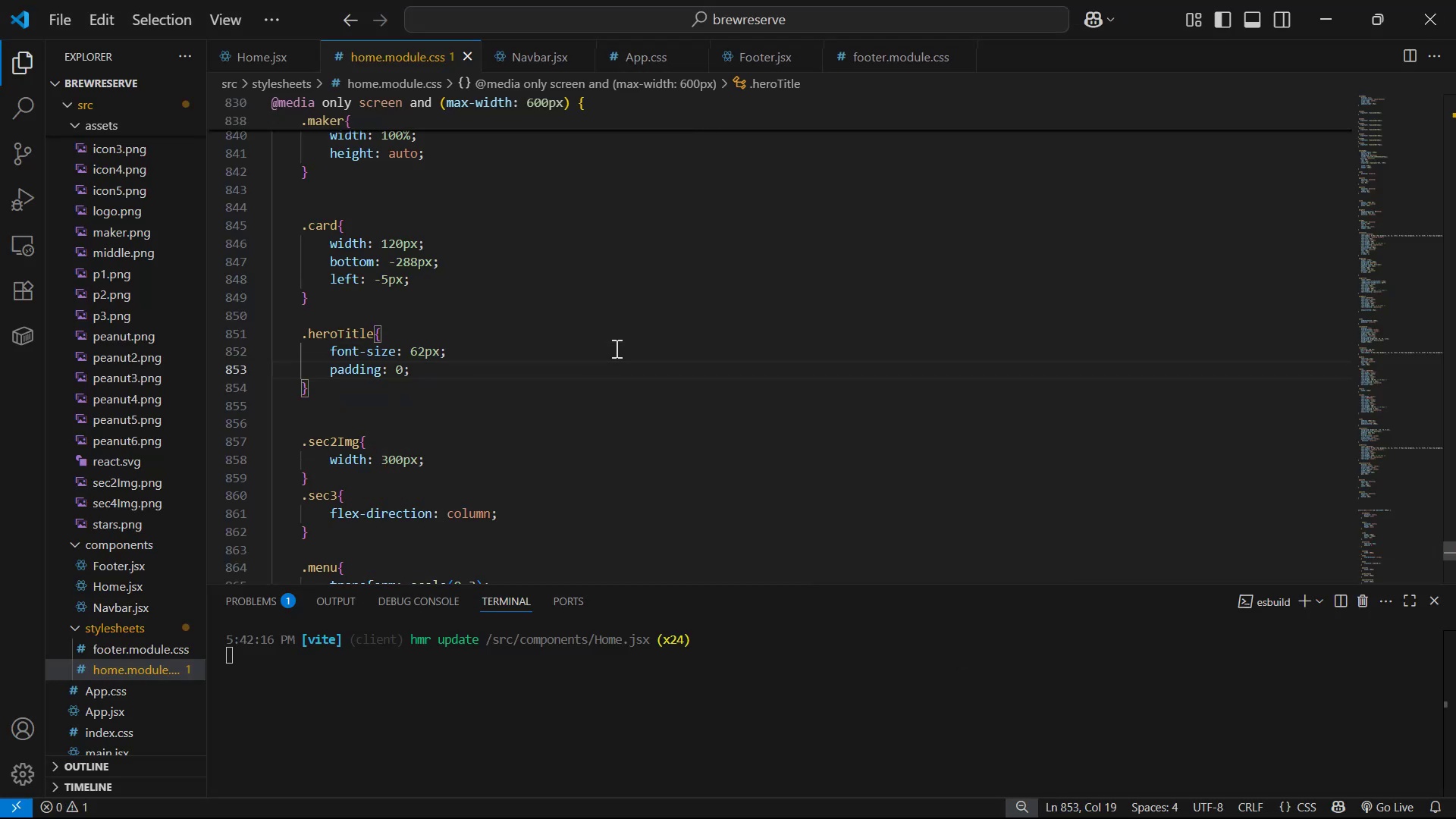 
key(Alt+AltLeft)
 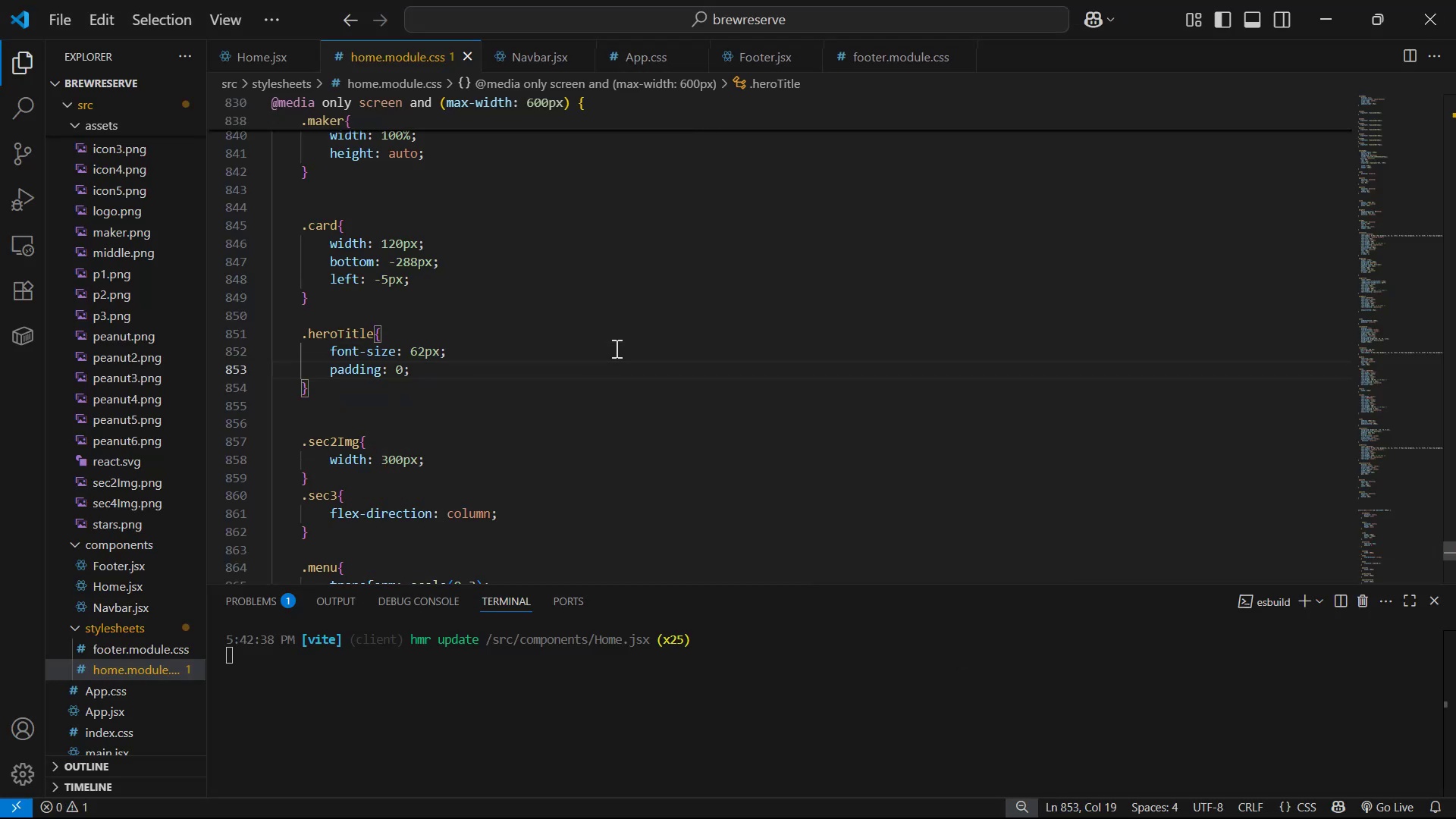 
key(Alt+Tab)
 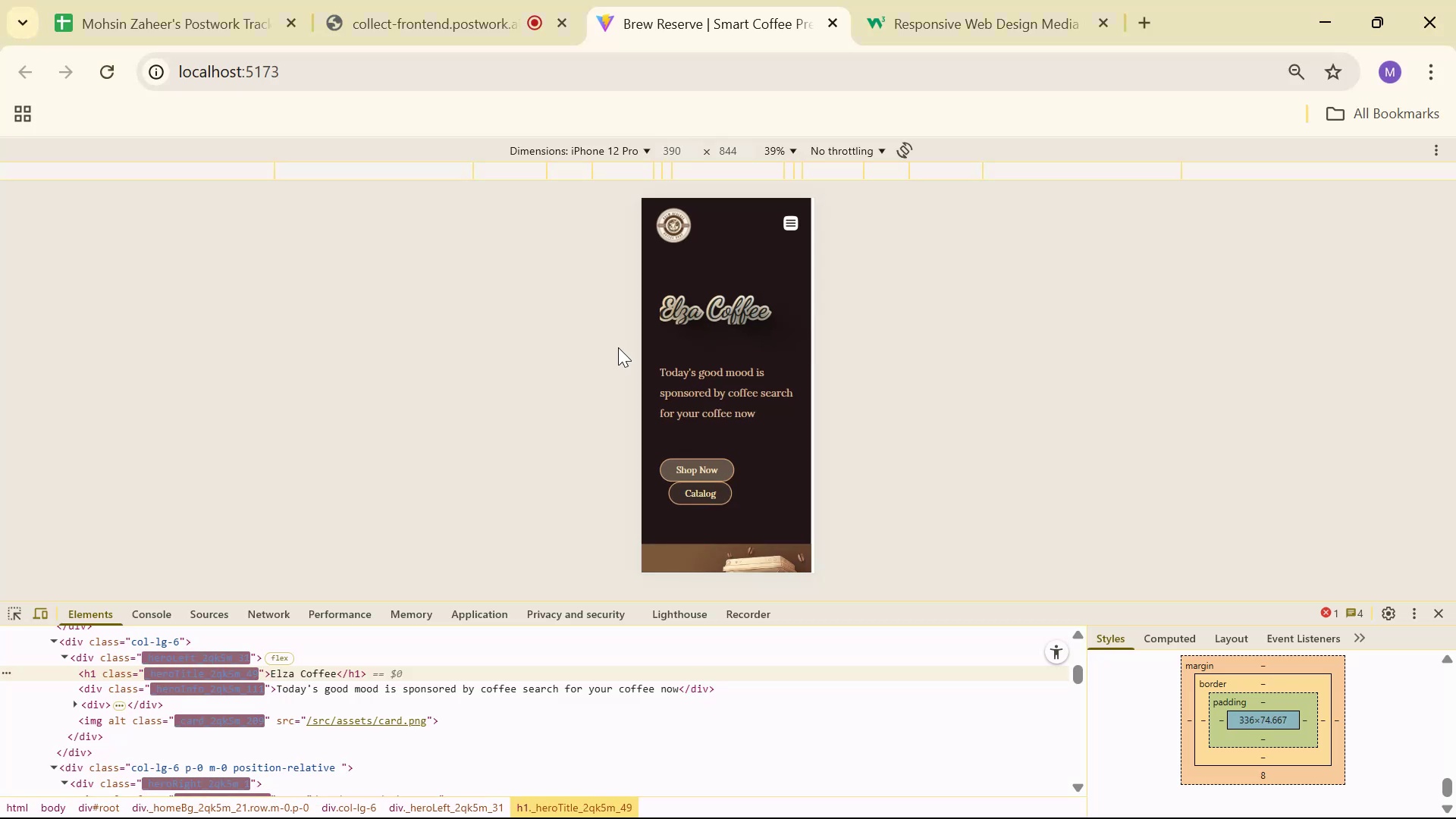 
key(Alt+AltLeft)
 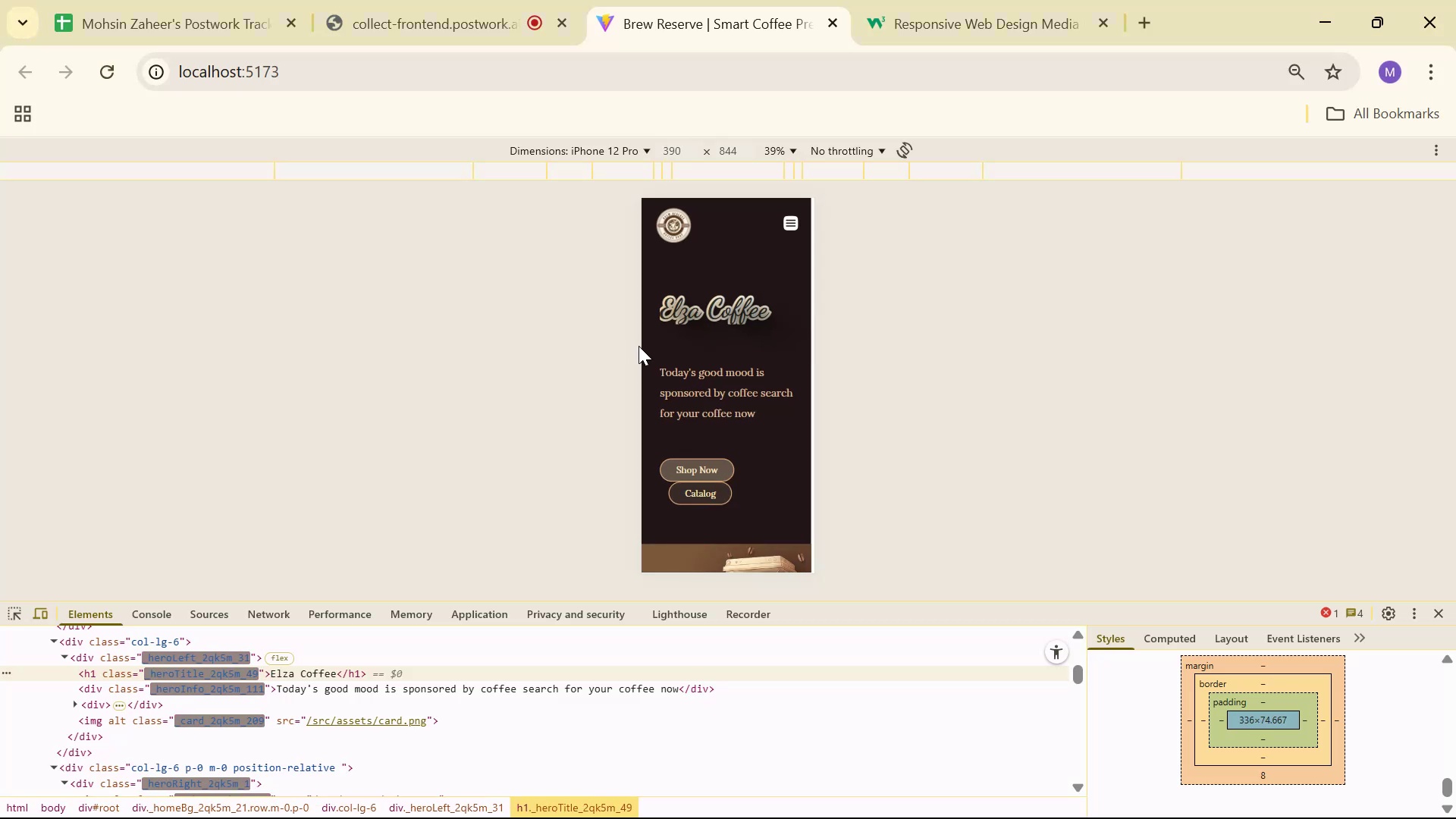 
key(Alt+Tab)
 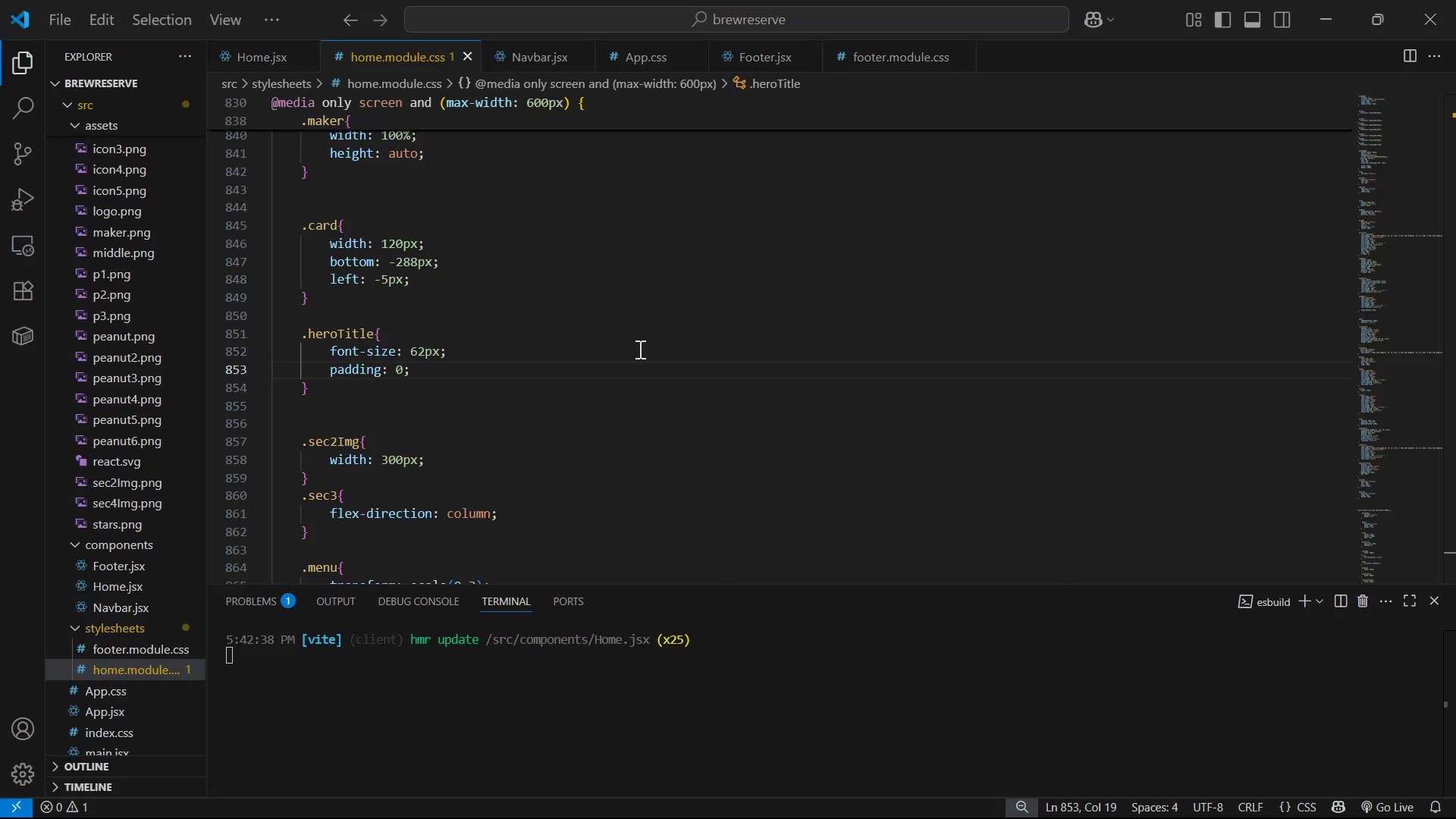 
key(Control+Z)
 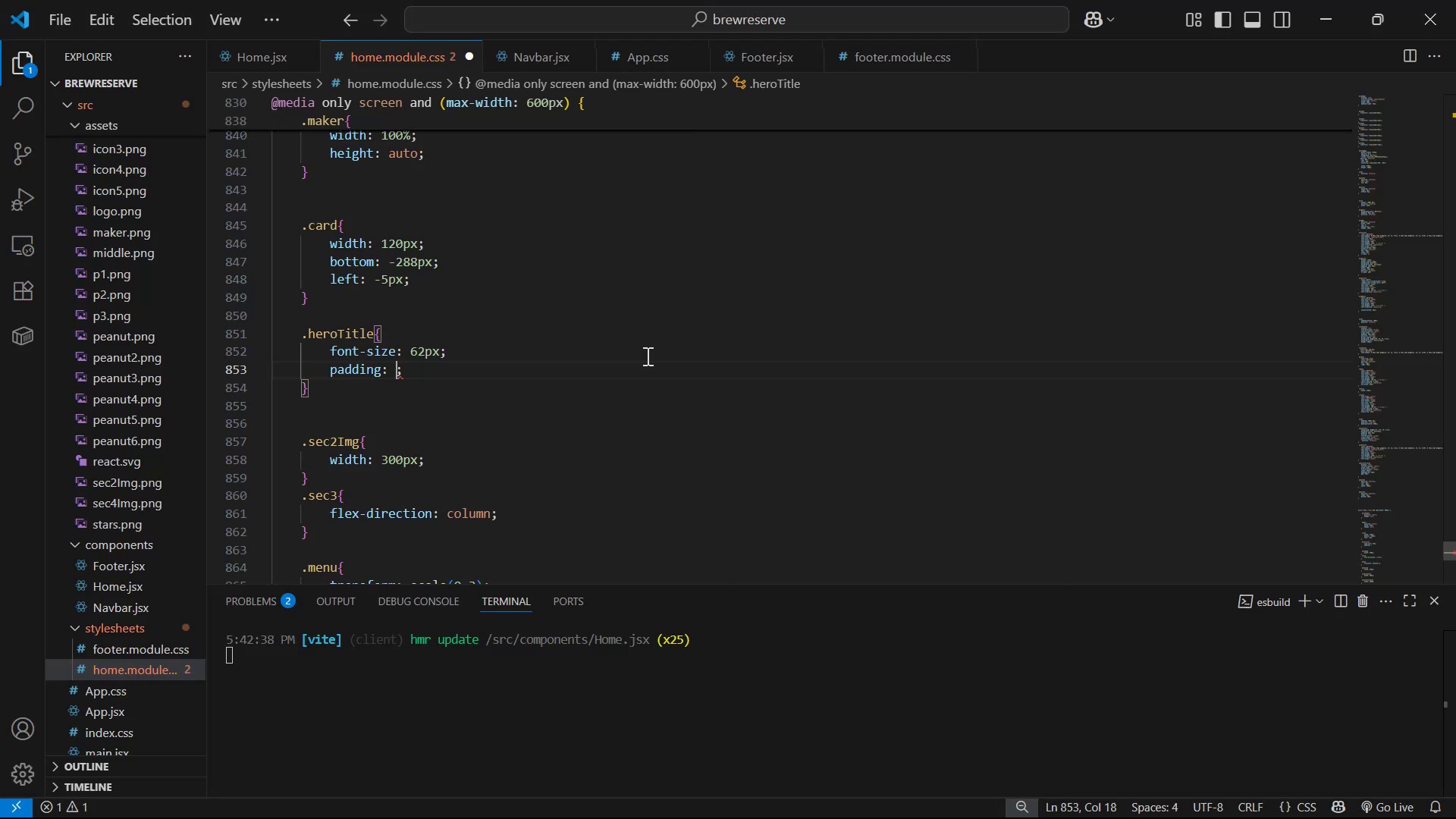 
left_click_drag(start_coordinate=[521, 368], to_coordinate=[529, 351])
 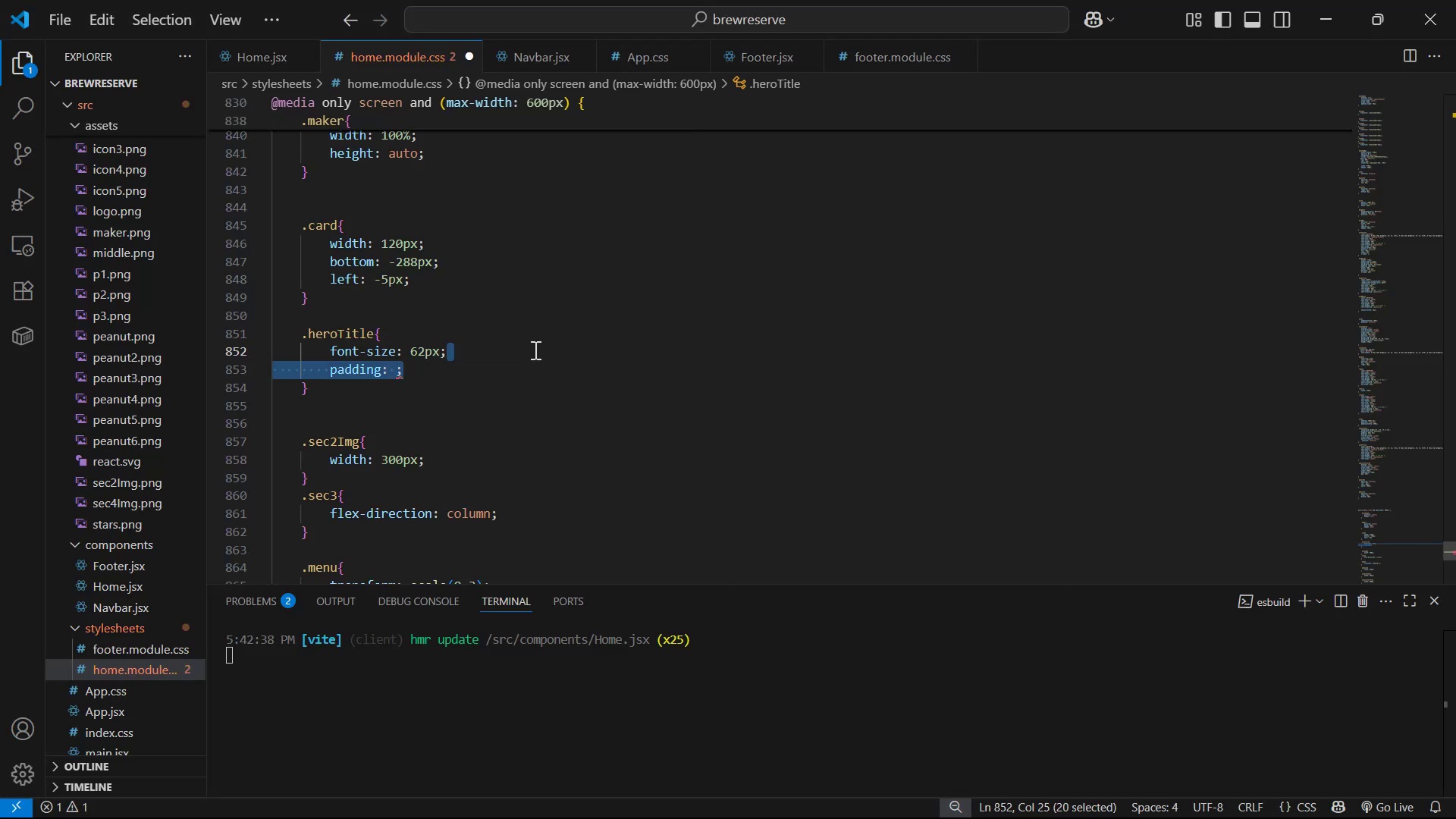 
key(Backspace)
 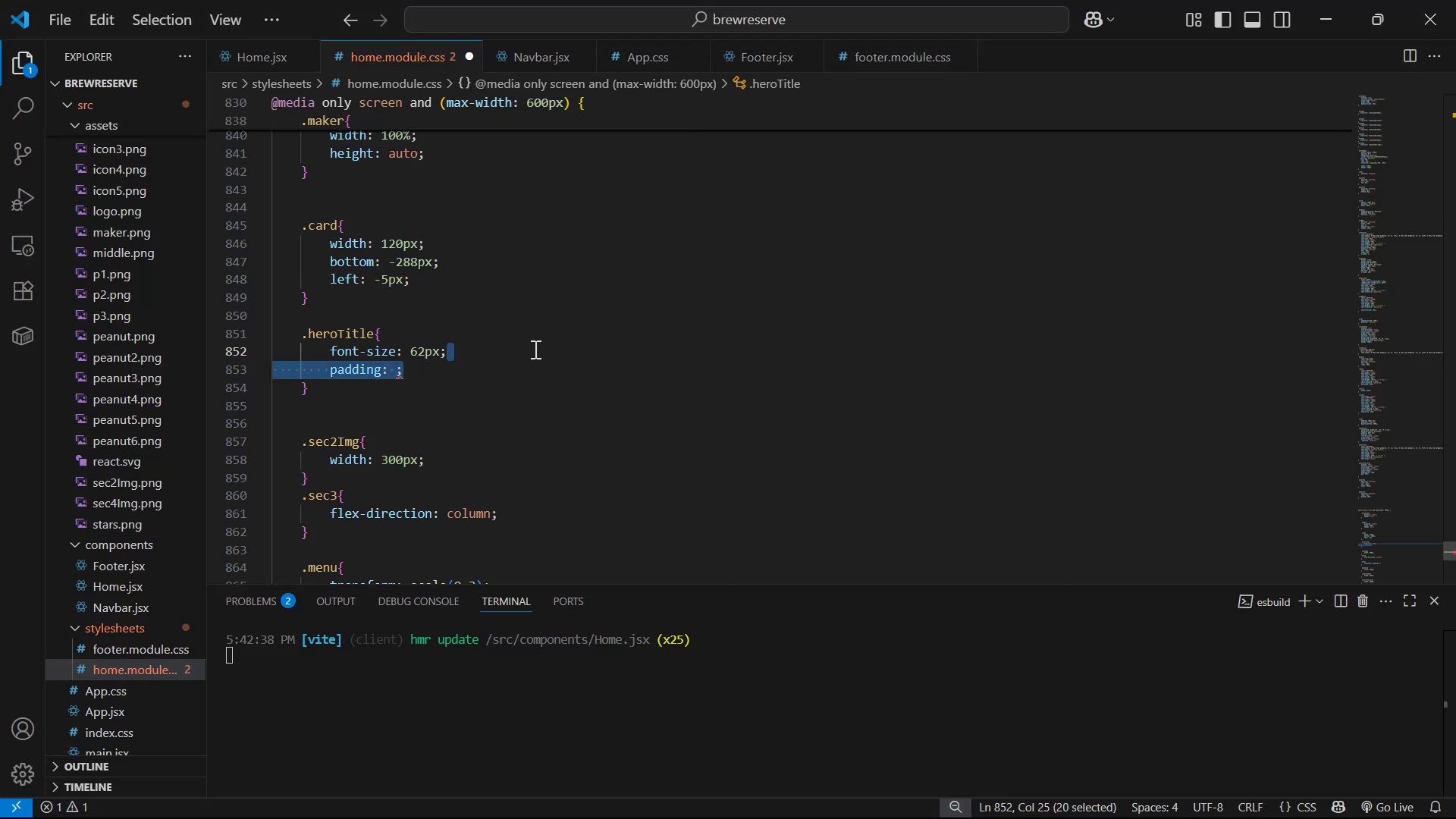 
key(Control+ControlLeft)
 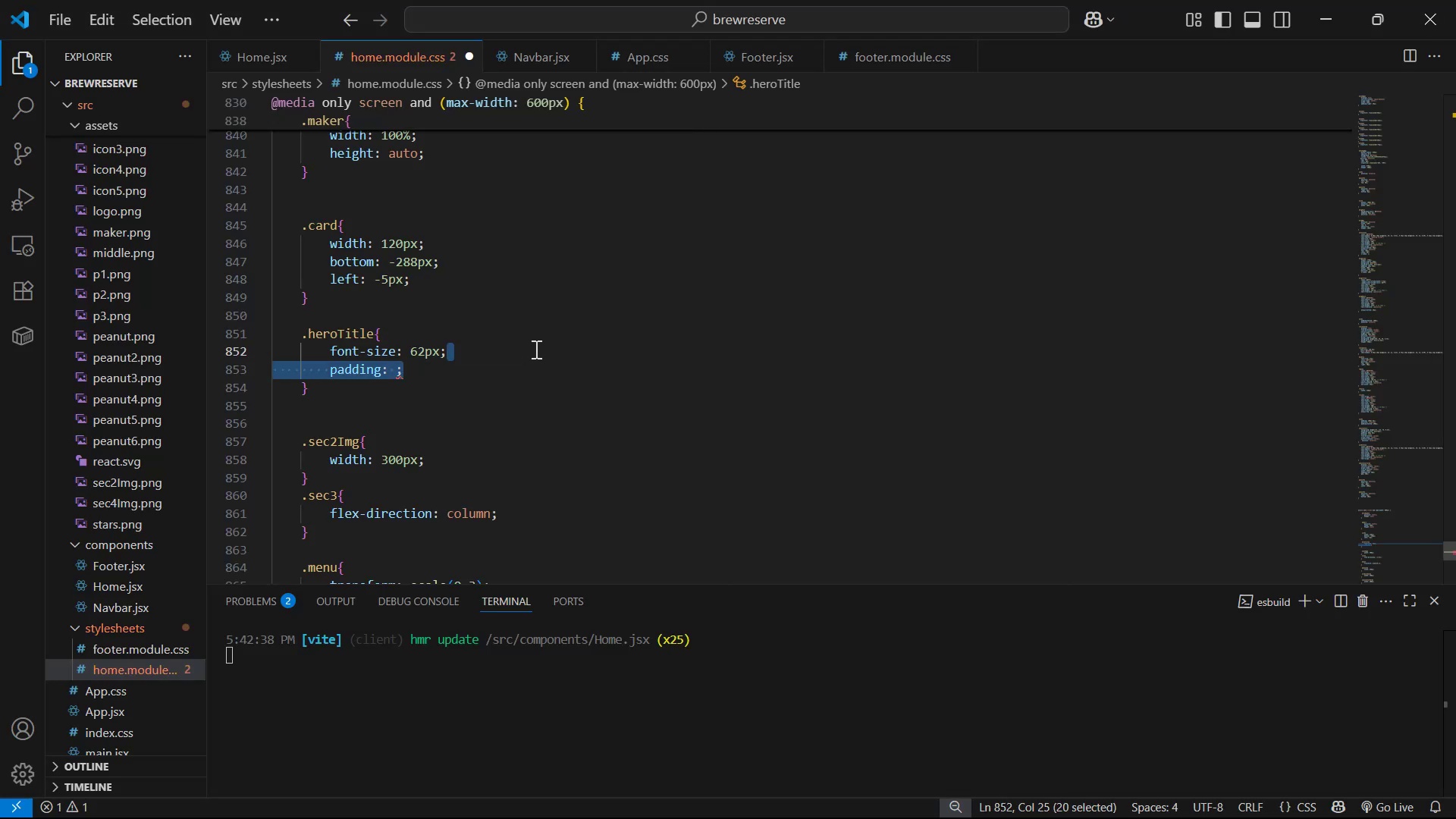 
key(Control+S)
 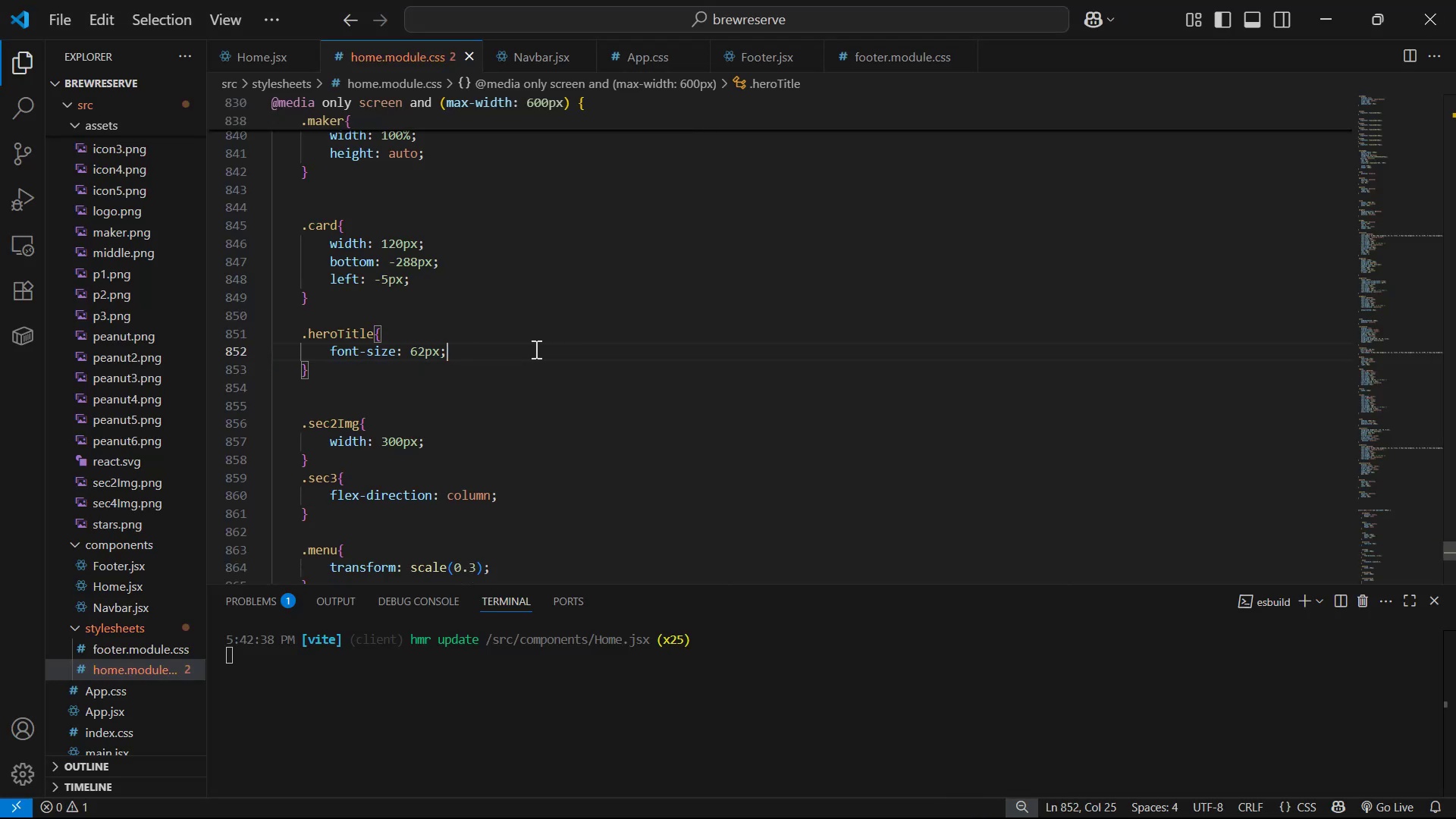 
key(Alt+Control+AltLeft)
 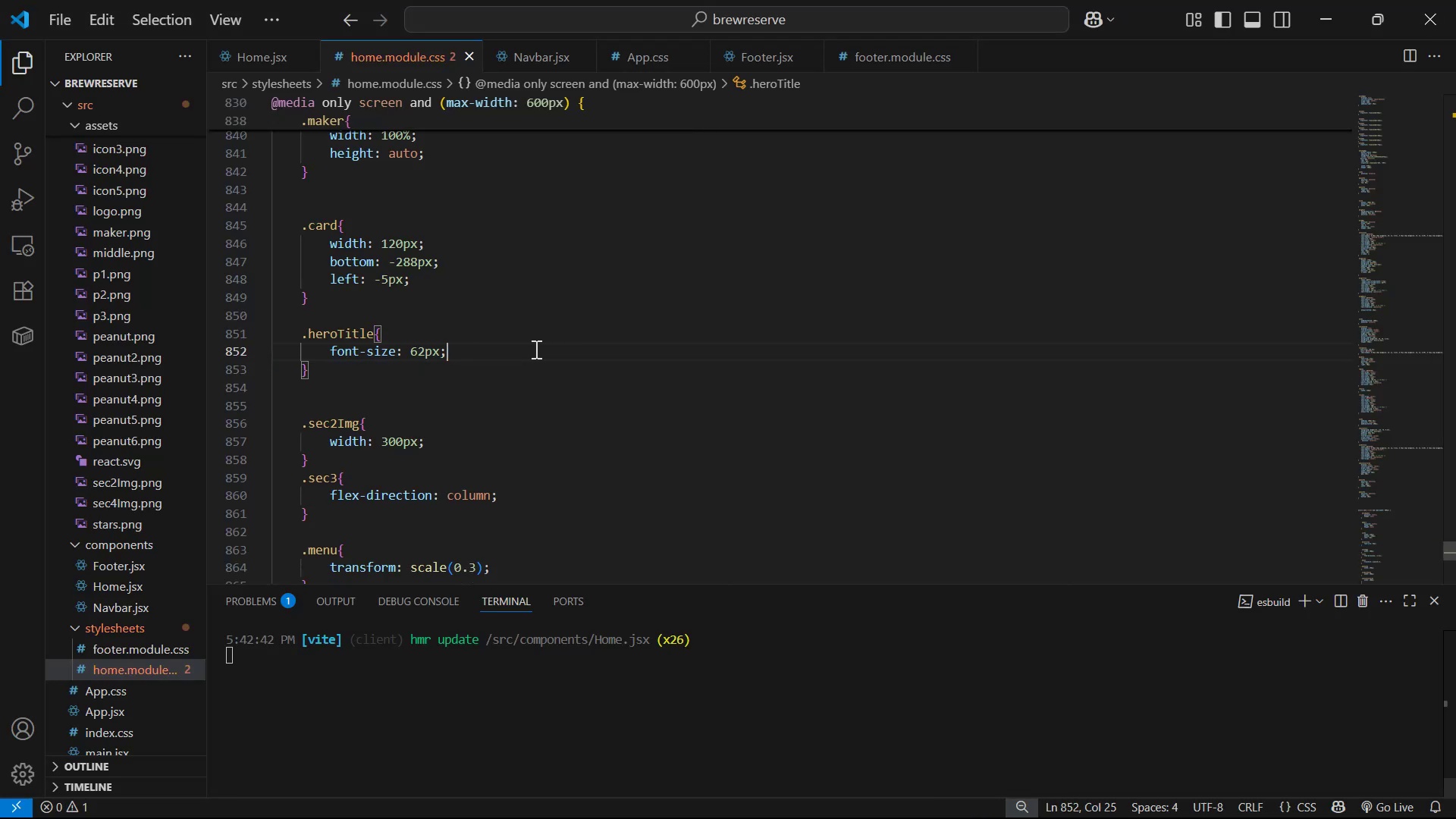 
key(Alt+Tab)
 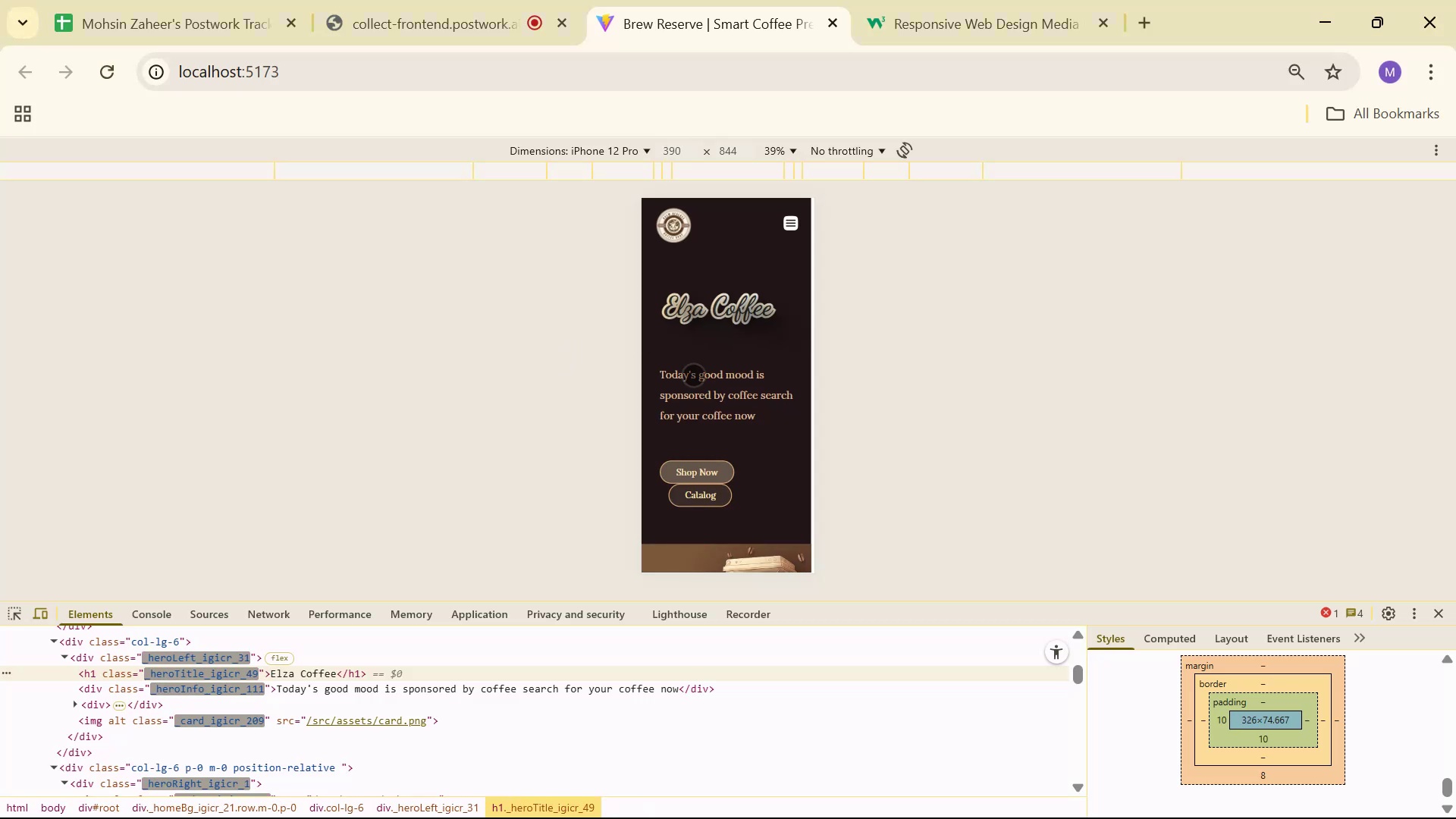 
key(Alt+AltLeft)
 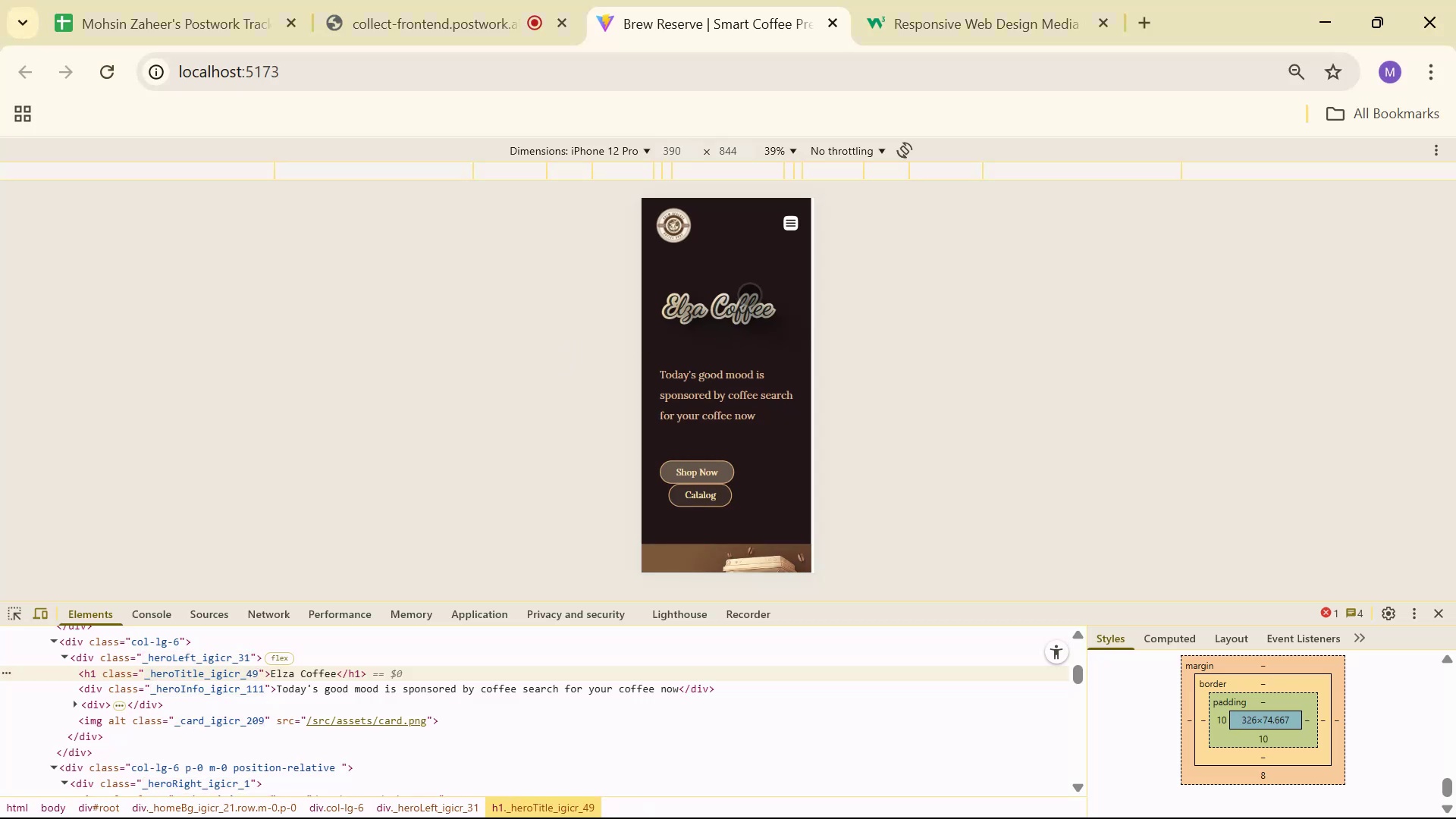 
key(Alt+Tab)
 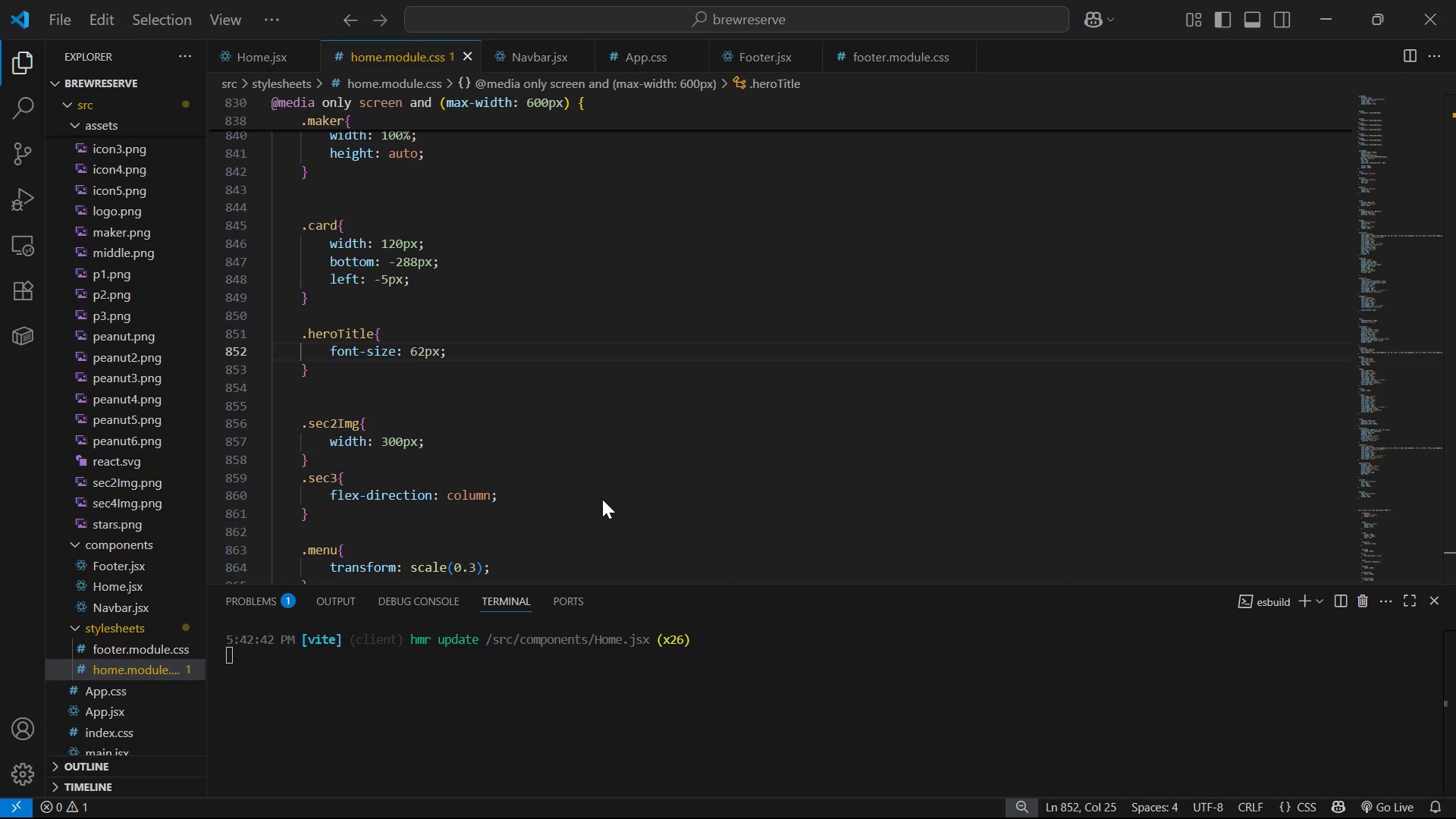 
key(Alt+AltLeft)
 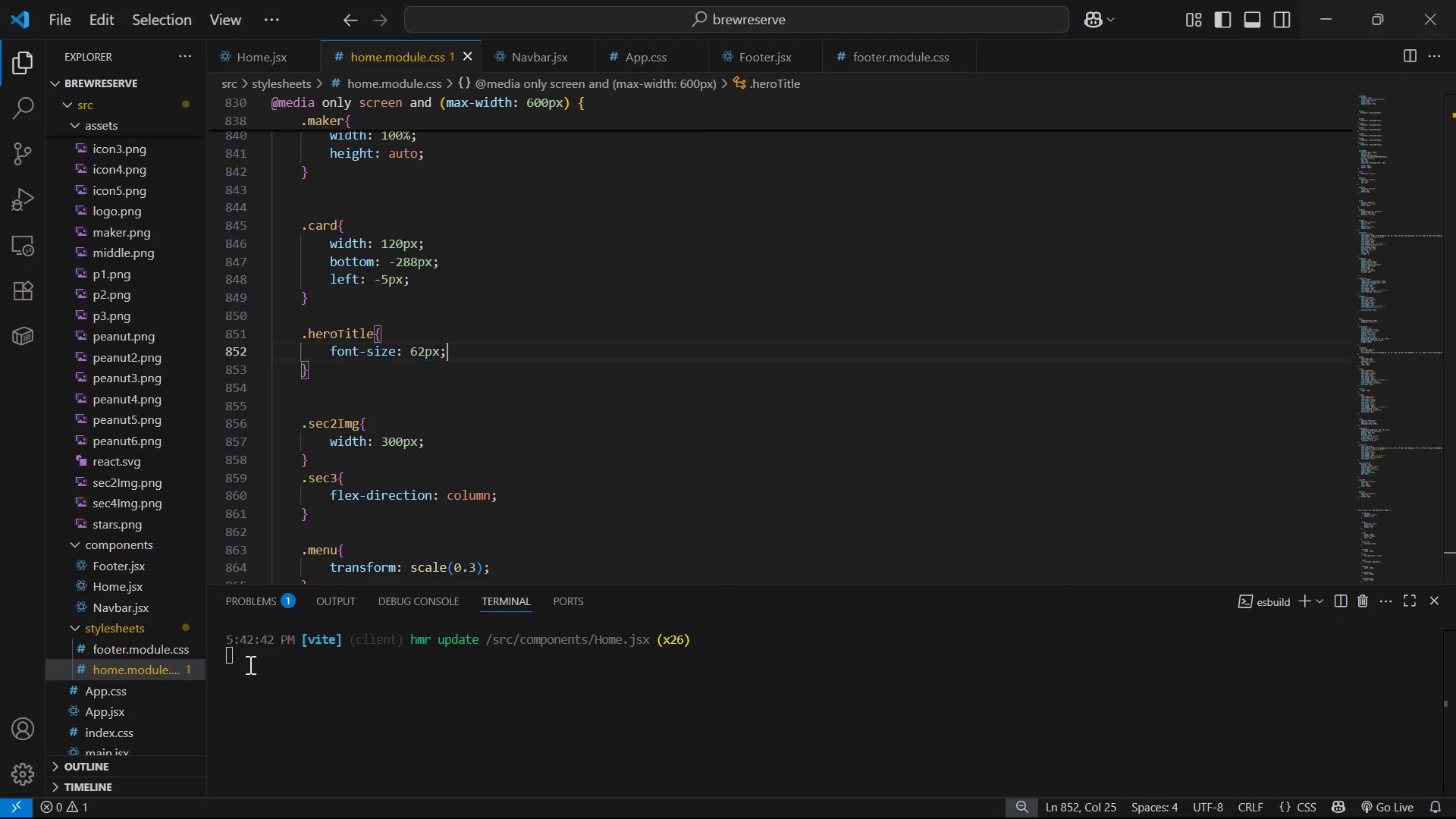 
key(Alt+Tab)
 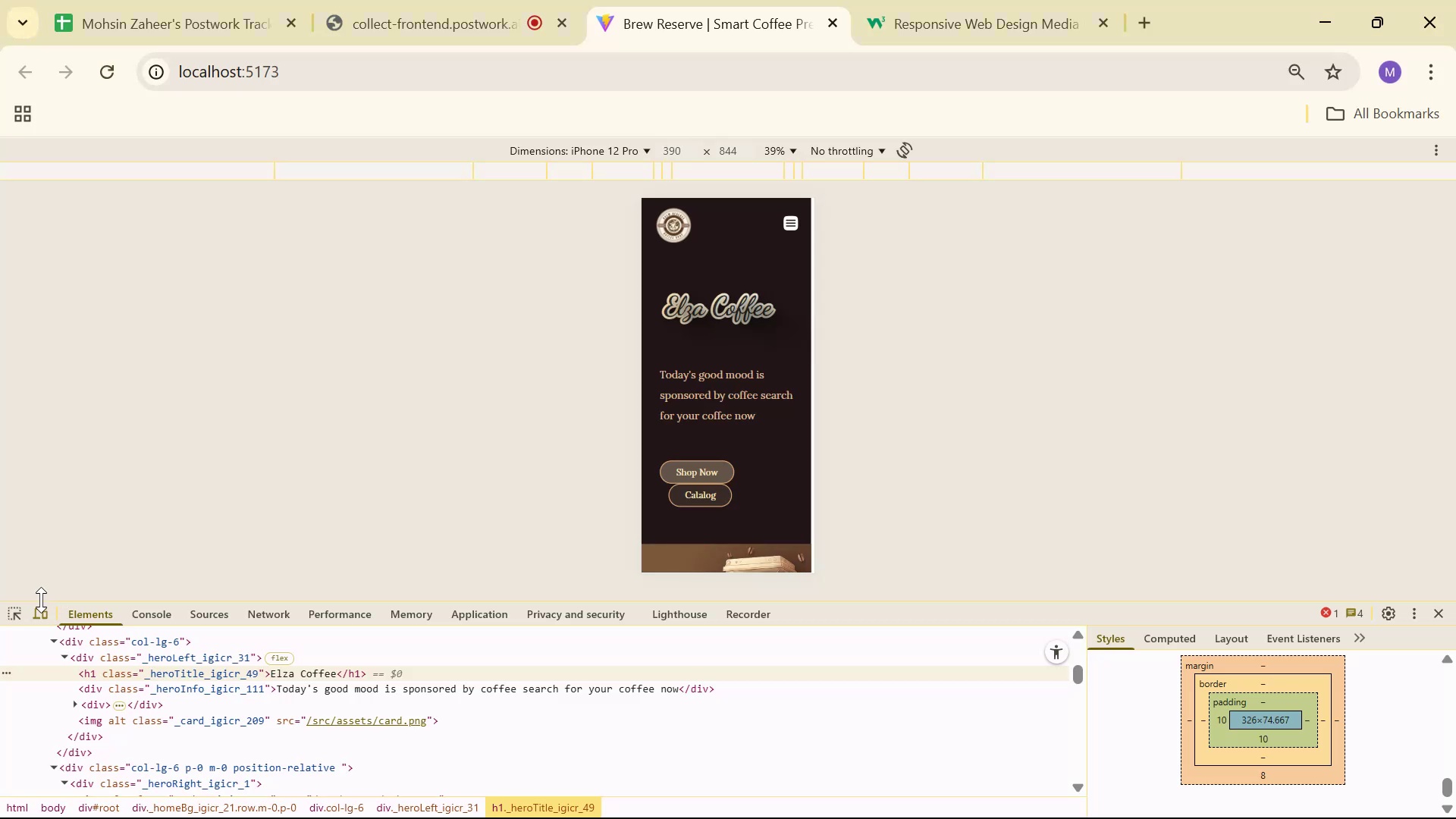 
left_click([7, 607])
 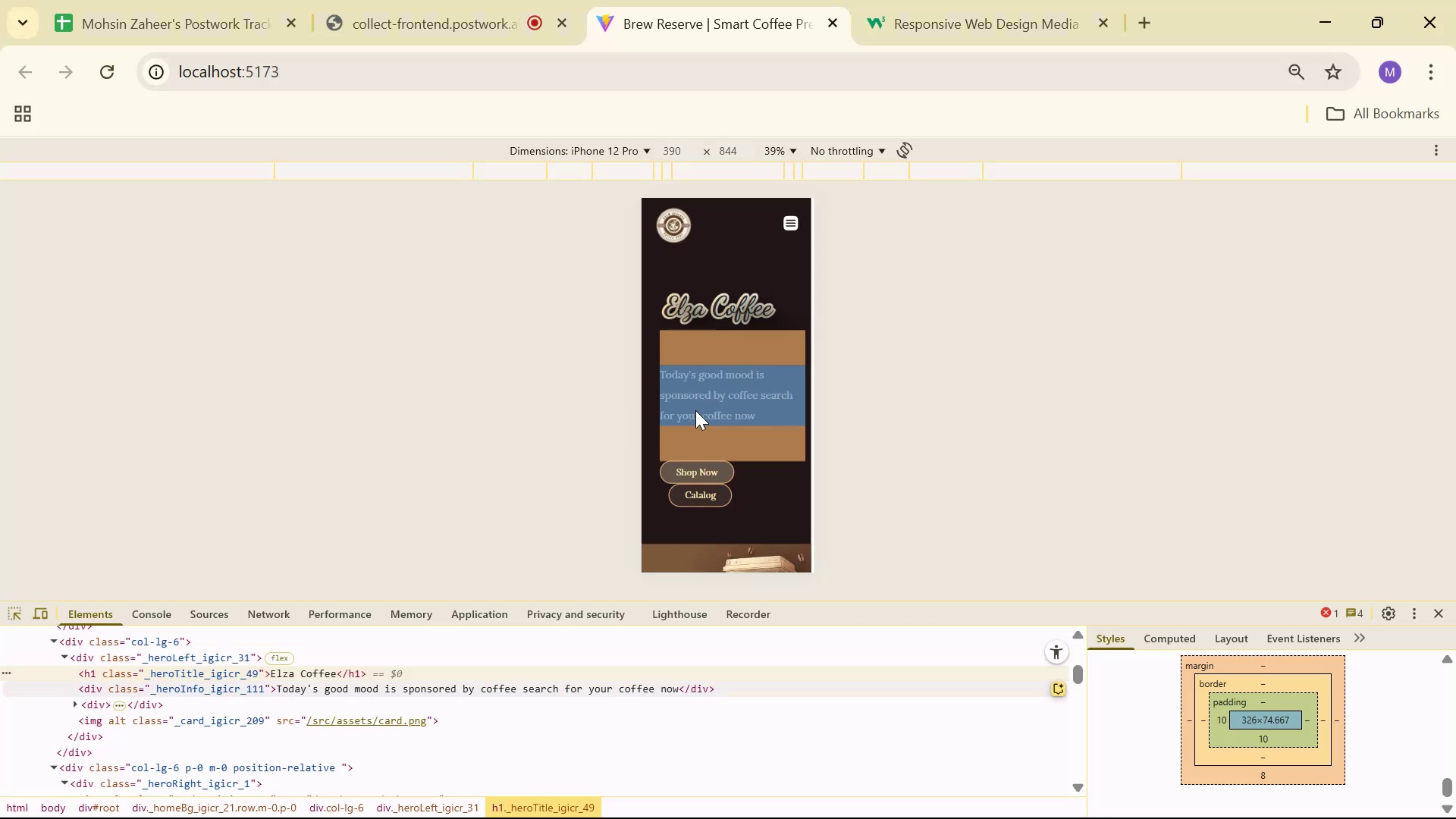 
left_click([696, 410])
 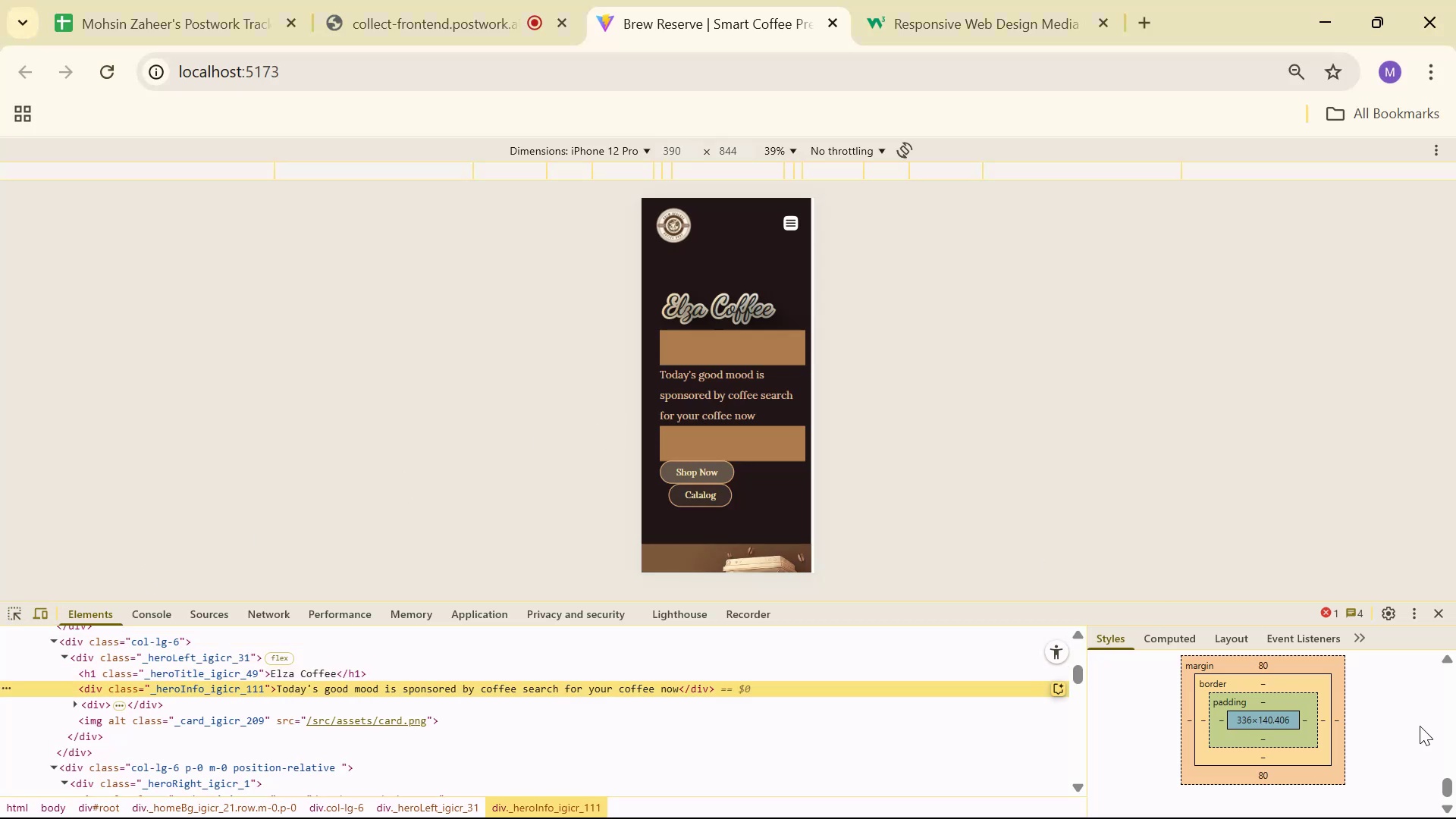 
scroll: coordinate [1445, 672], scroll_direction: up, amount: 20.0
 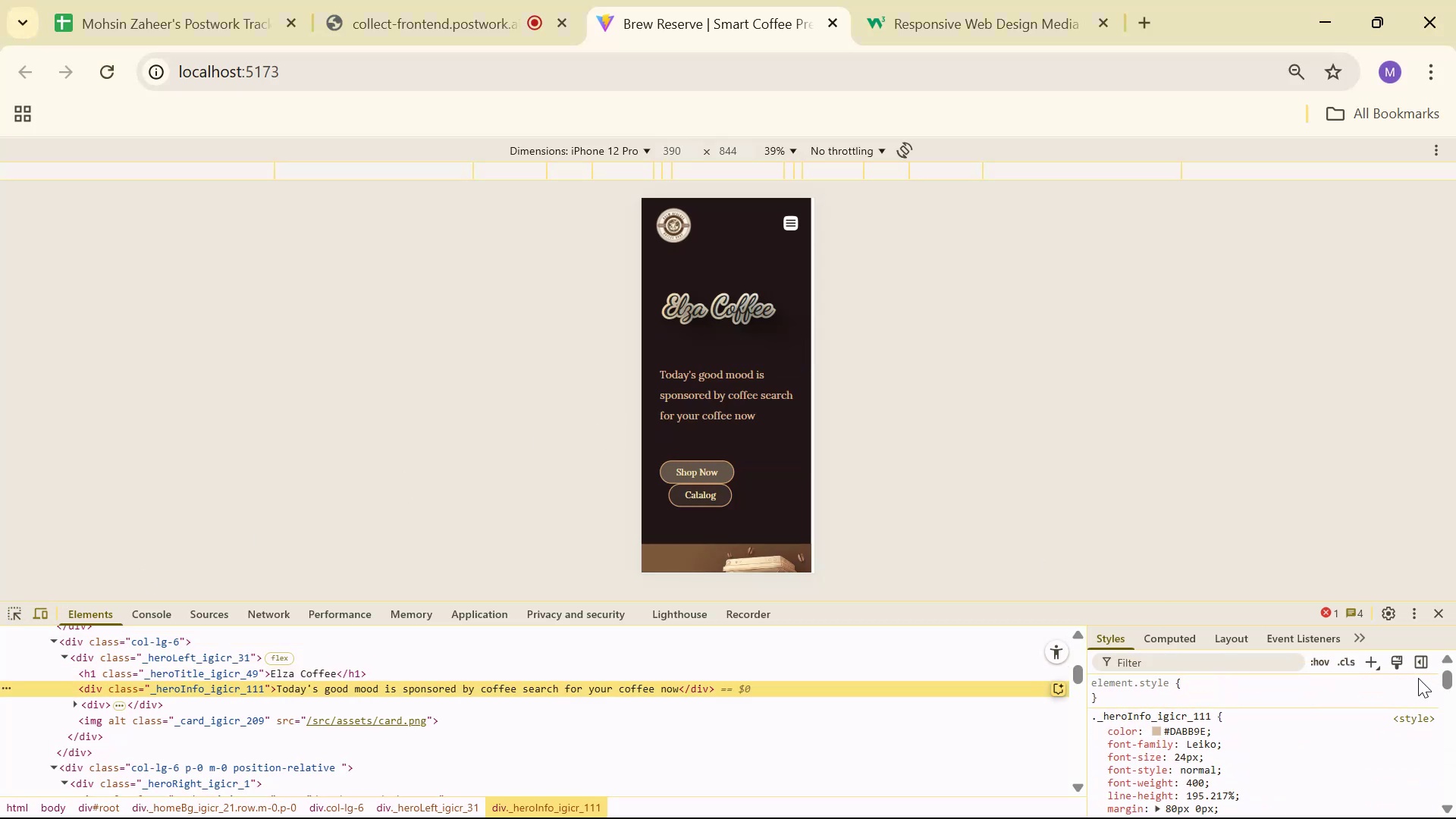 
key(Alt+AltLeft)
 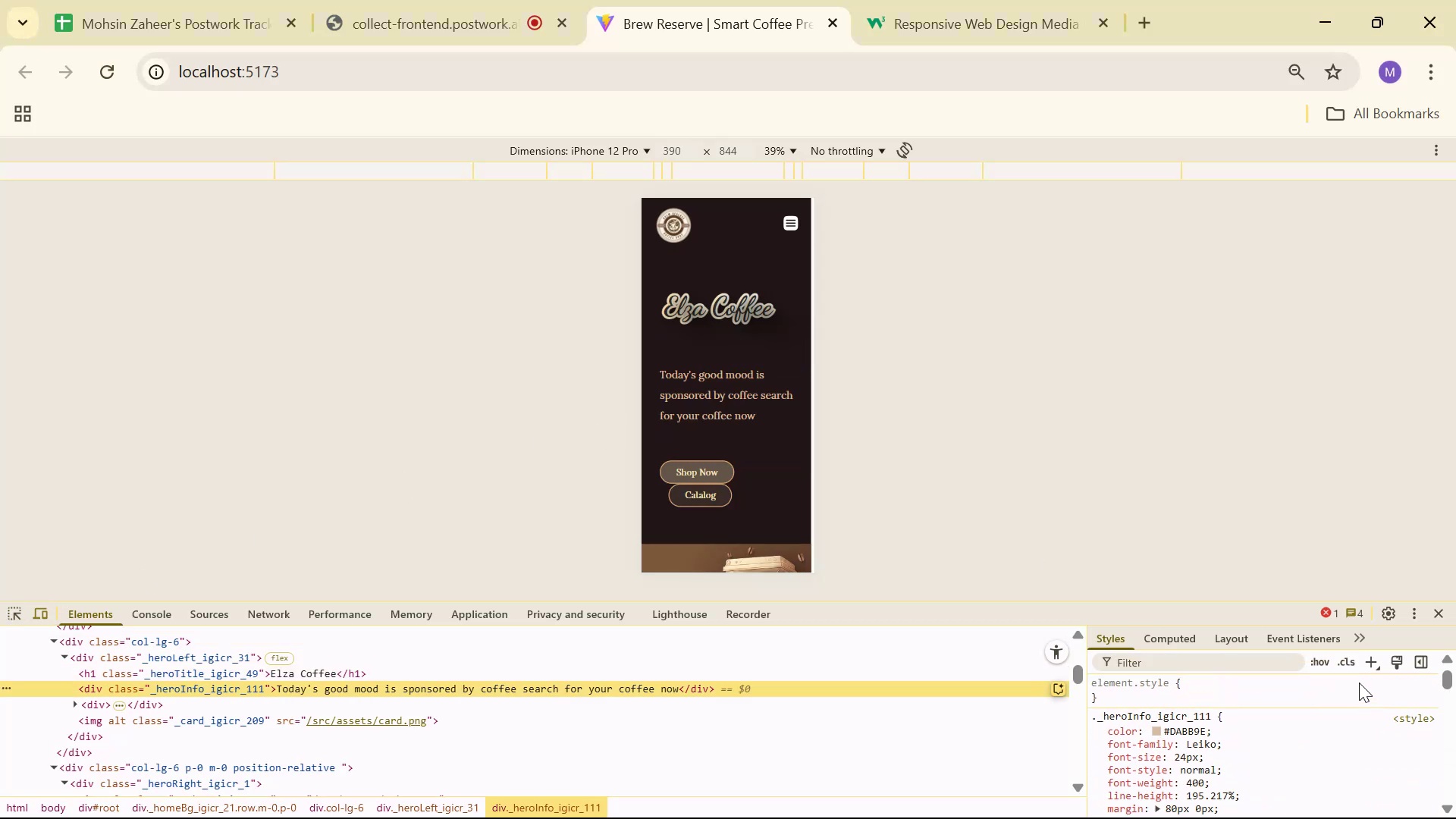 
key(Alt+Tab)
 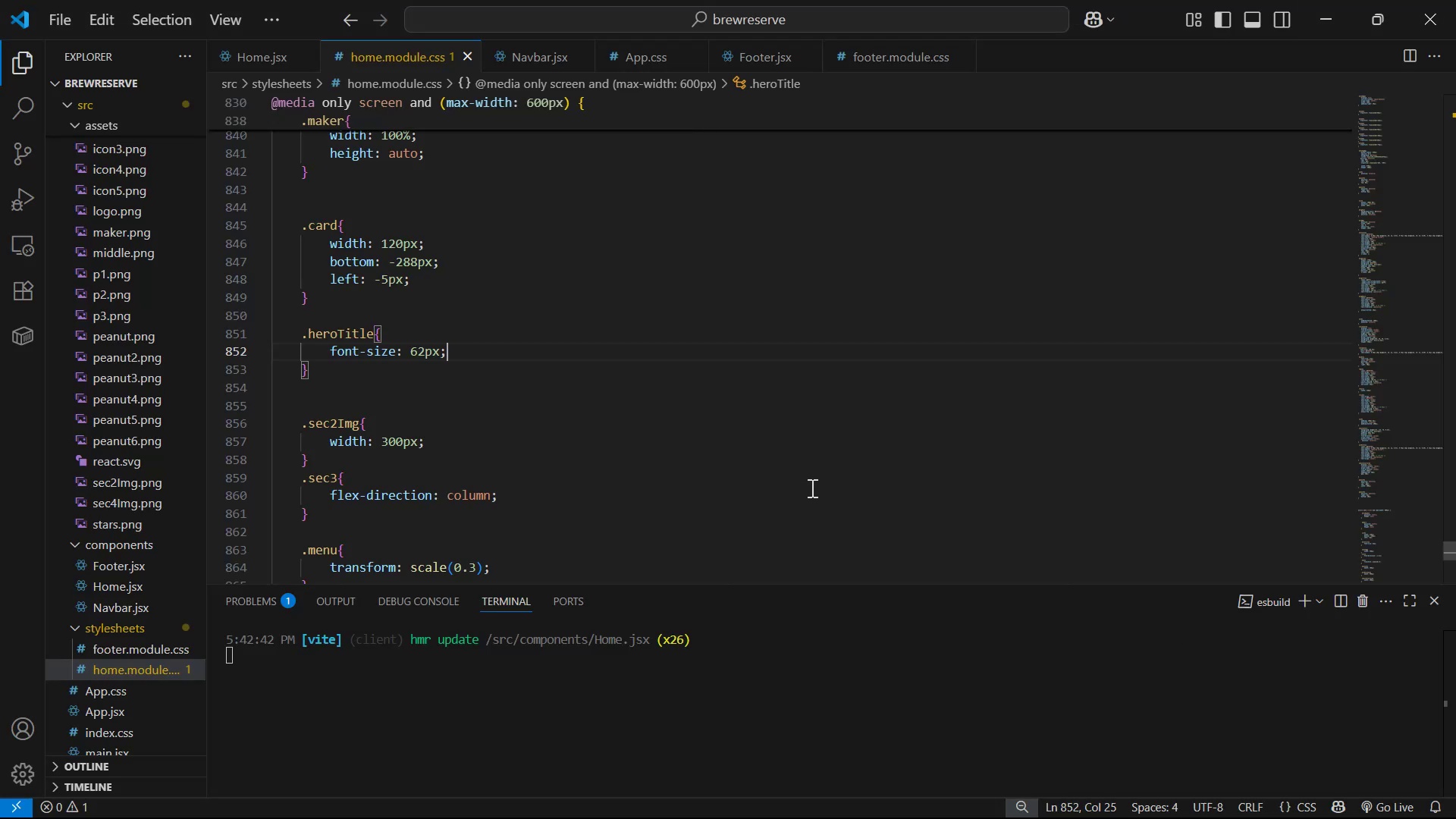 
key(ArrowDown)
 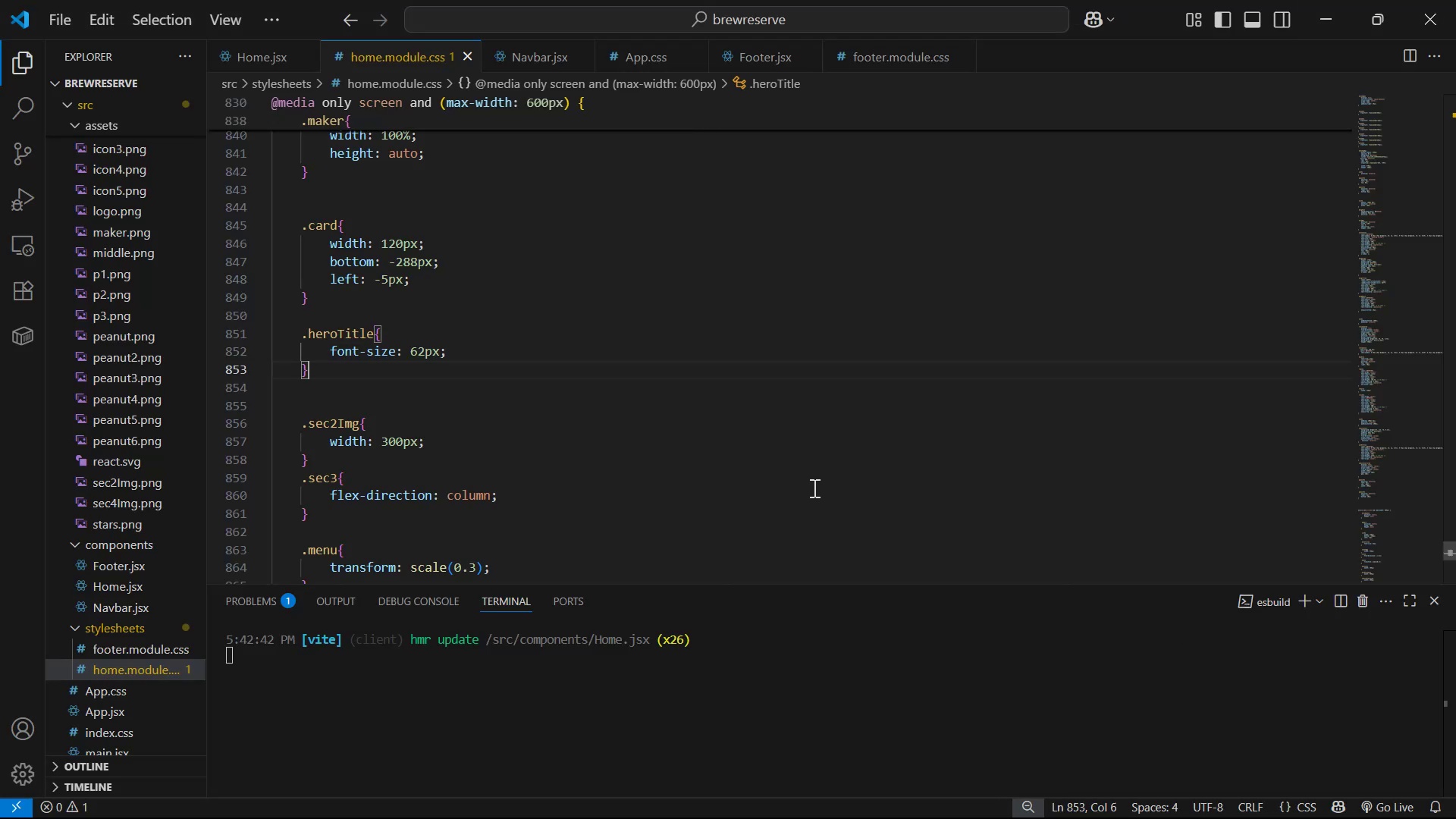 
key(Enter)
 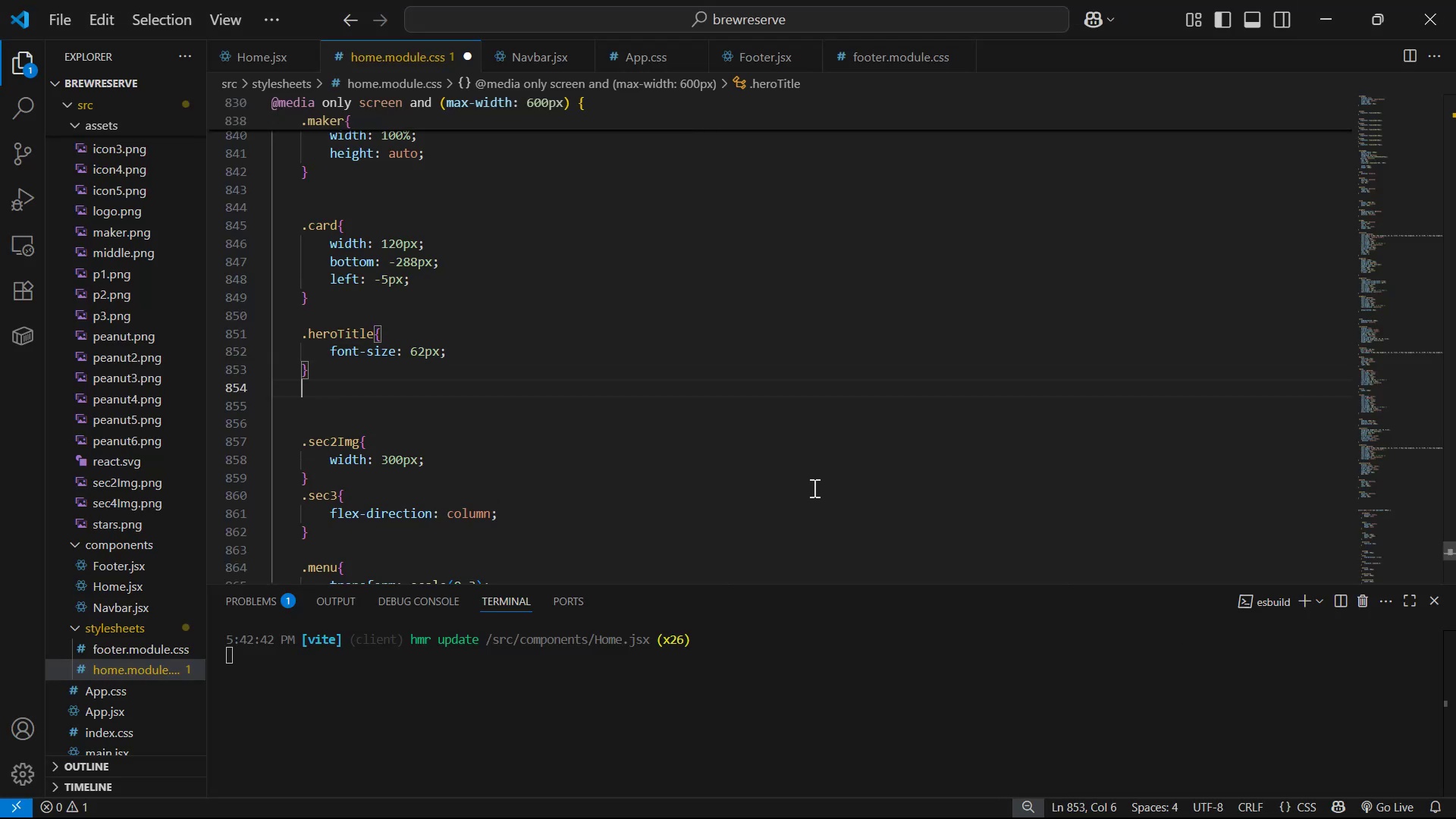 
key(Enter)
 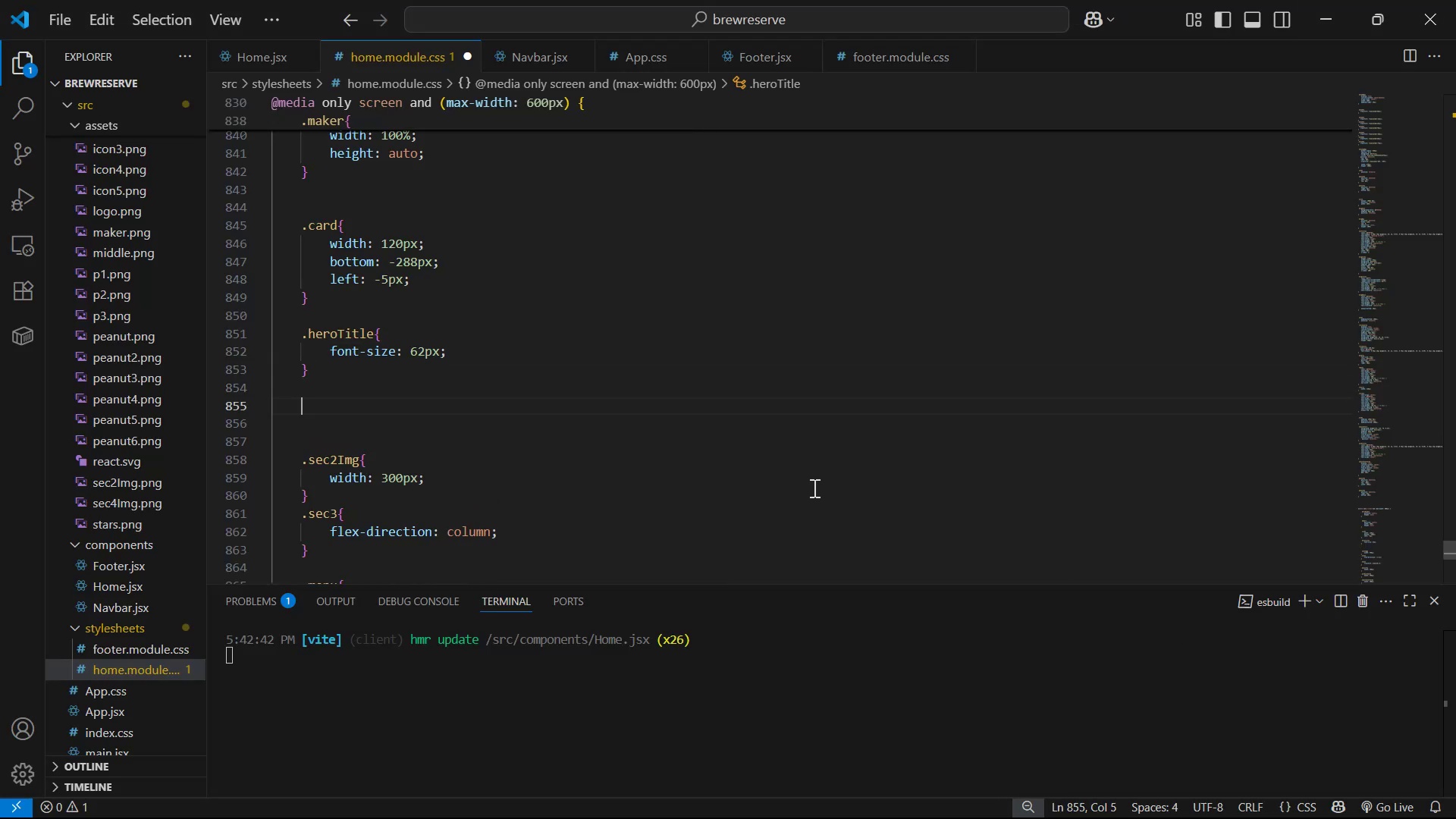 
type(.hero)
 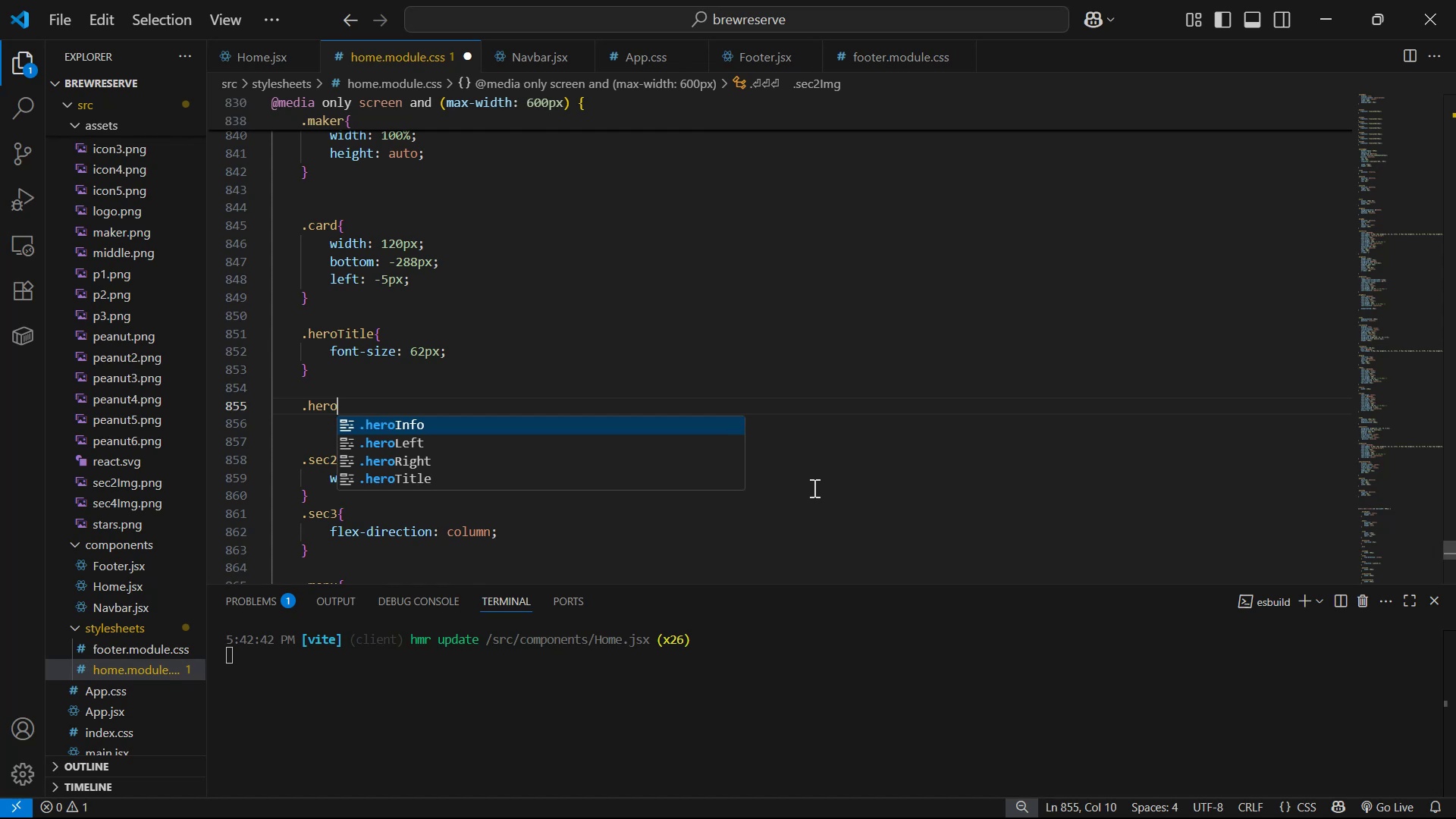 
key(Enter)
 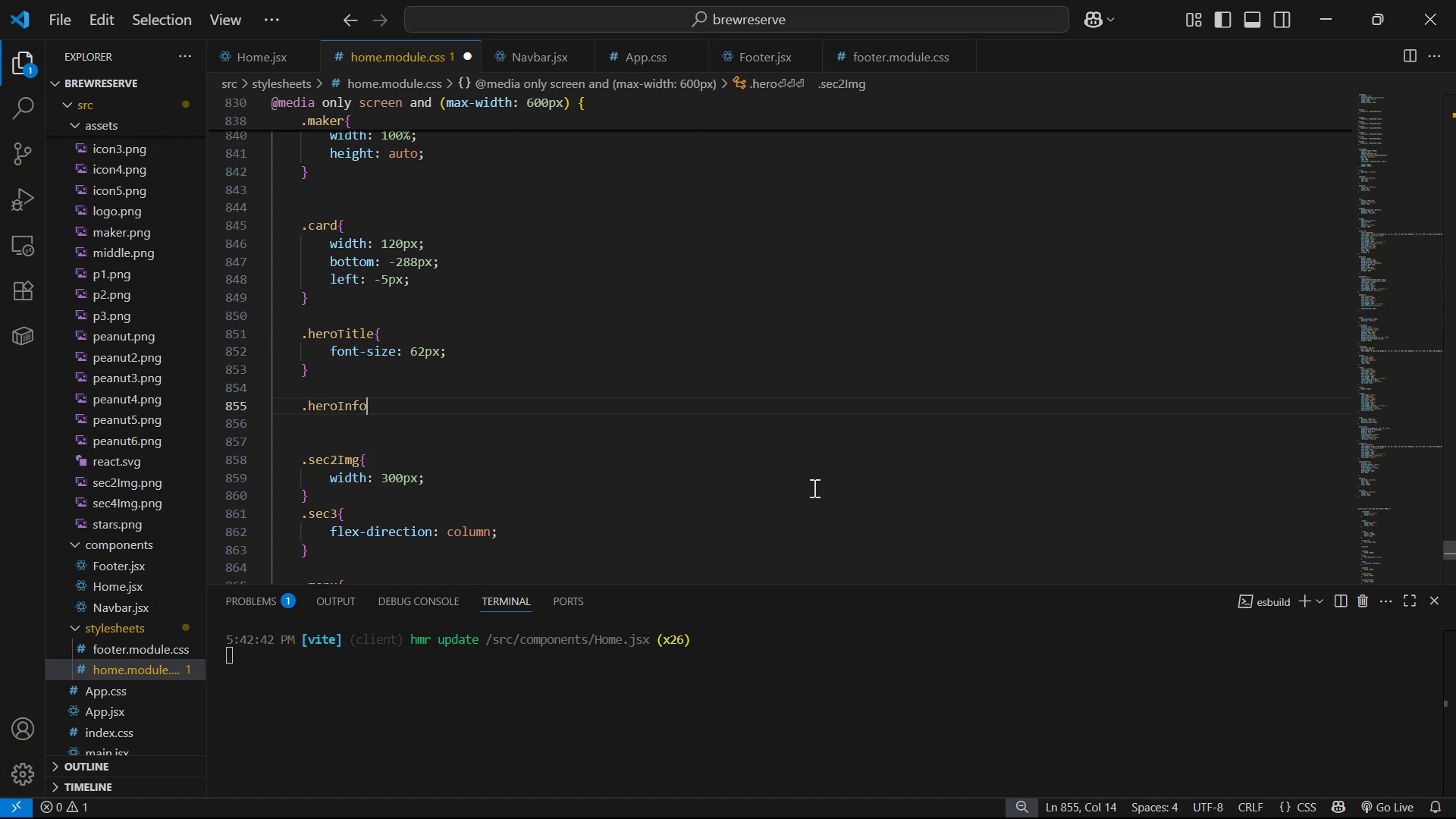 
key(Shift+BracketLeft)
 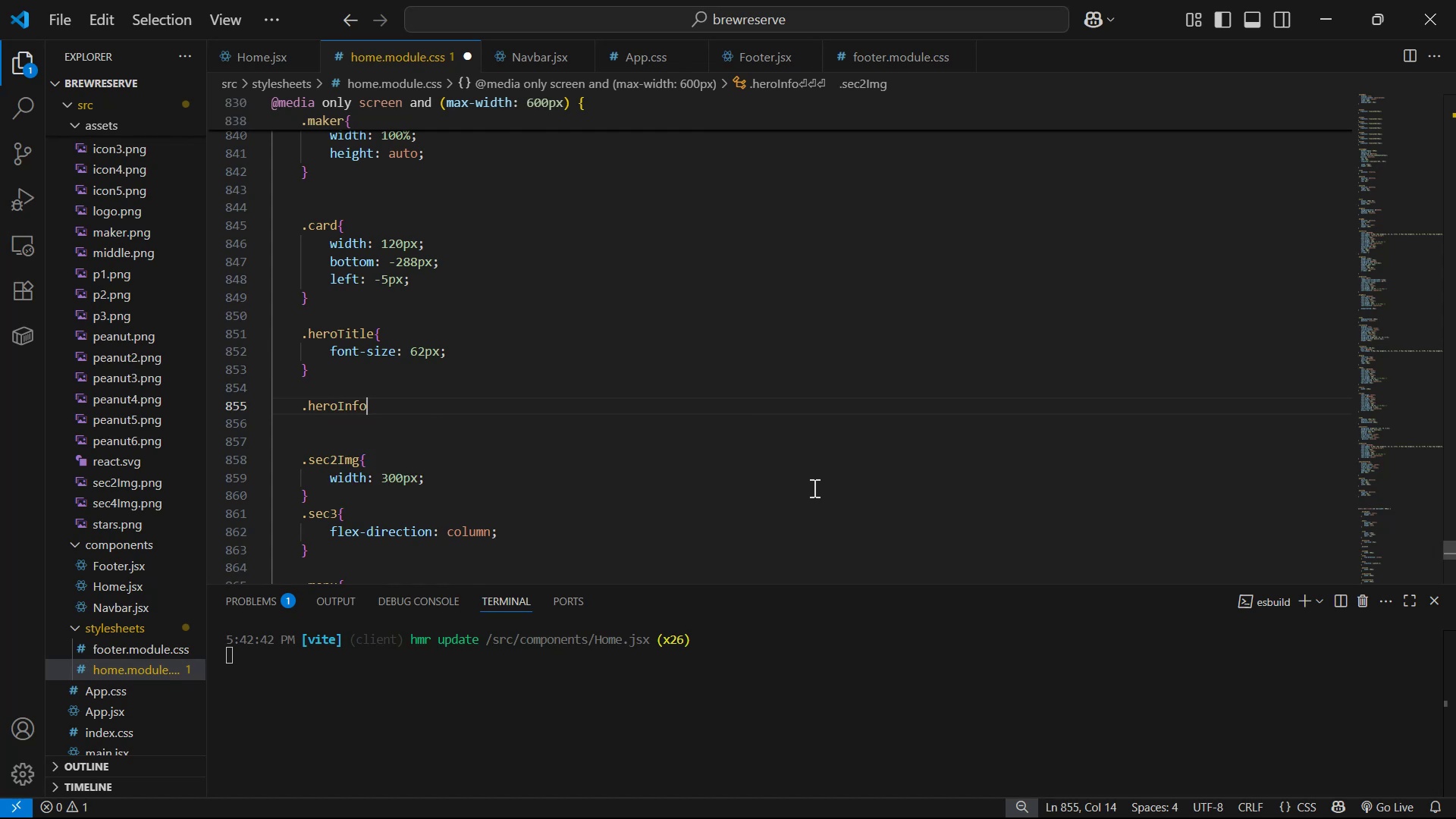 
key(Shift+Enter)
 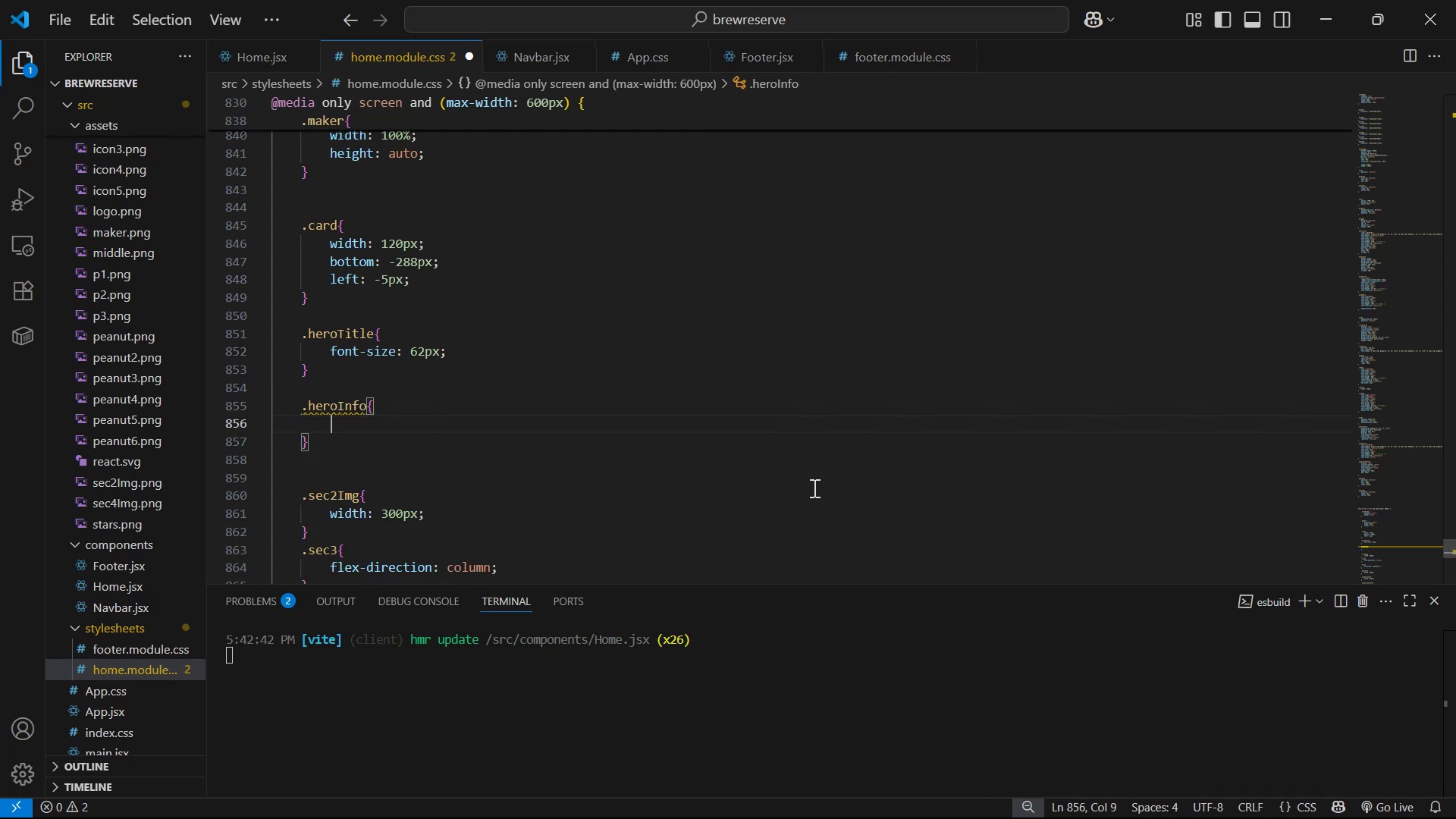 
type(pa)
 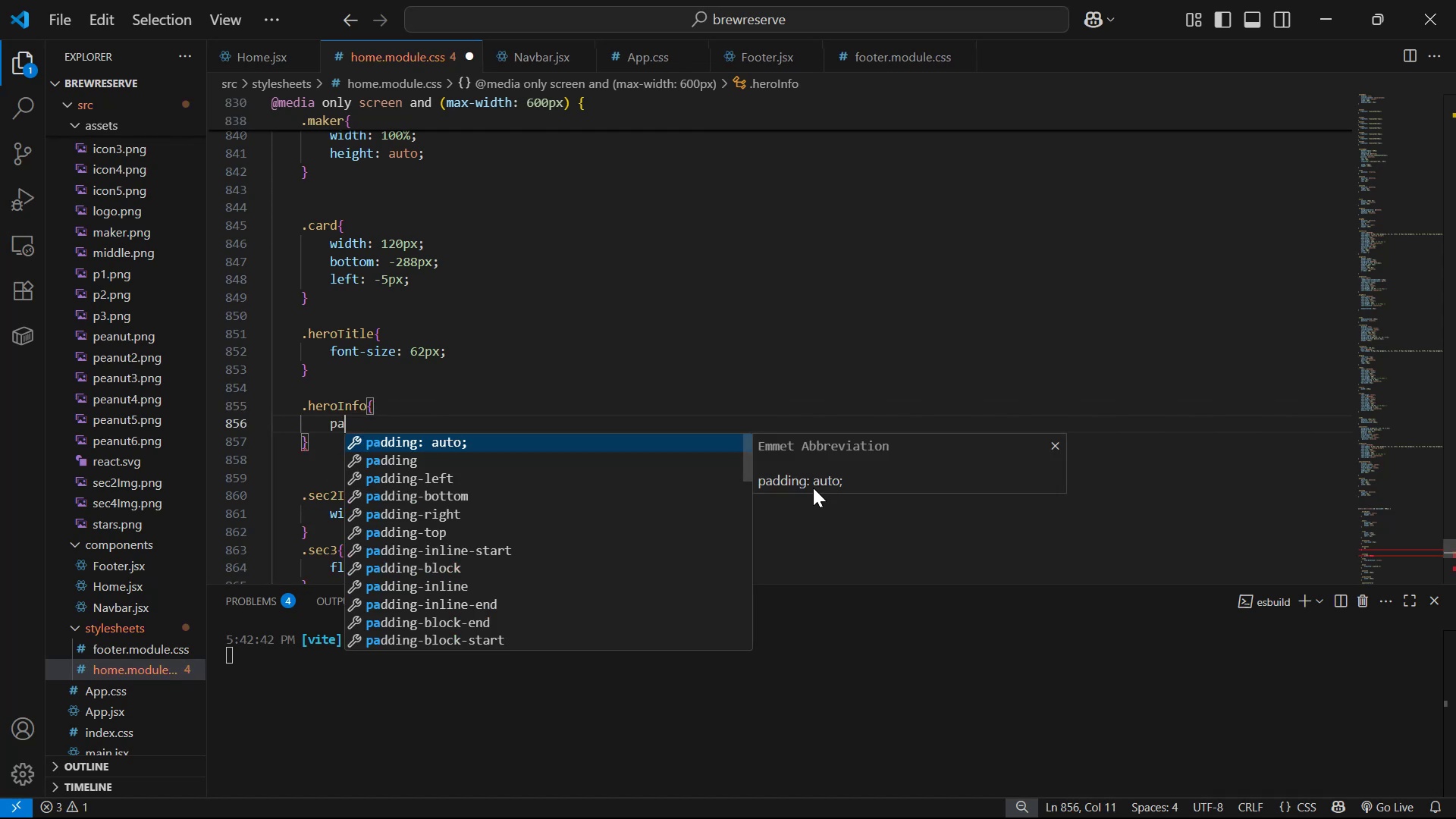 
key(ArrowDown)
 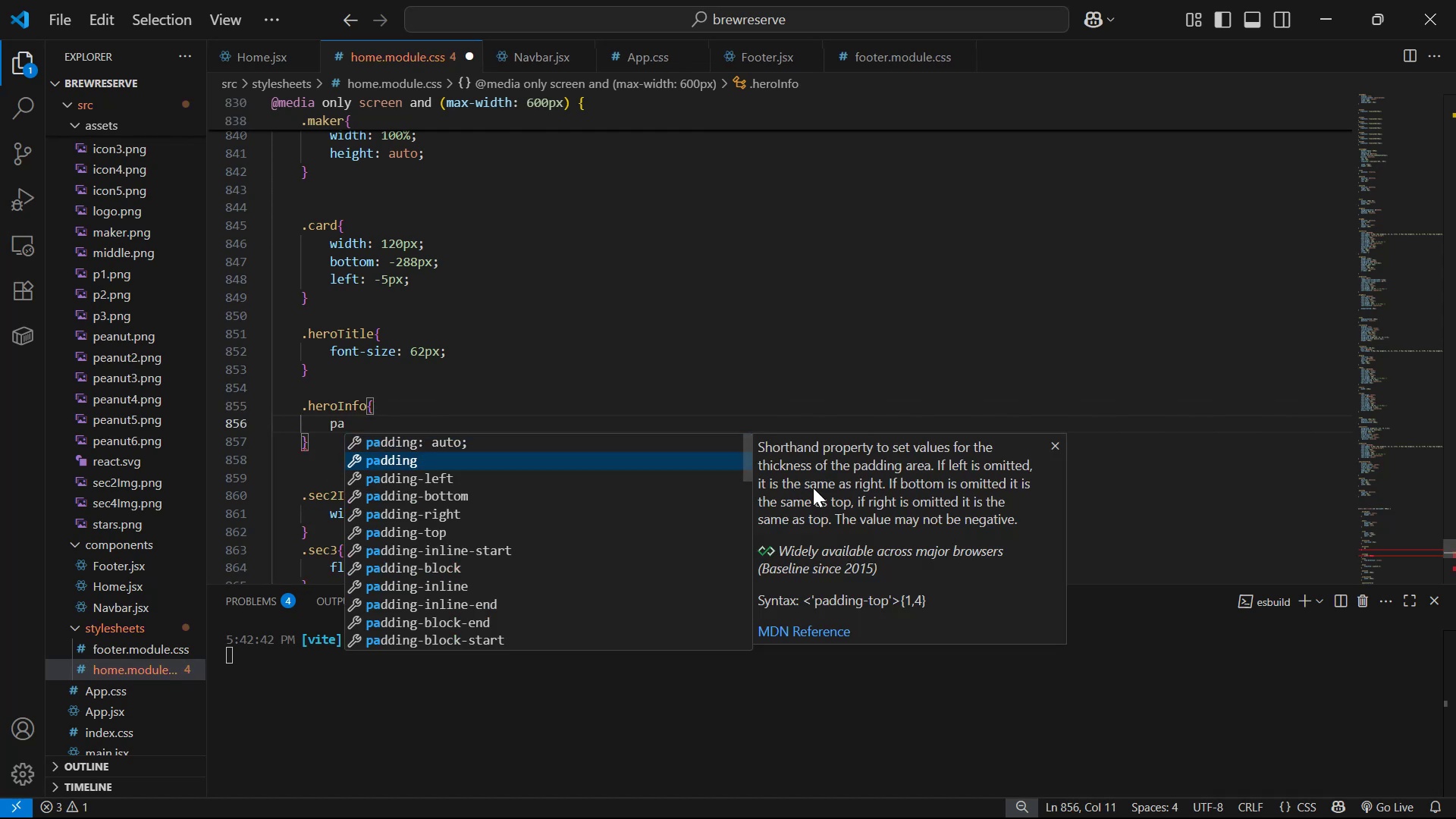 
key(Enter)
 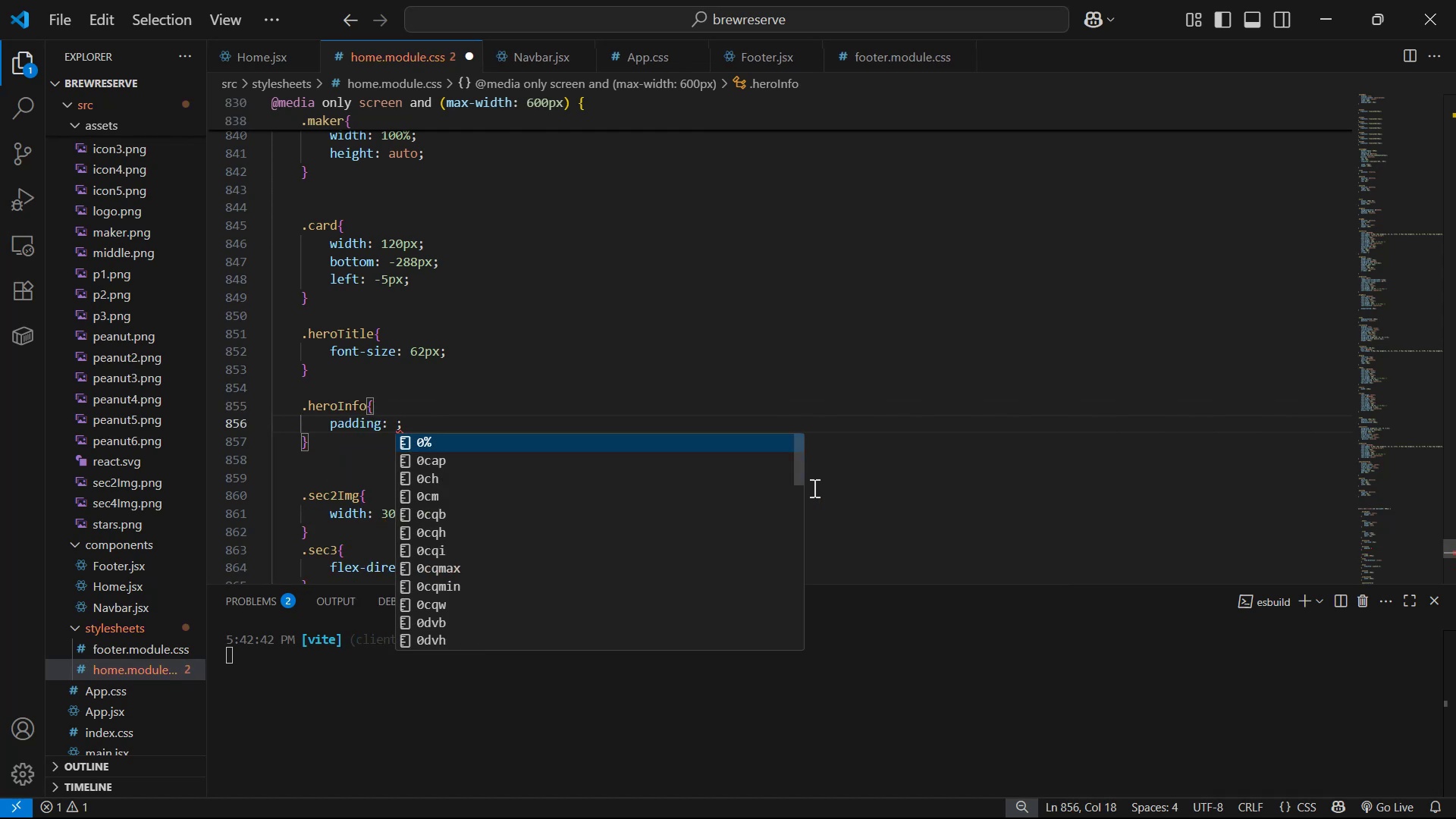 
type(20px 0px)
 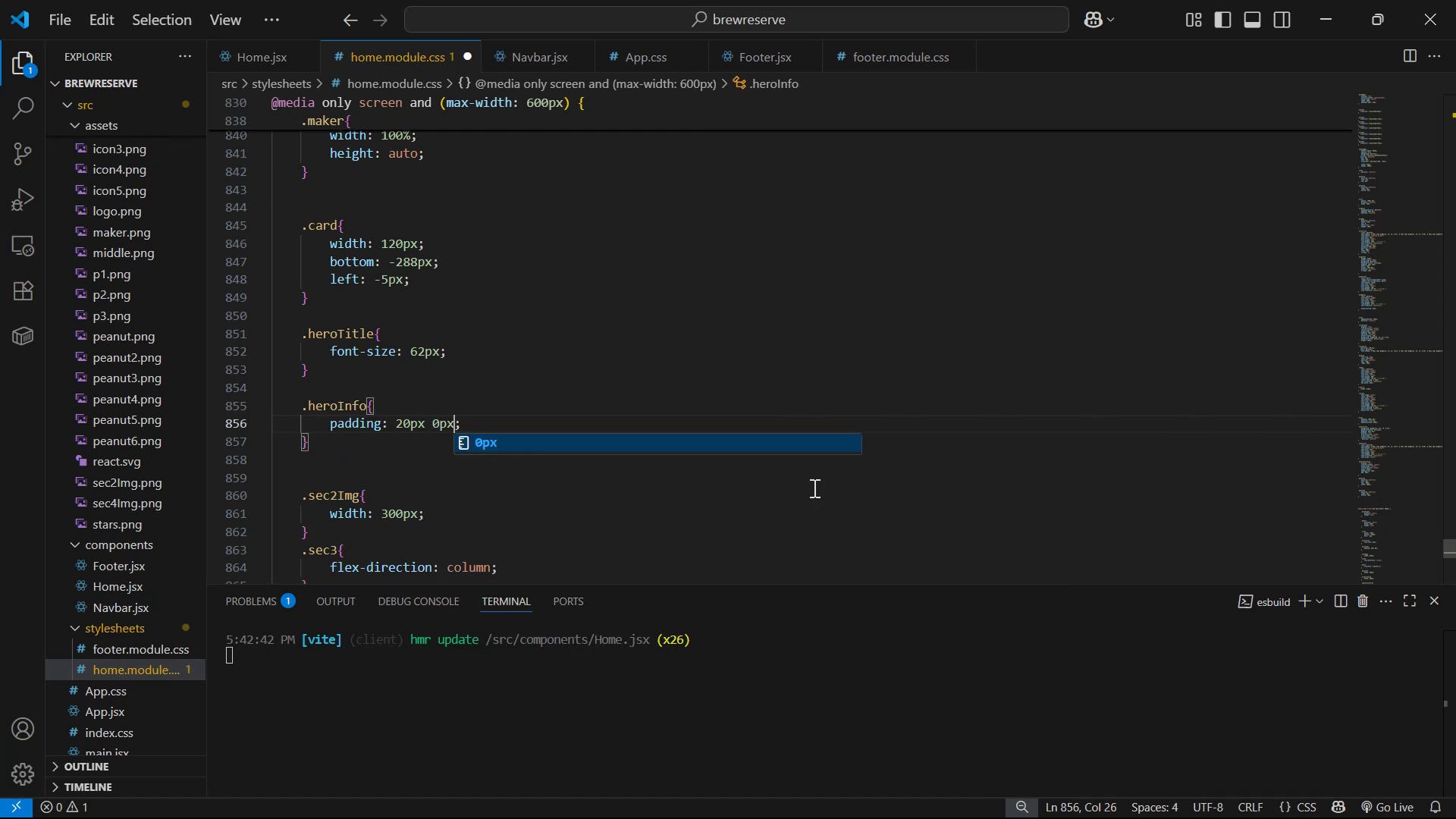 
key(Control+S)
 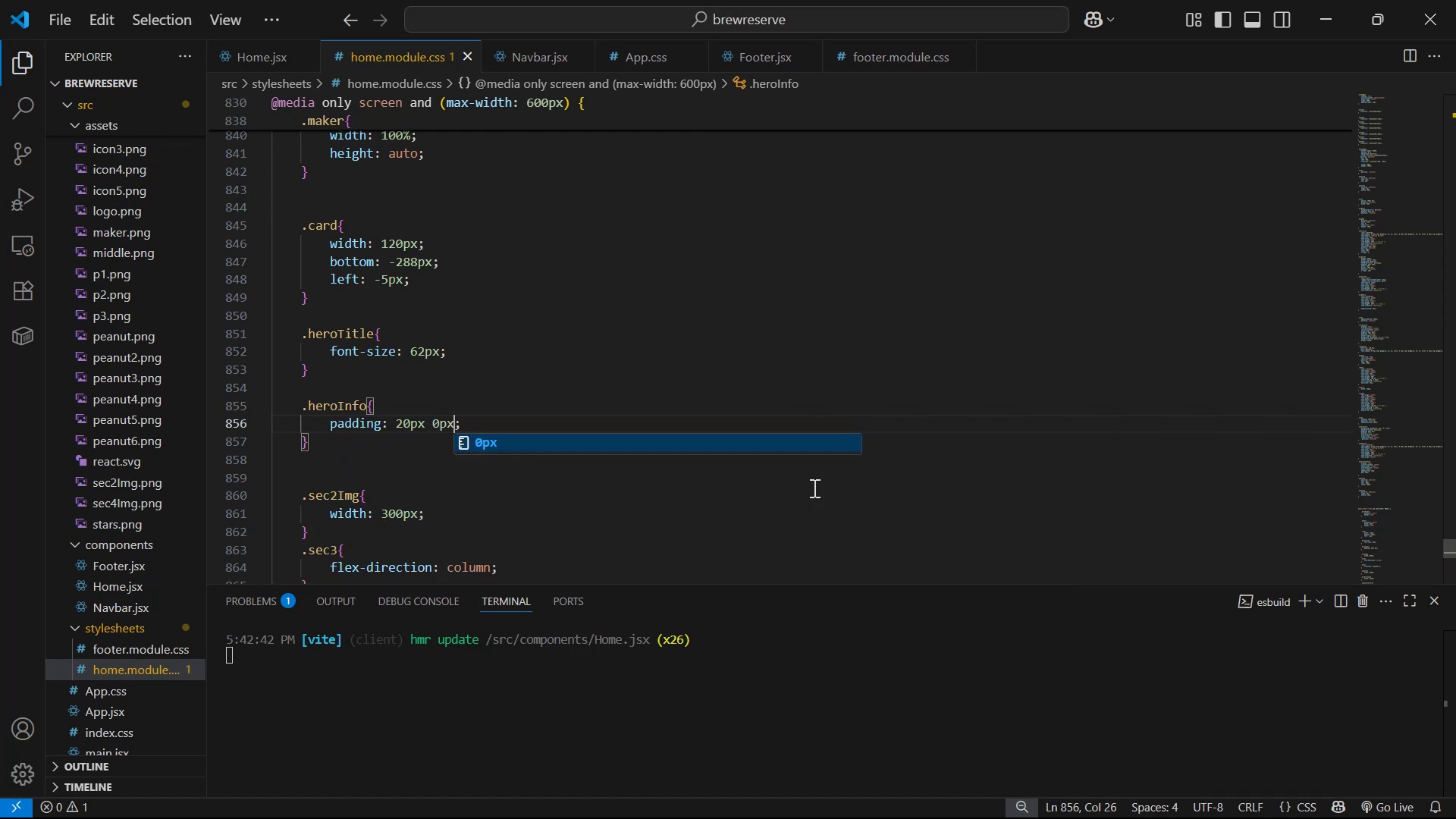 
key(Alt+AltLeft)
 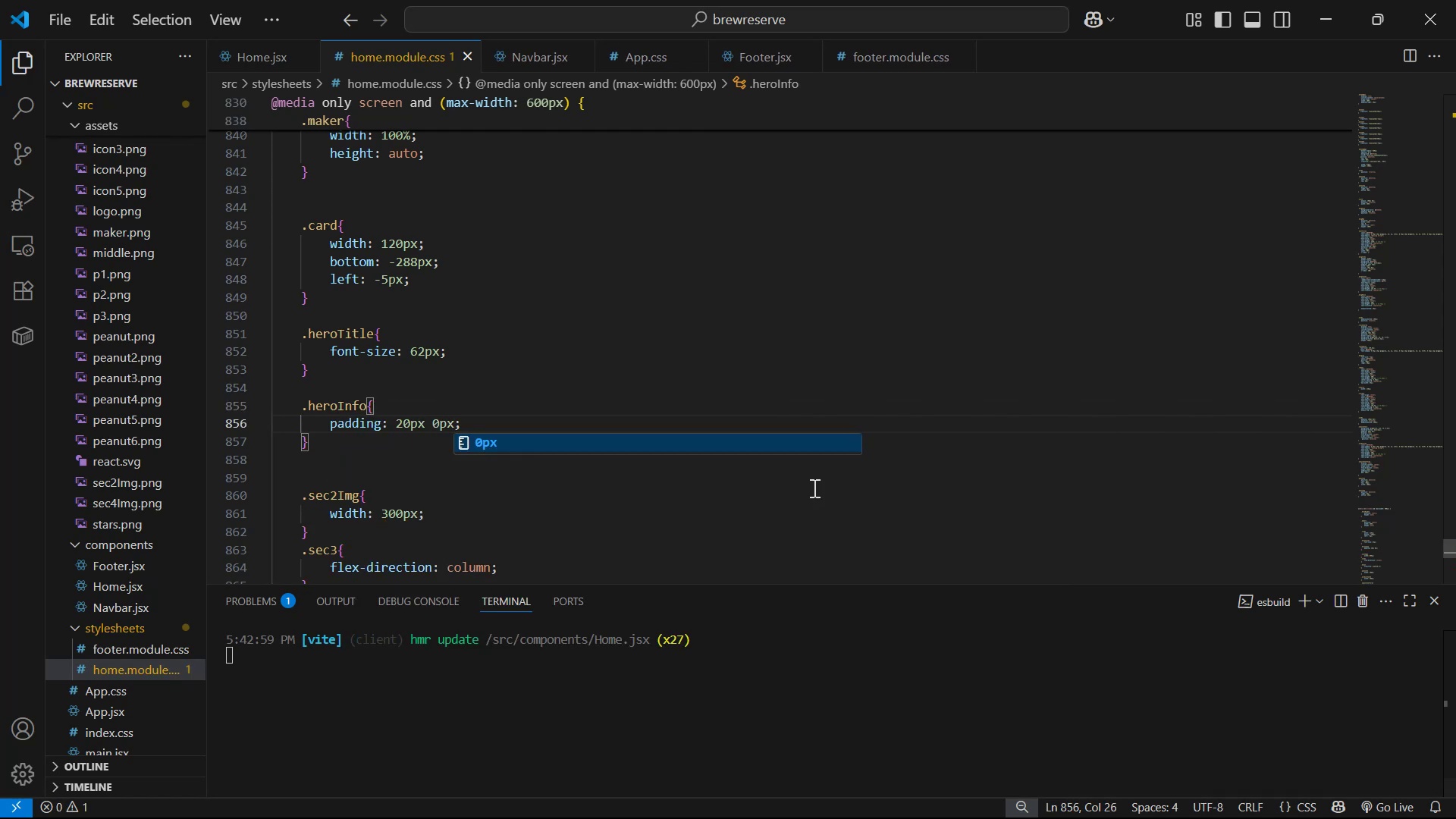 
key(Alt+Tab)
 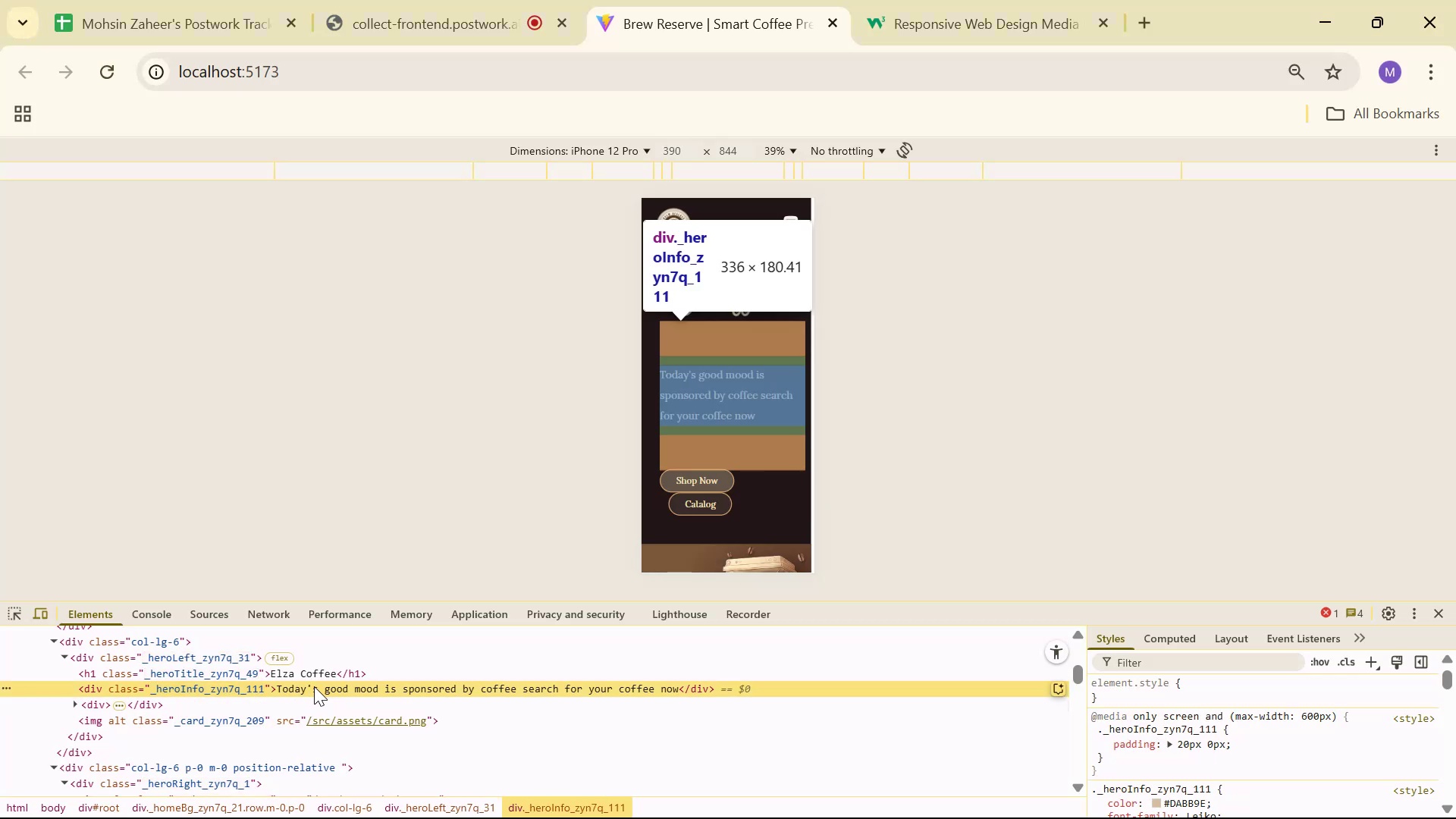 
left_click_drag(start_coordinate=[1448, 687], to_coordinate=[1443, 818])
 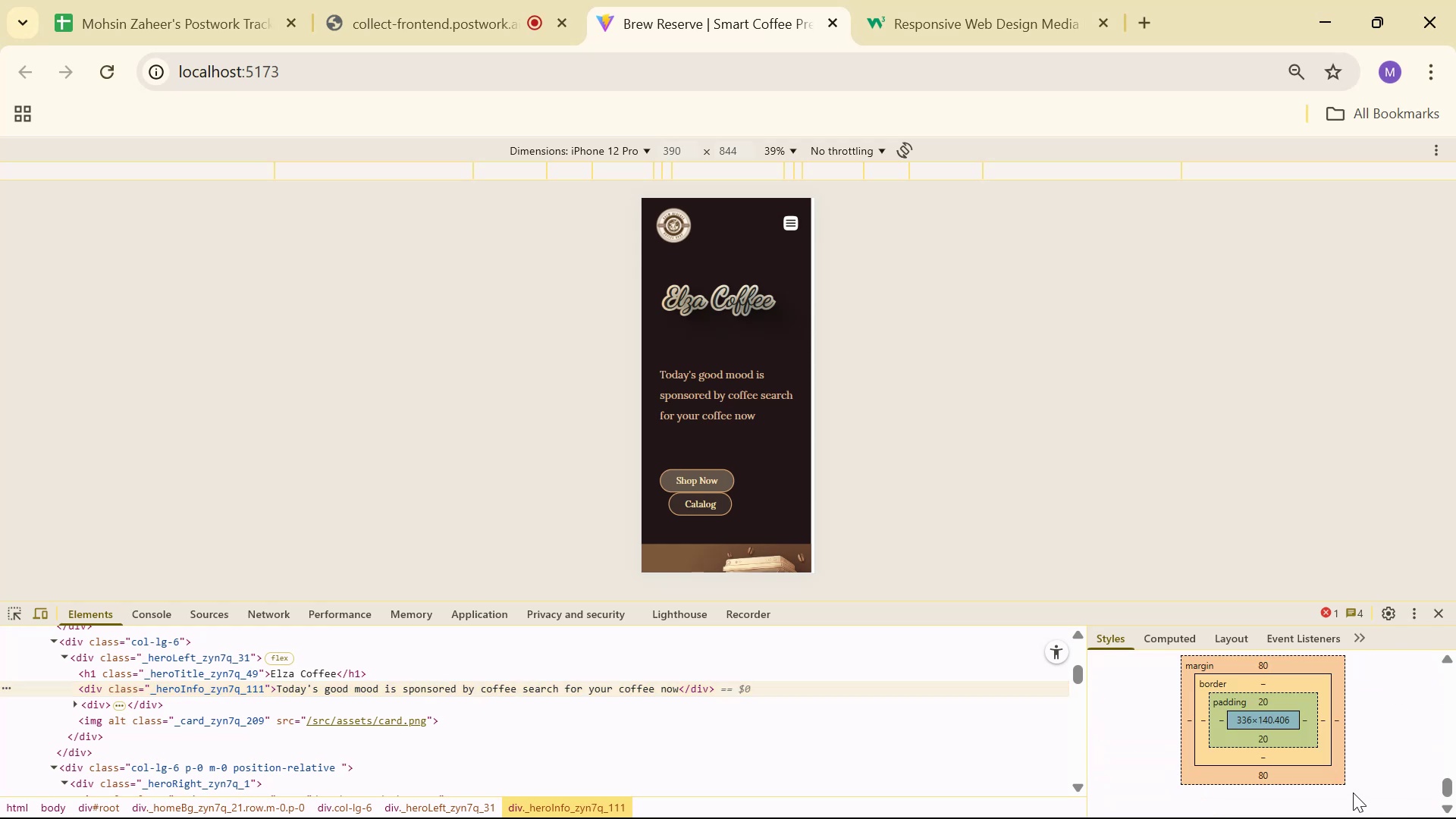 
key(Alt+AltLeft)
 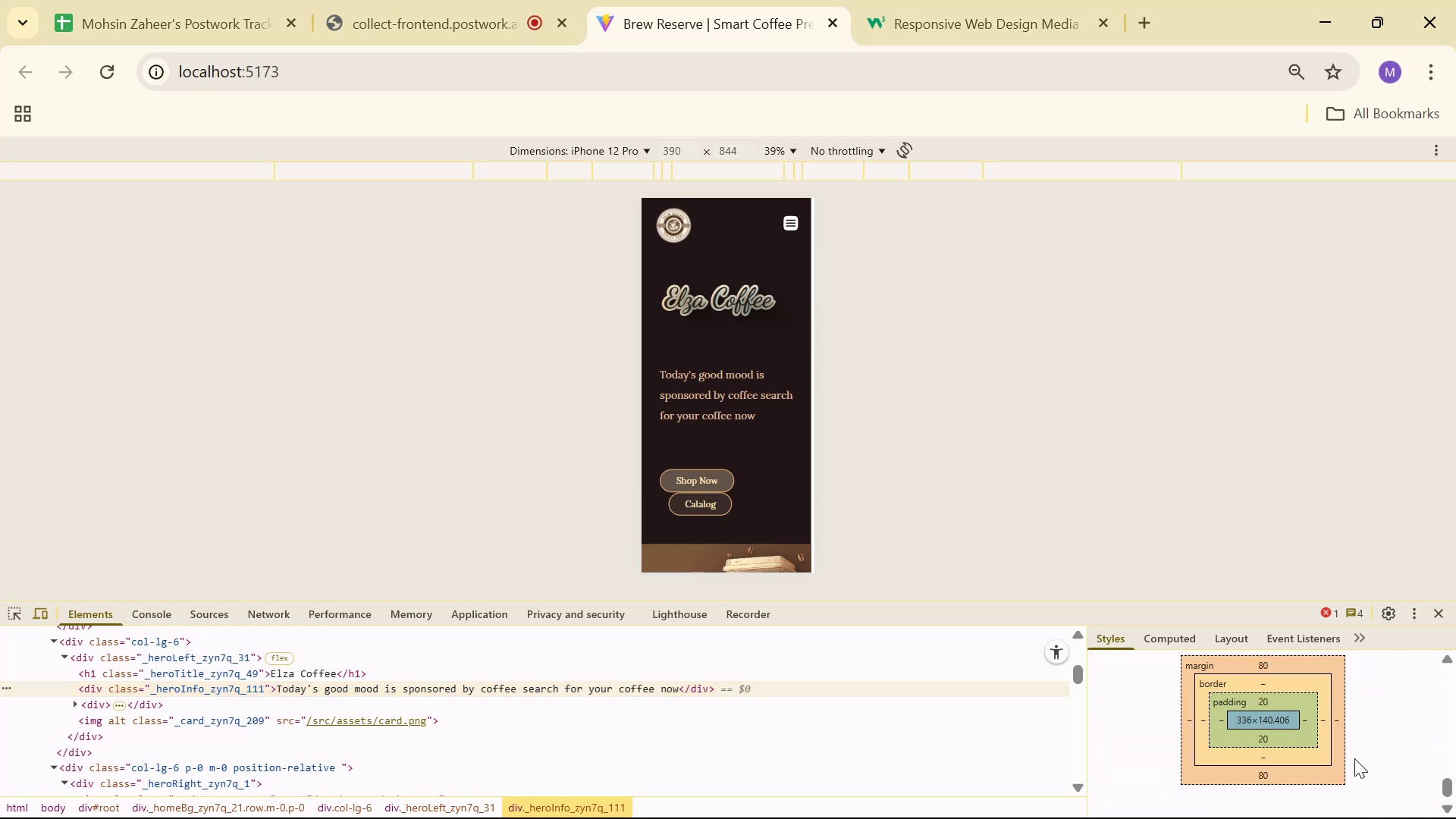 
key(Alt+Tab)
 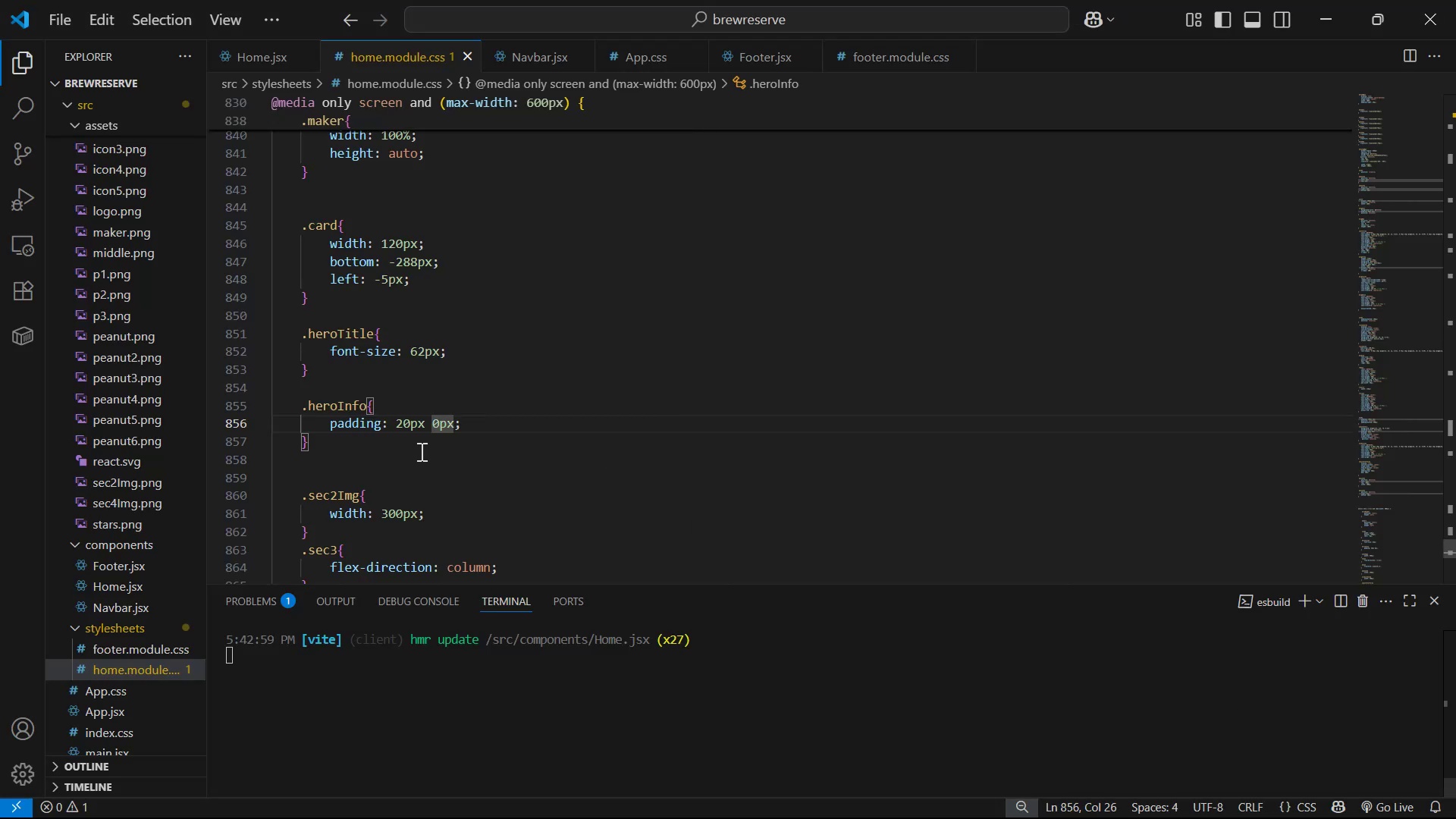 
left_click_drag(start_coordinate=[375, 427], to_coordinate=[350, 423])
 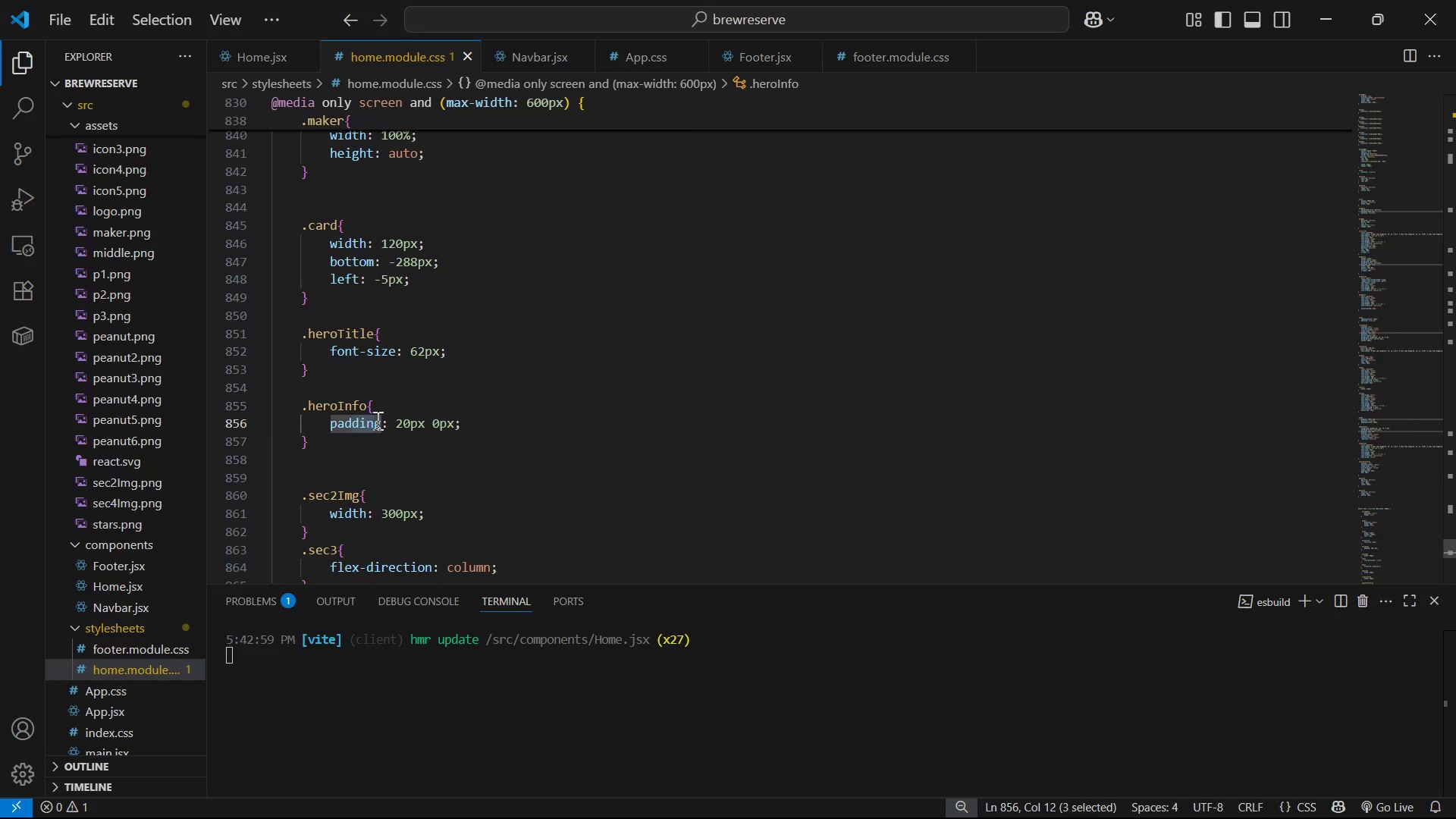 
left_click([377, 422])
 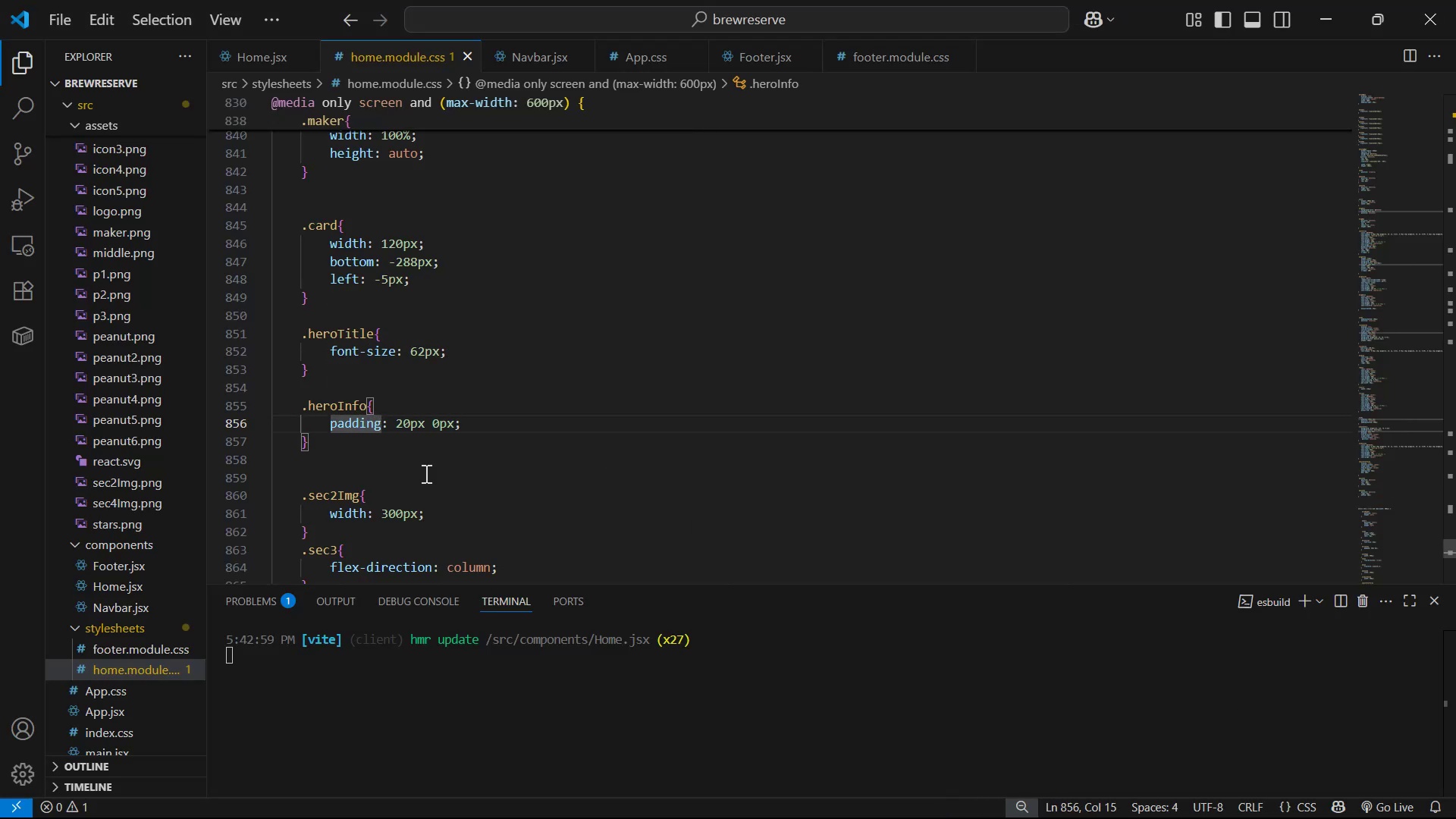 
key(ArrowRight)
 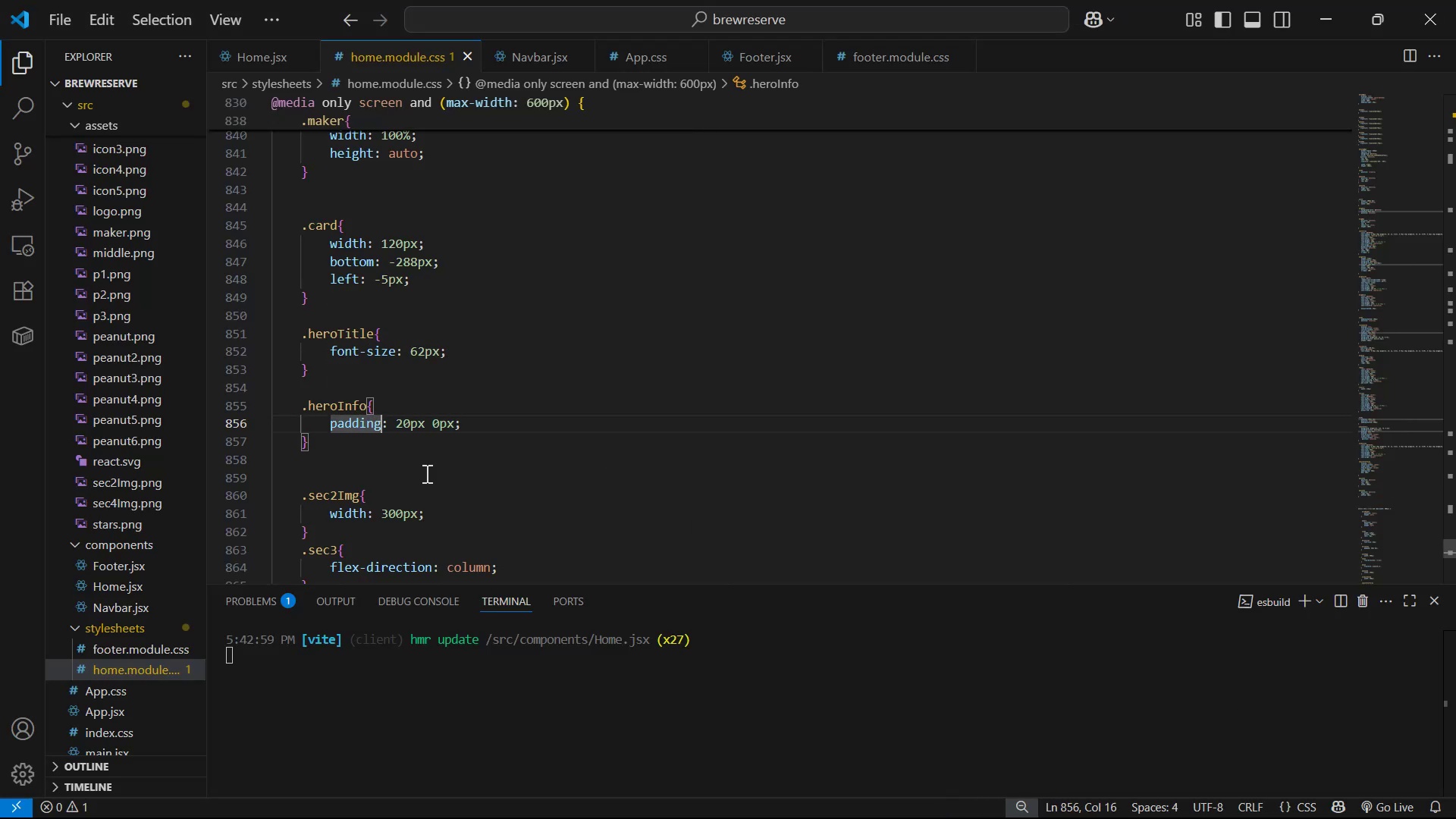 
hold_key(key=Backspace, duration=0.65)
 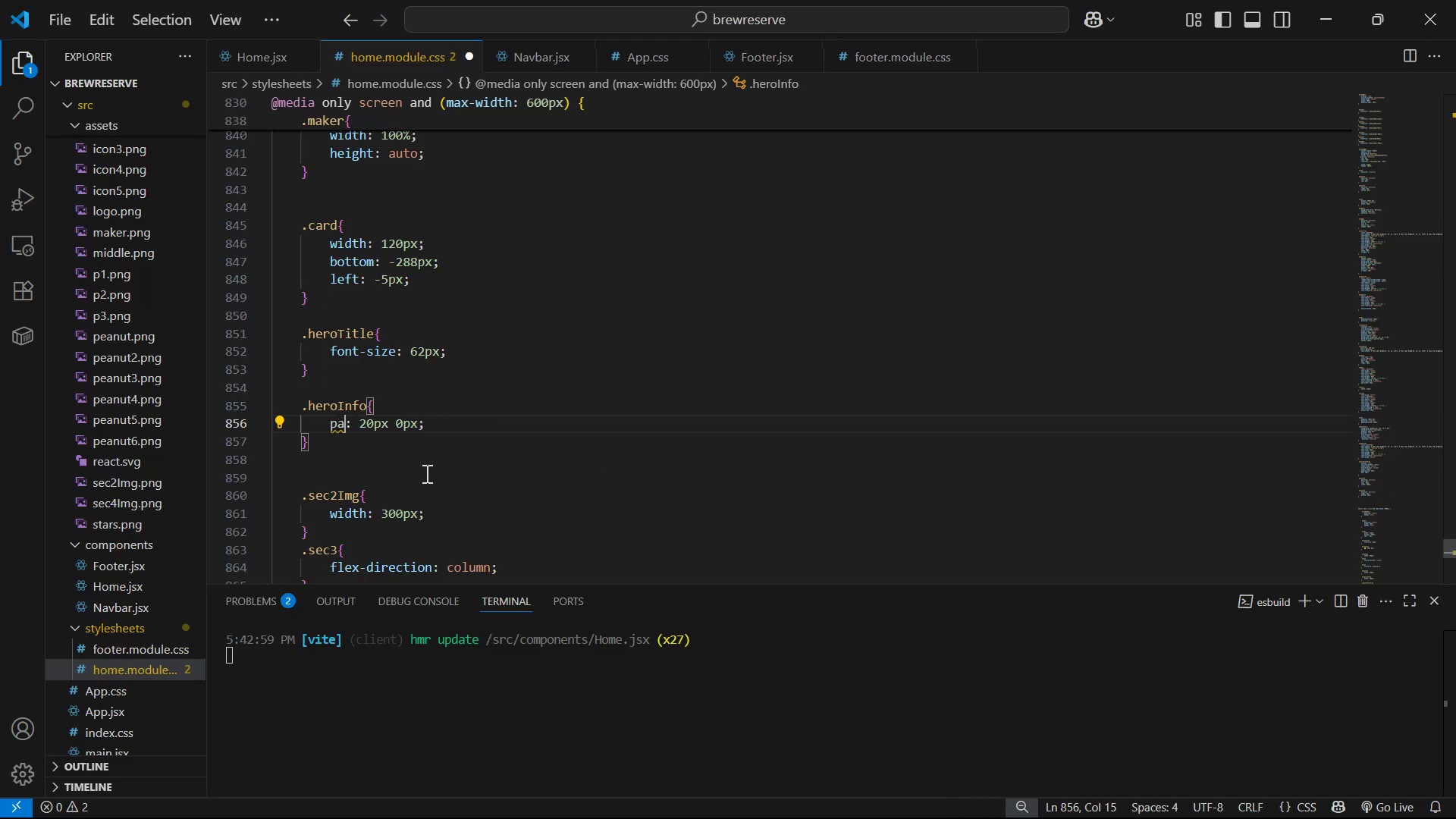 
key(Backspace)
key(Backspace)
type(ma)
 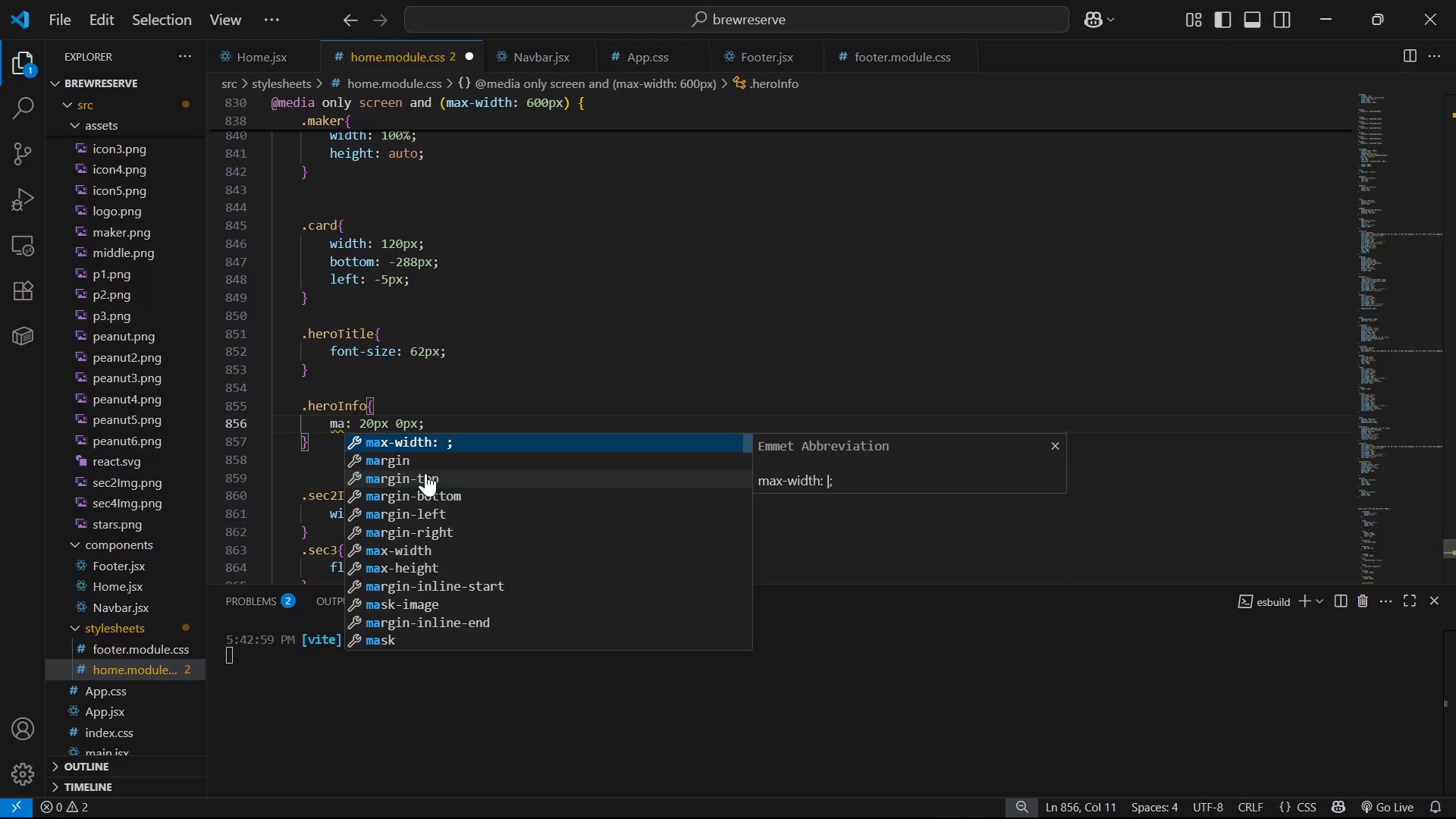 
key(ArrowDown)
 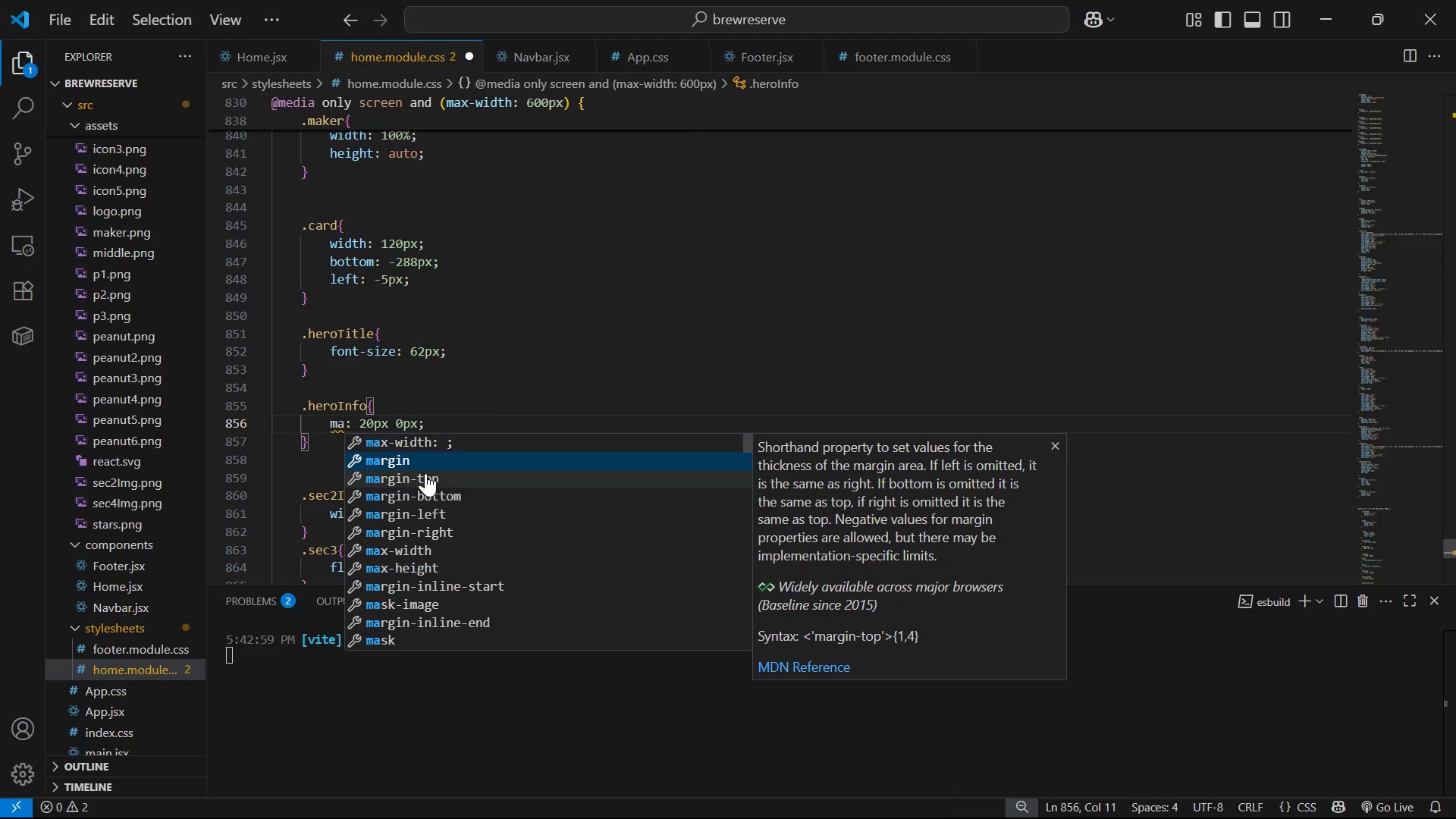 
key(Enter)
 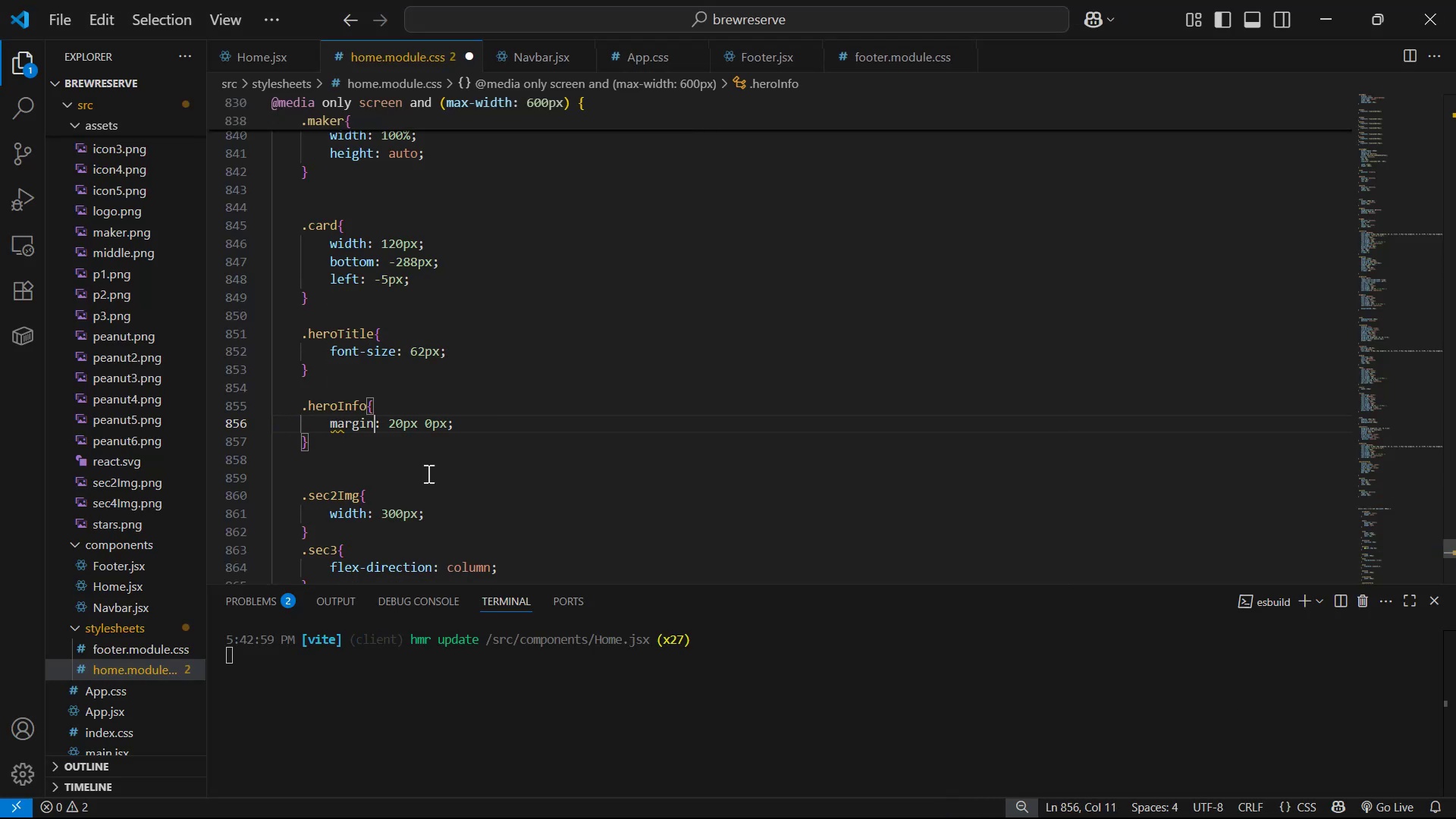 
key(Control+S)
 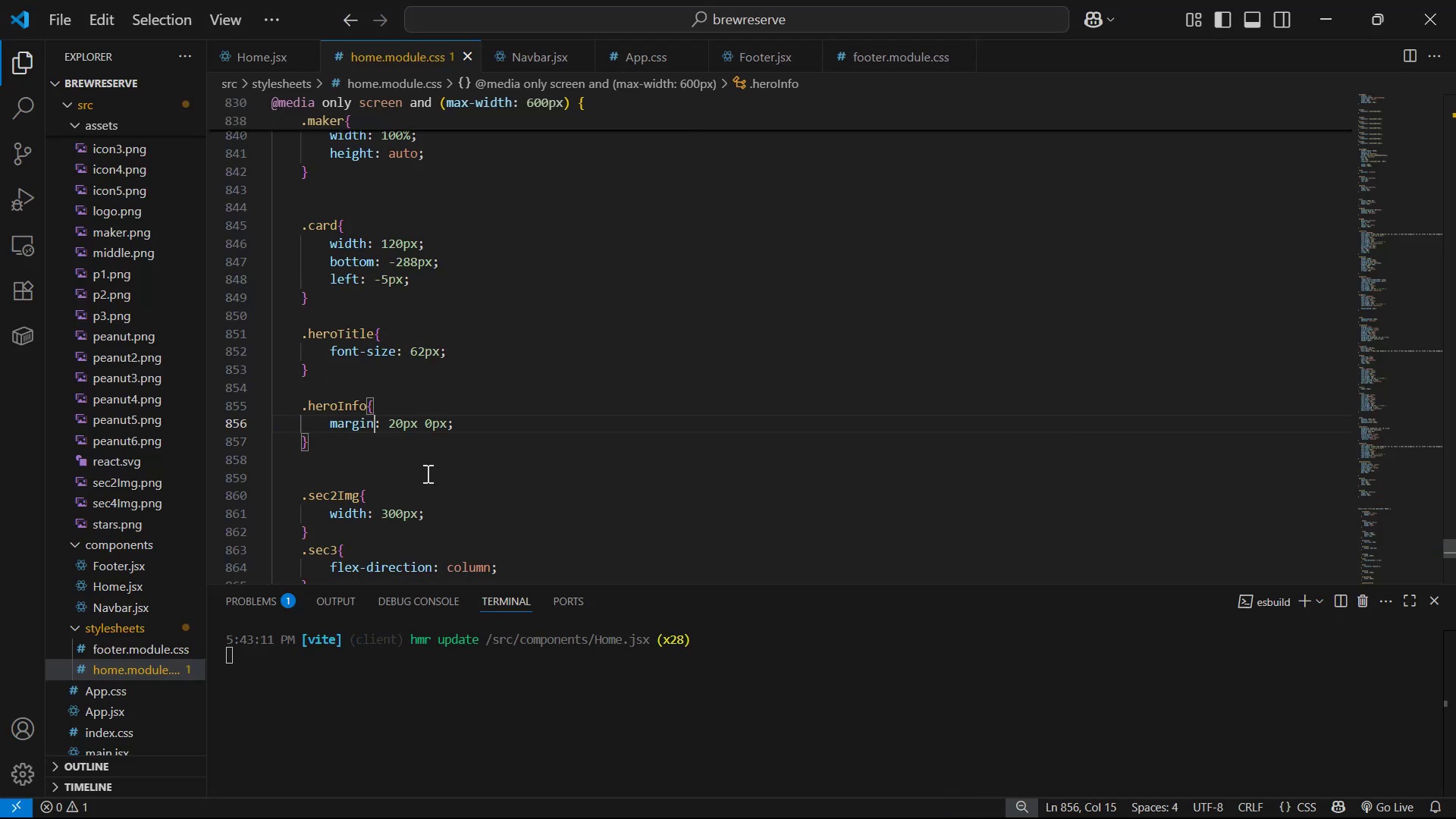 
key(Alt+AltLeft)
 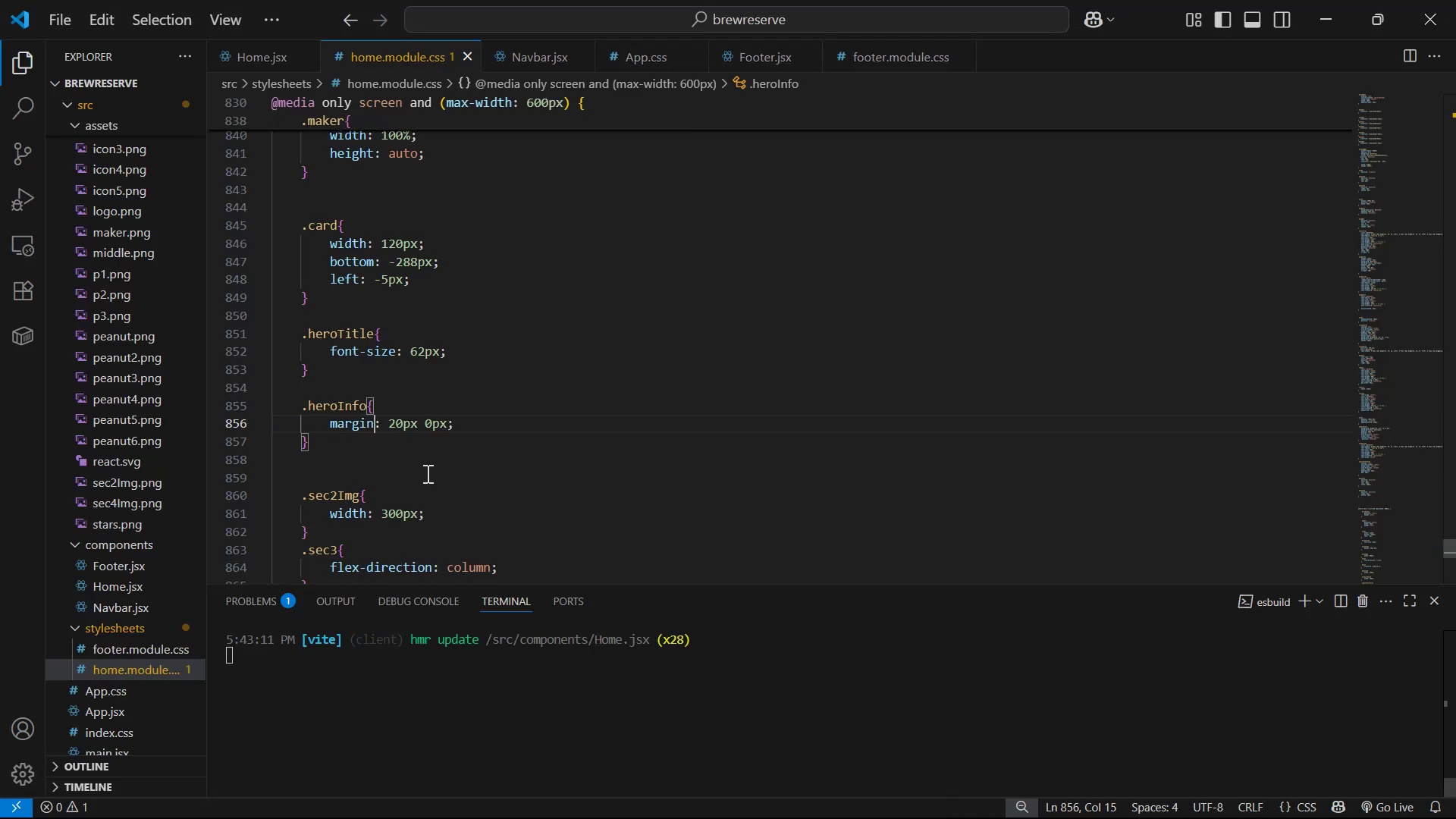 
key(Alt+Tab)
 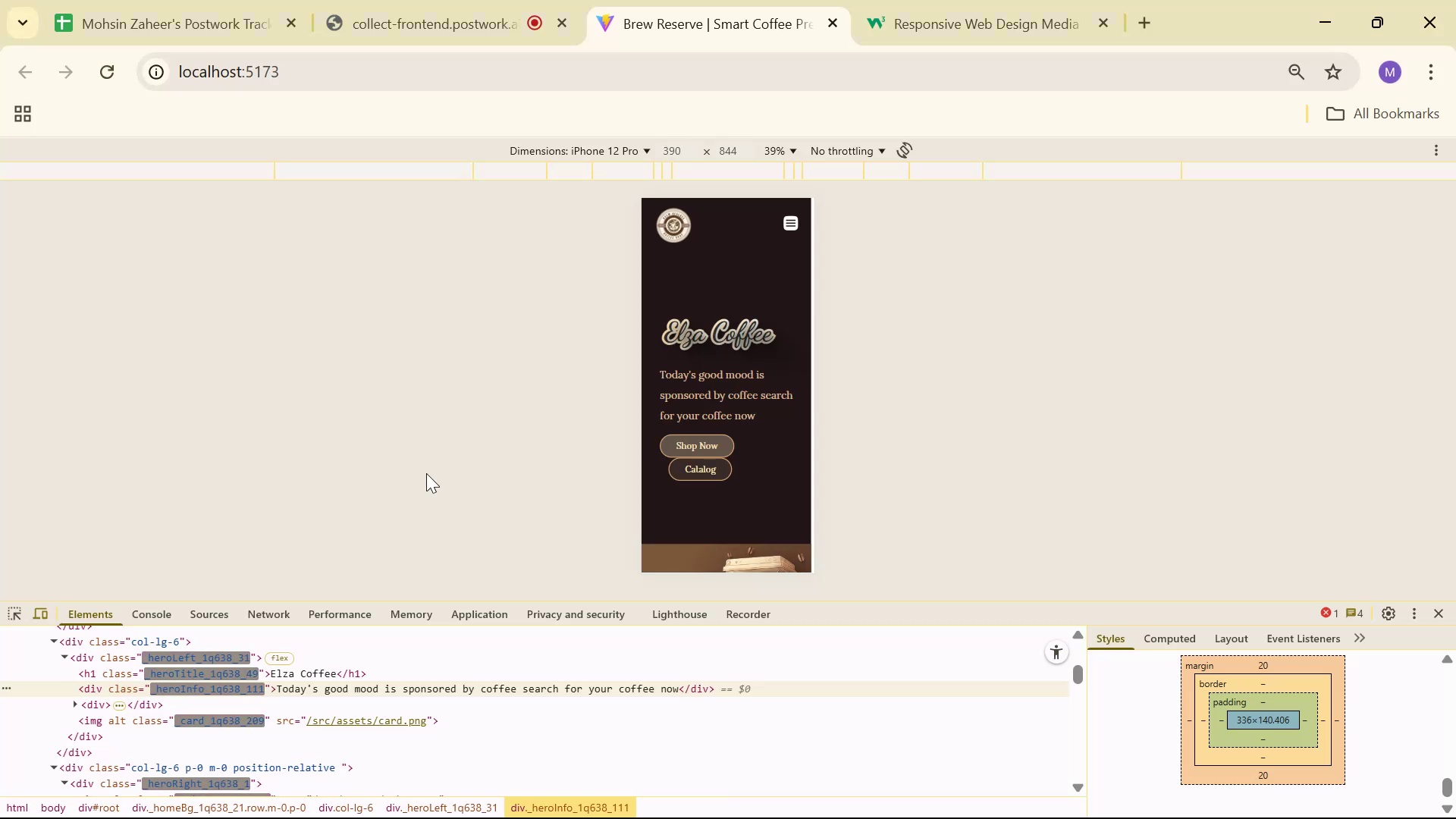 
key(Alt+AltLeft)
 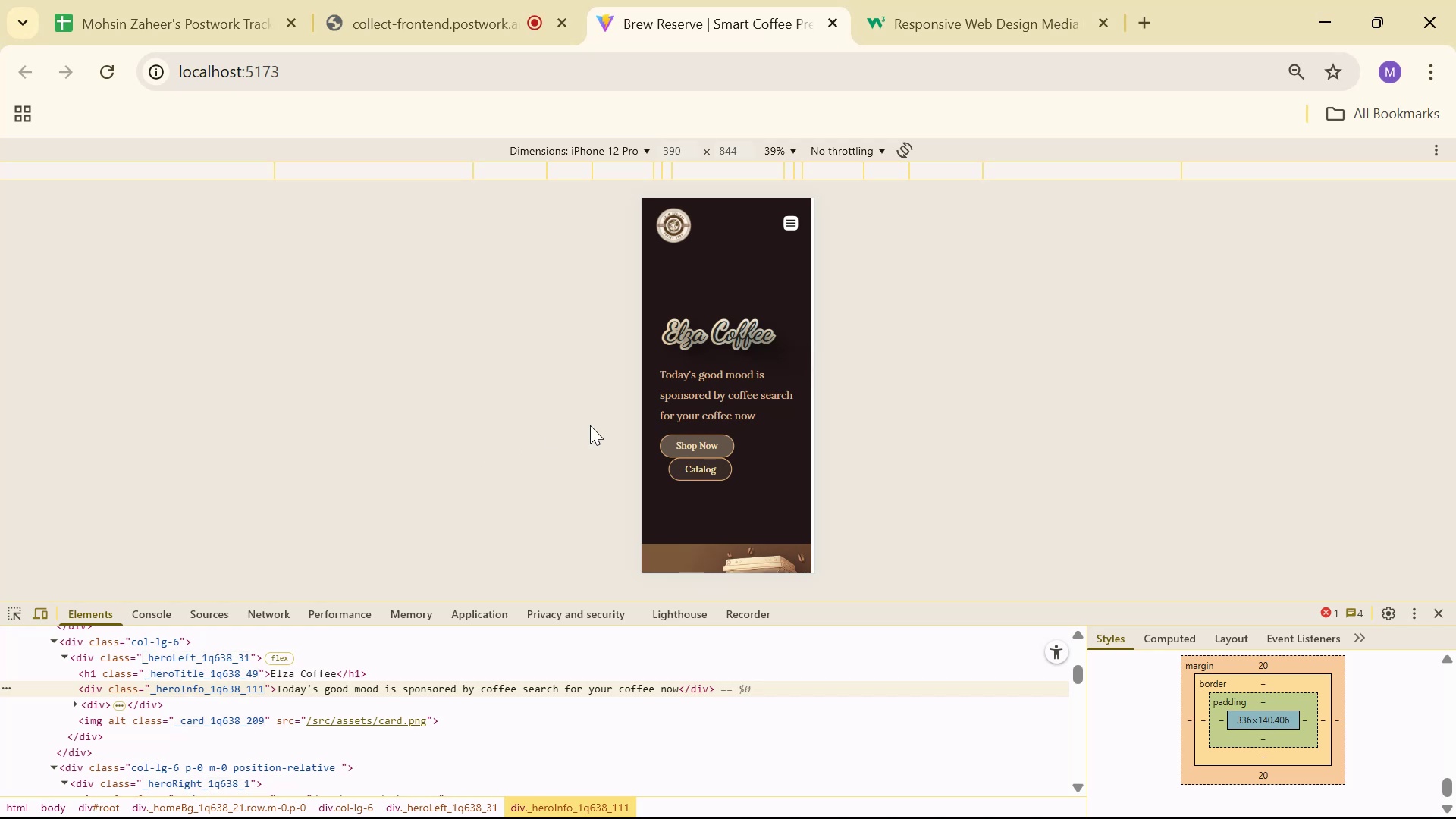 
key(Alt+Tab)
 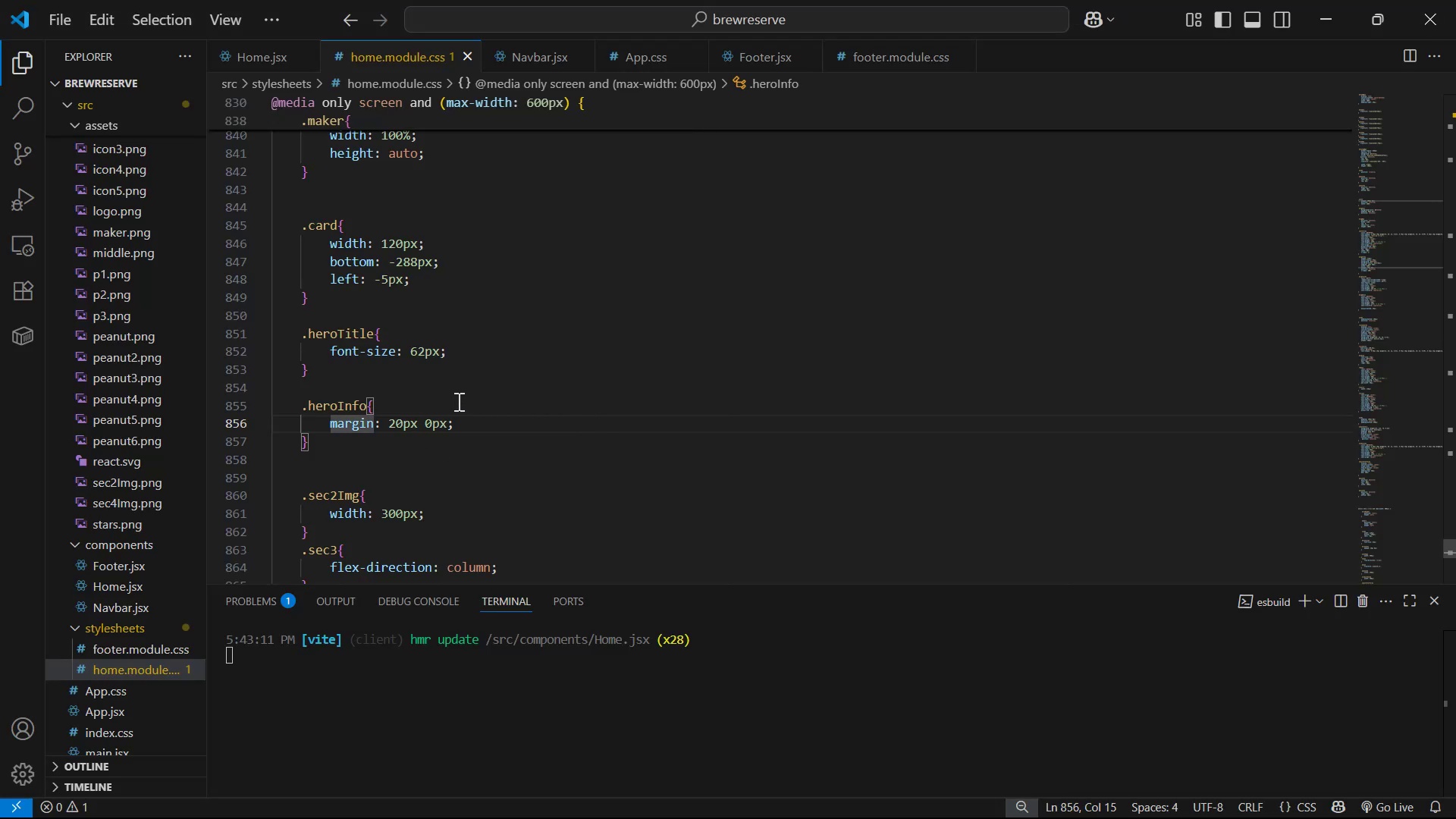 
left_click([428, 447])
 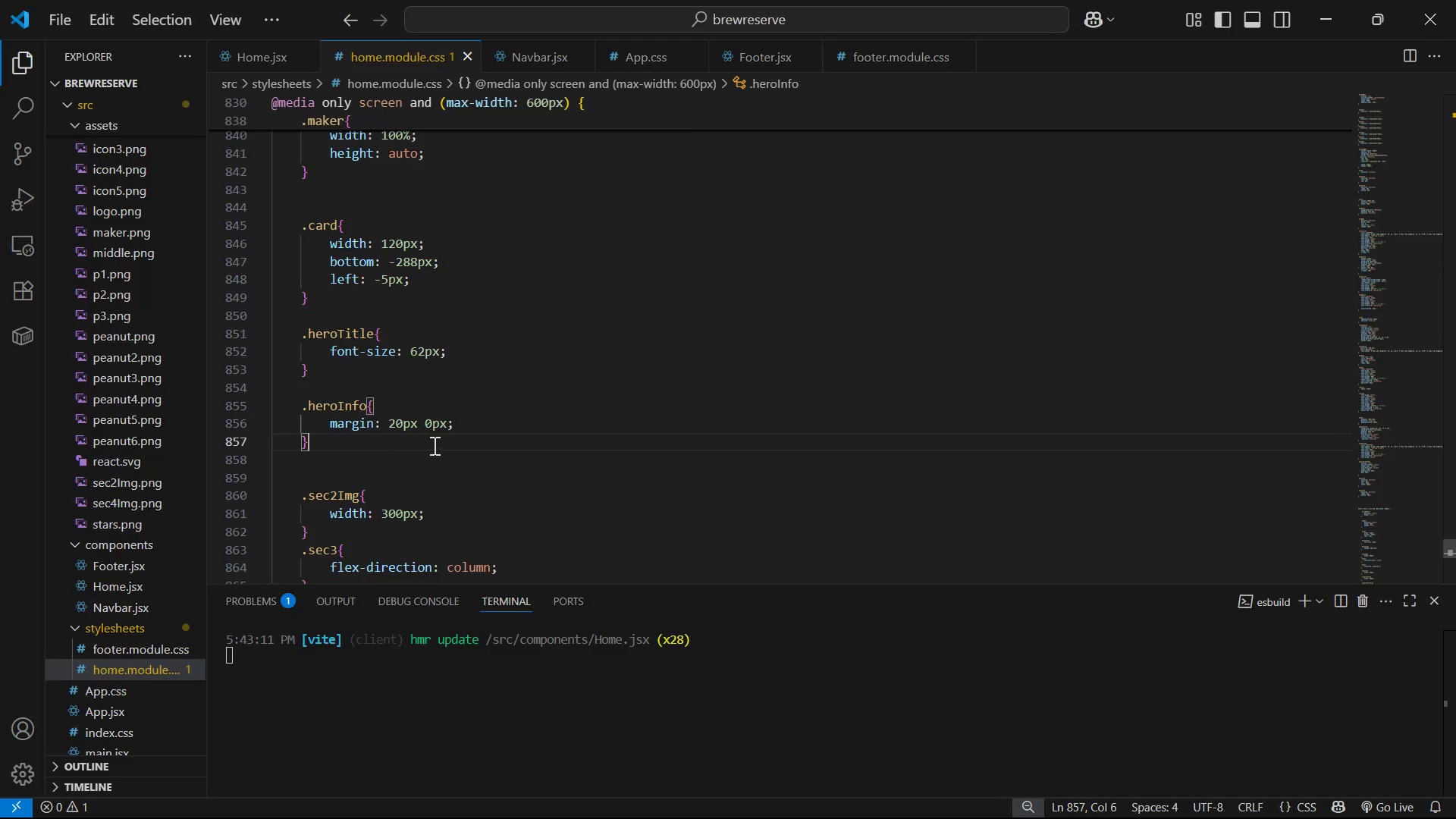 
key(Enter)
 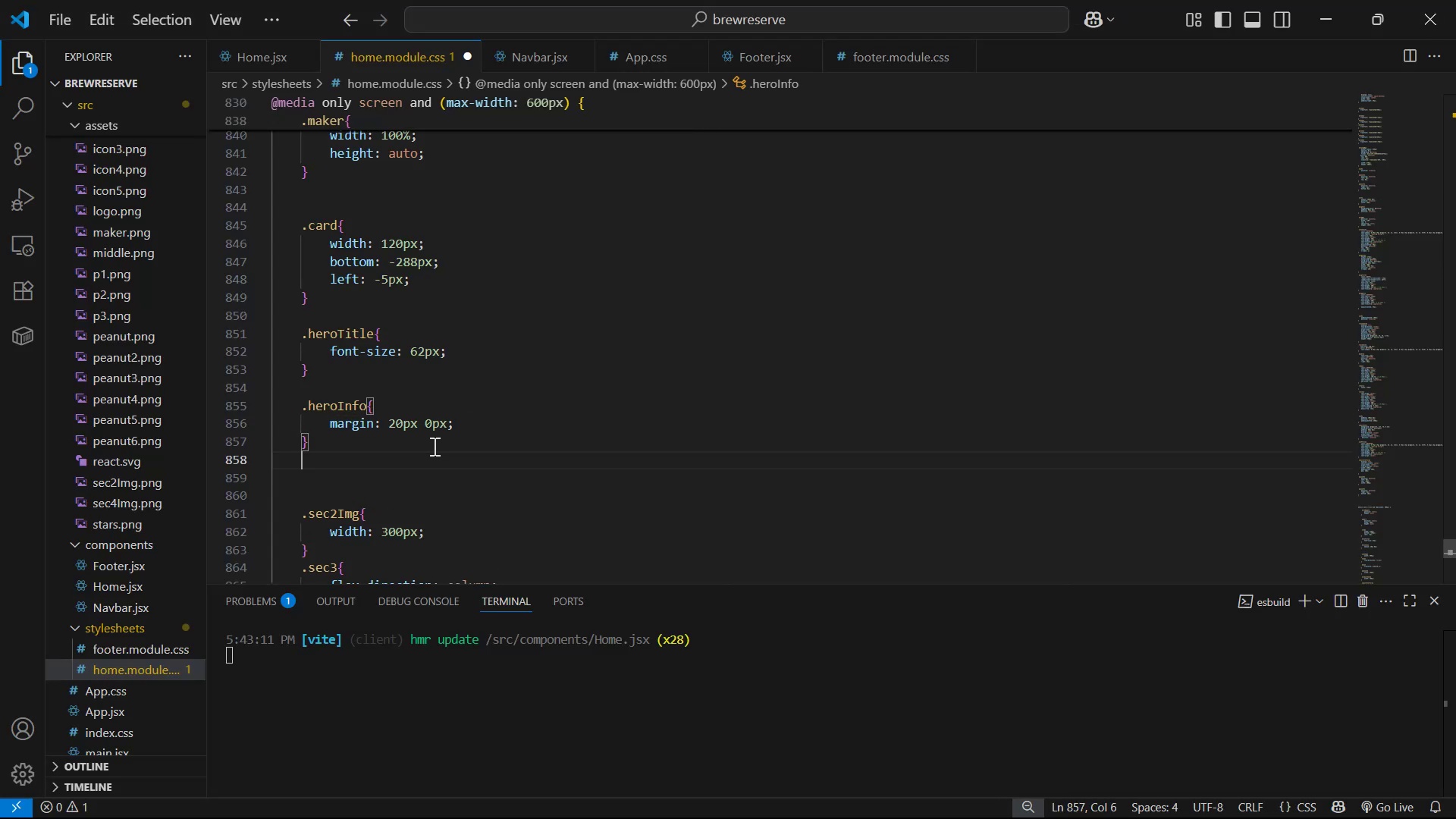 
type(.her)
 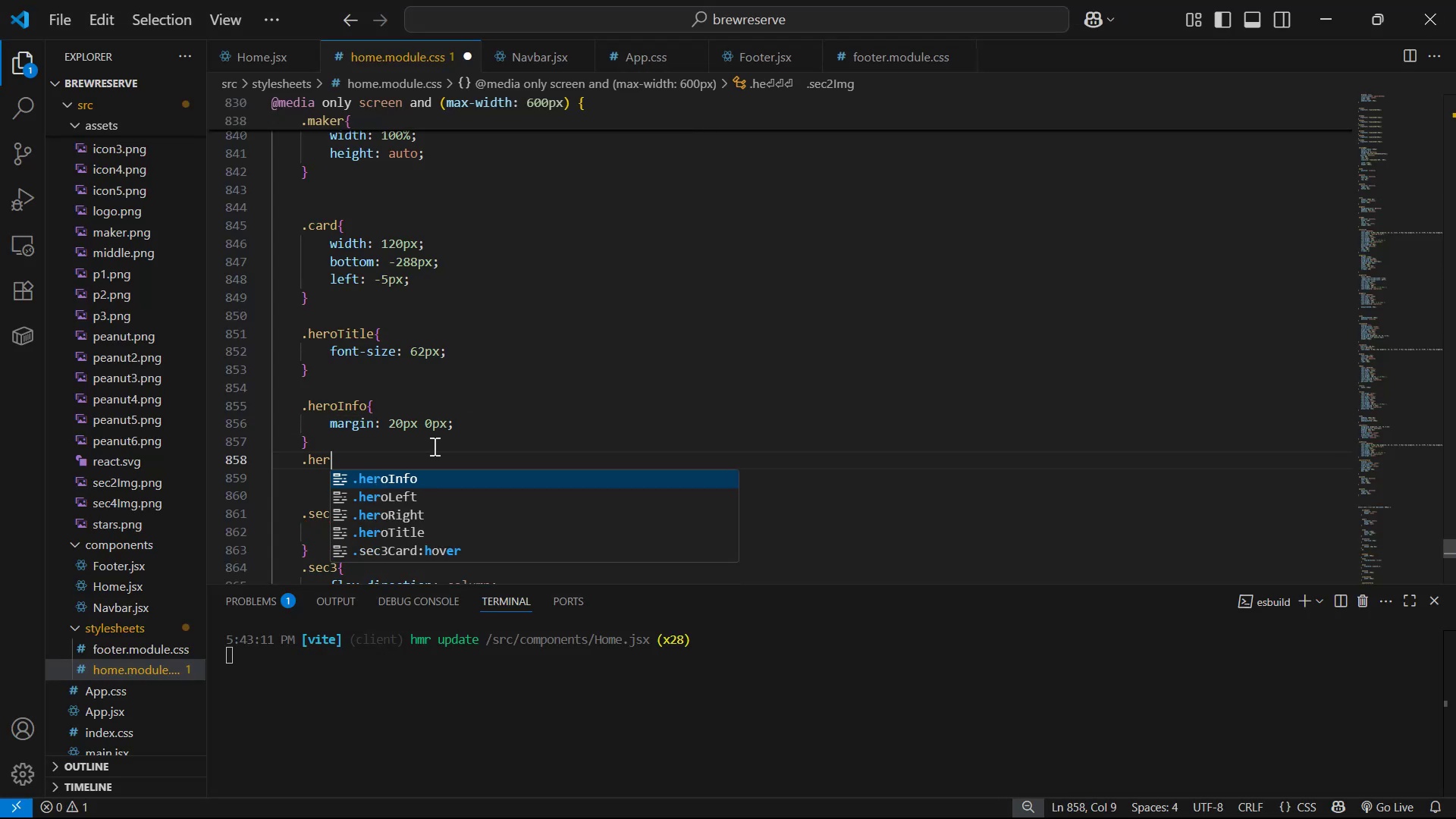 
key(ArrowDown)
 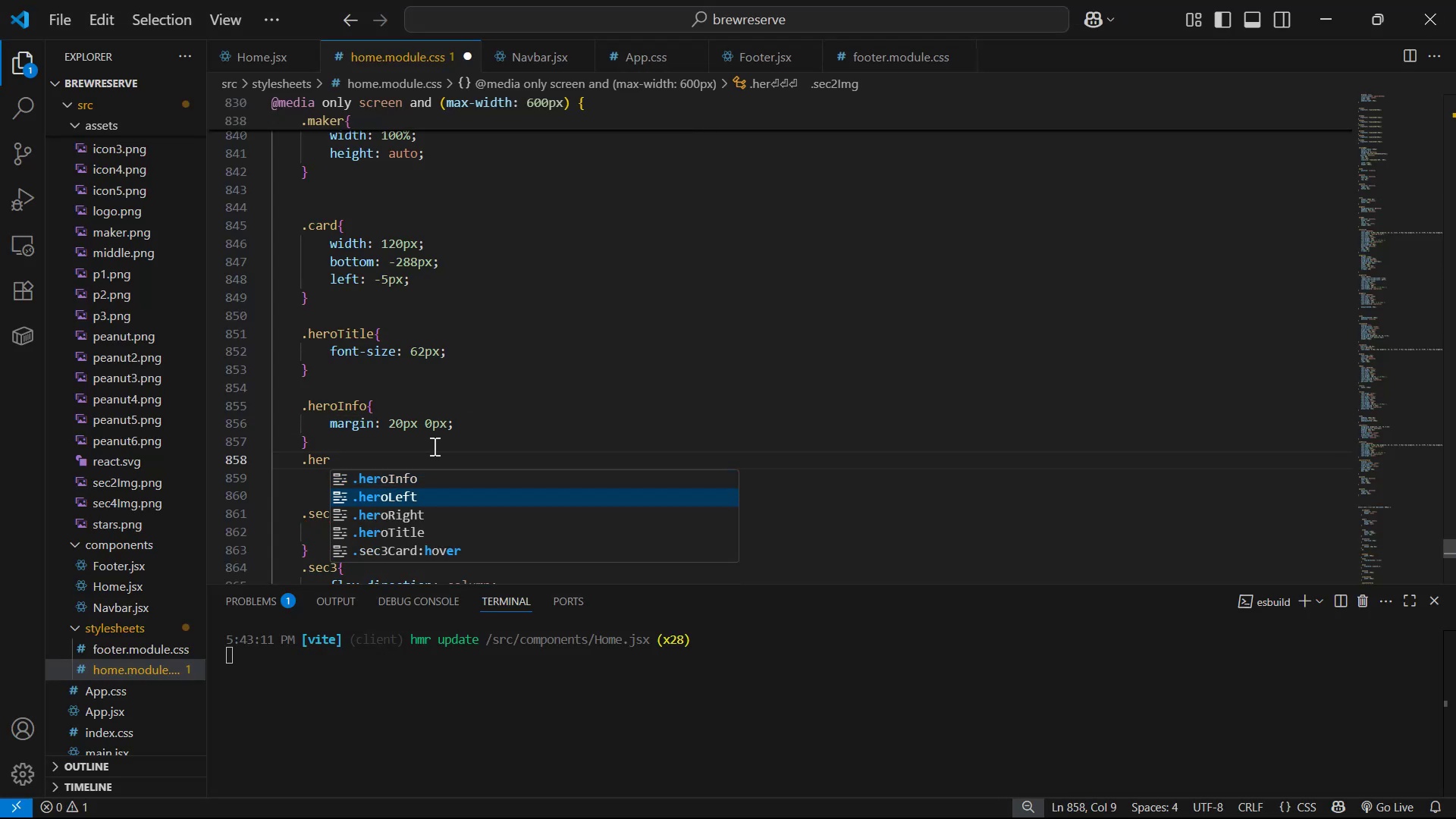 
key(Enter)
 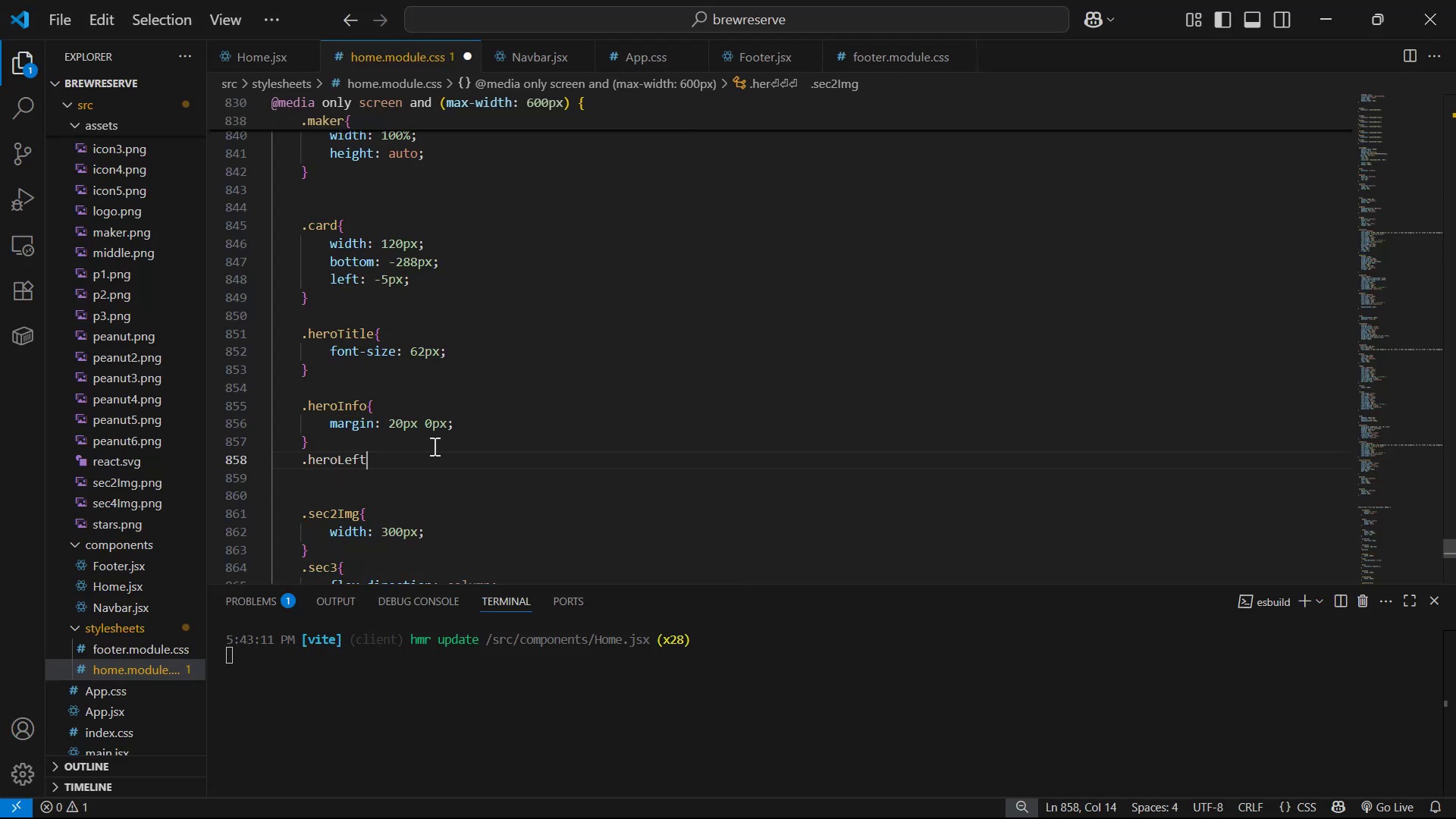 
key(Shift+ShiftLeft)
 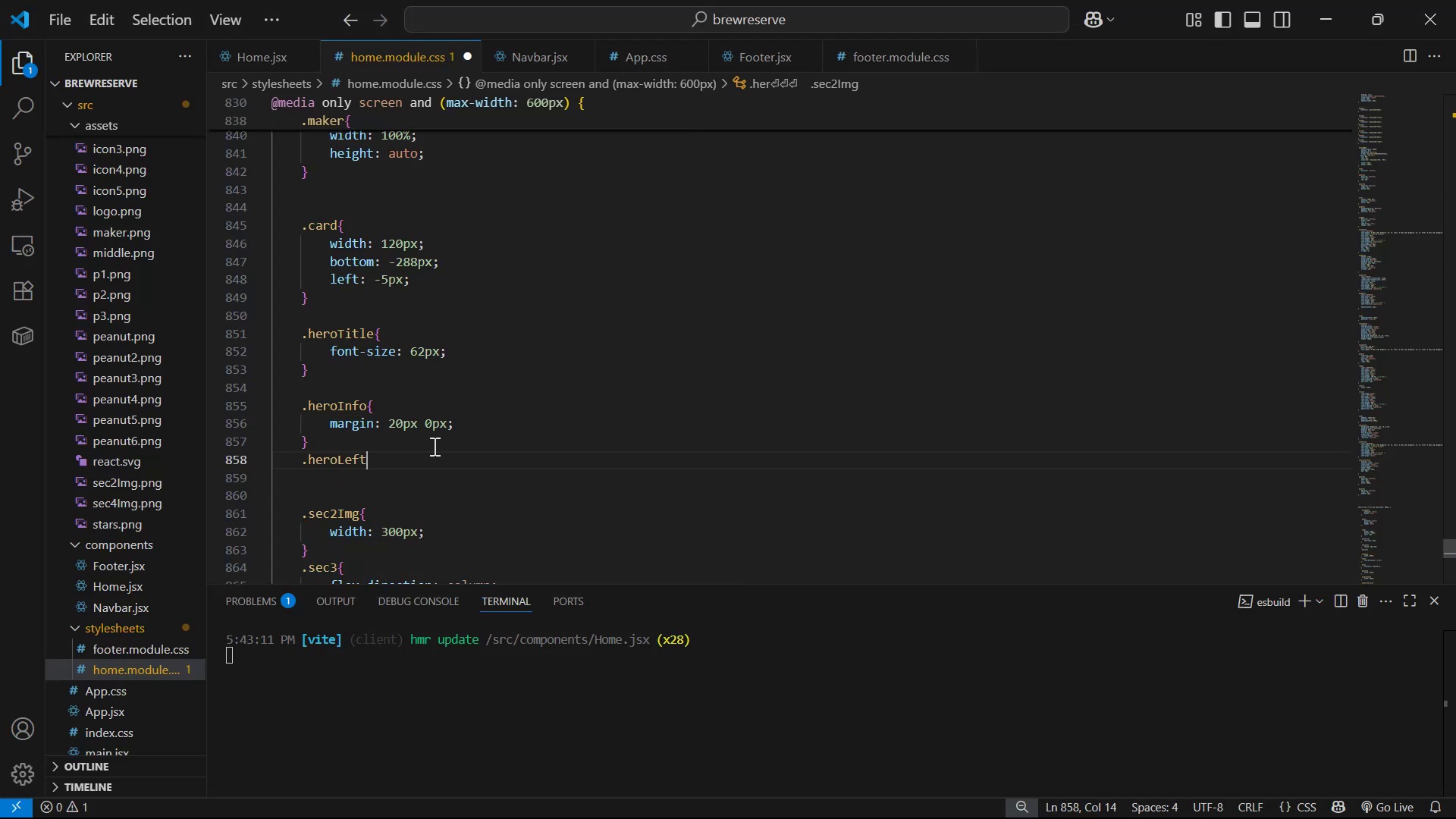 
key(Shift+BracketLeft)
 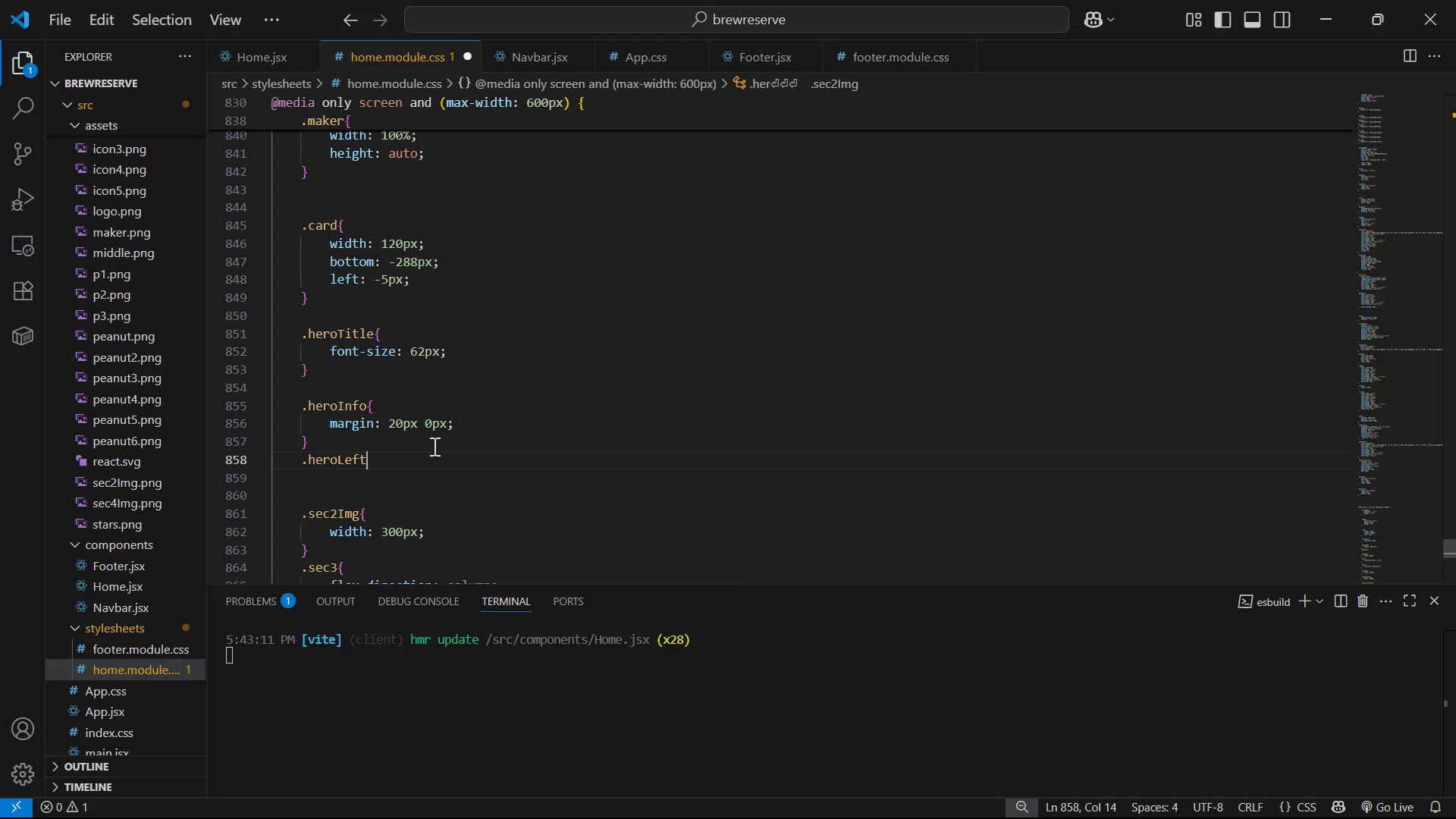 
key(Shift+Enter)
 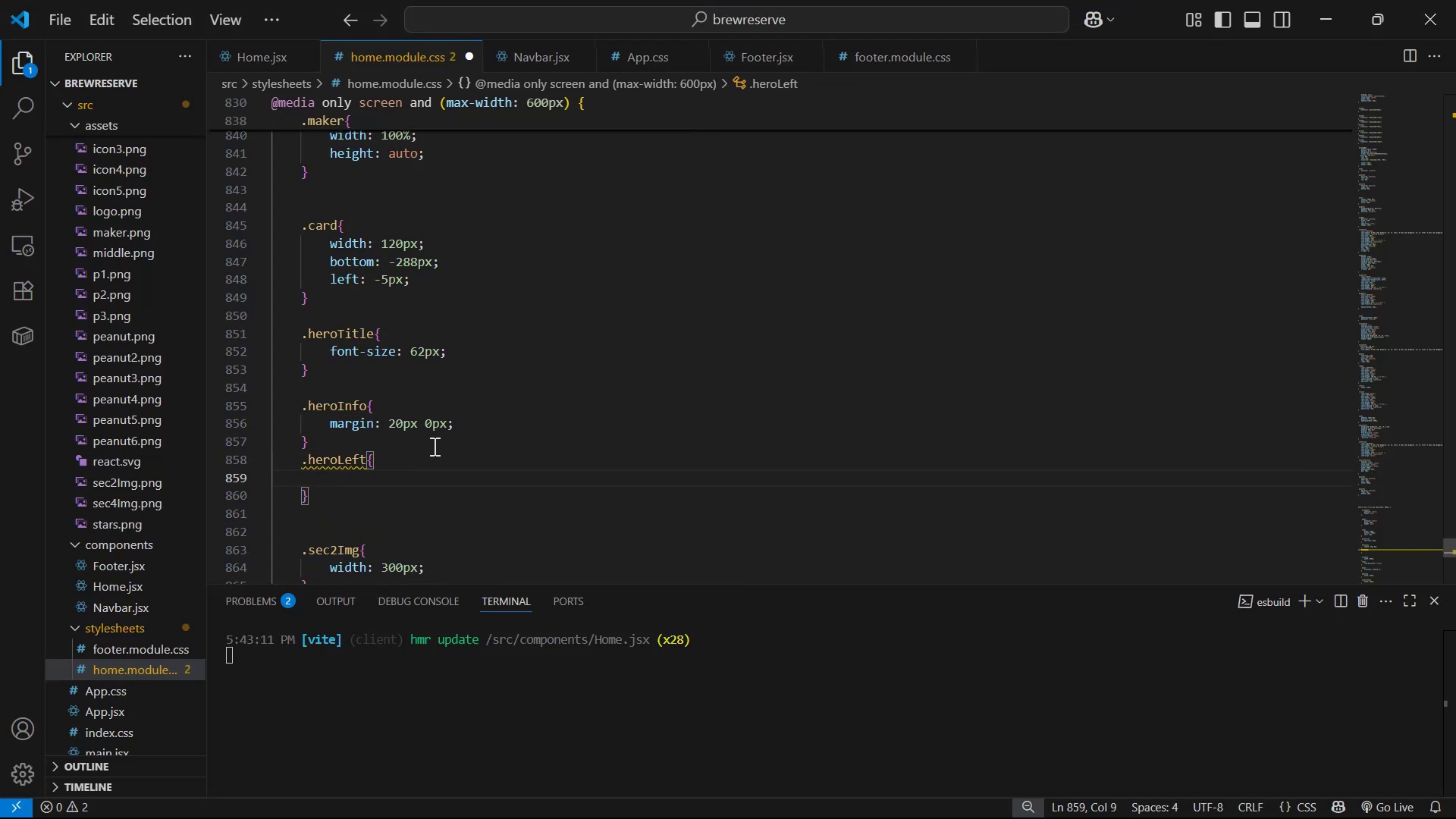 
type(po)
key(Backspace)
key(Backspace)
type(he)
 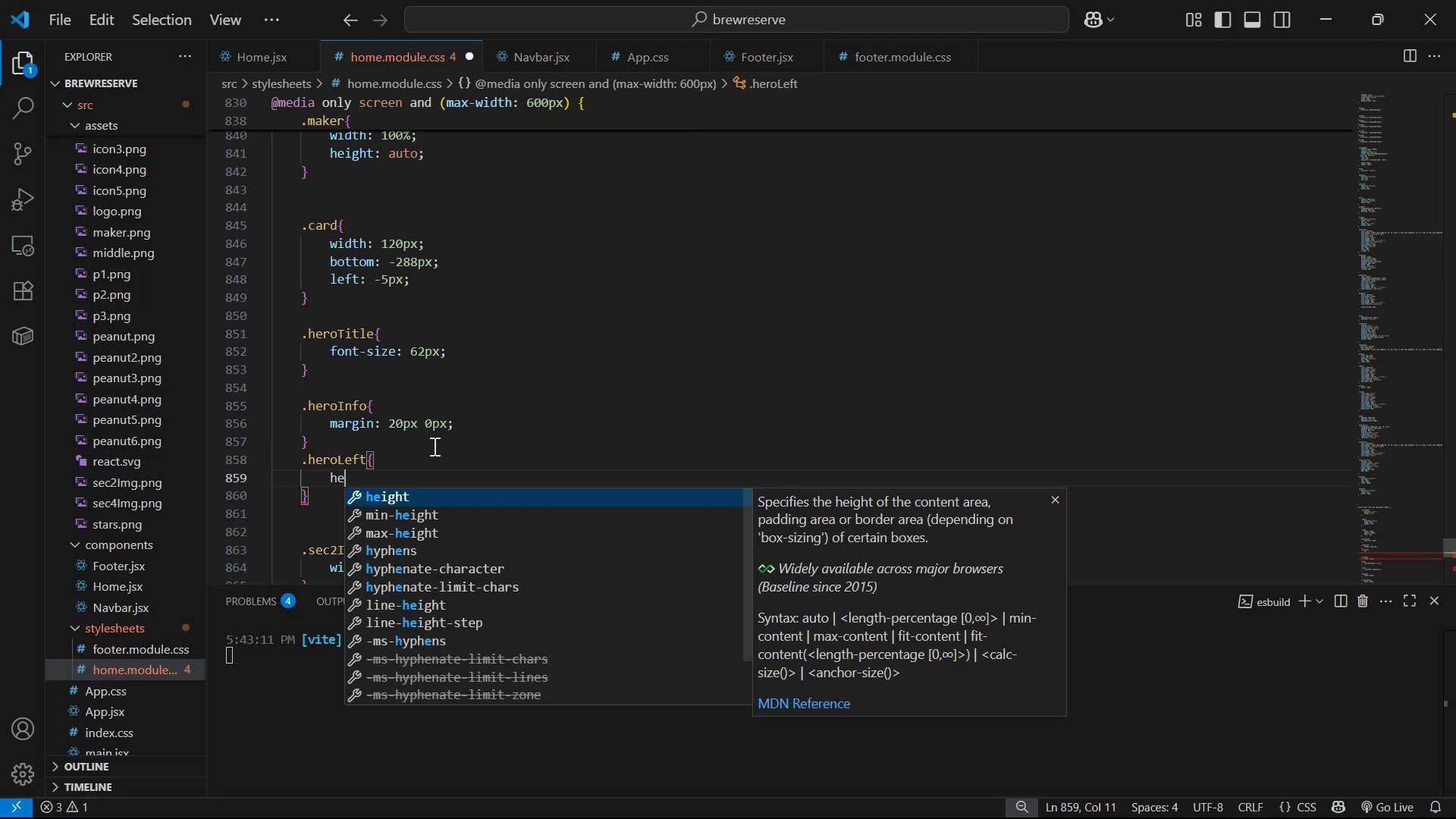 
key(Enter)
 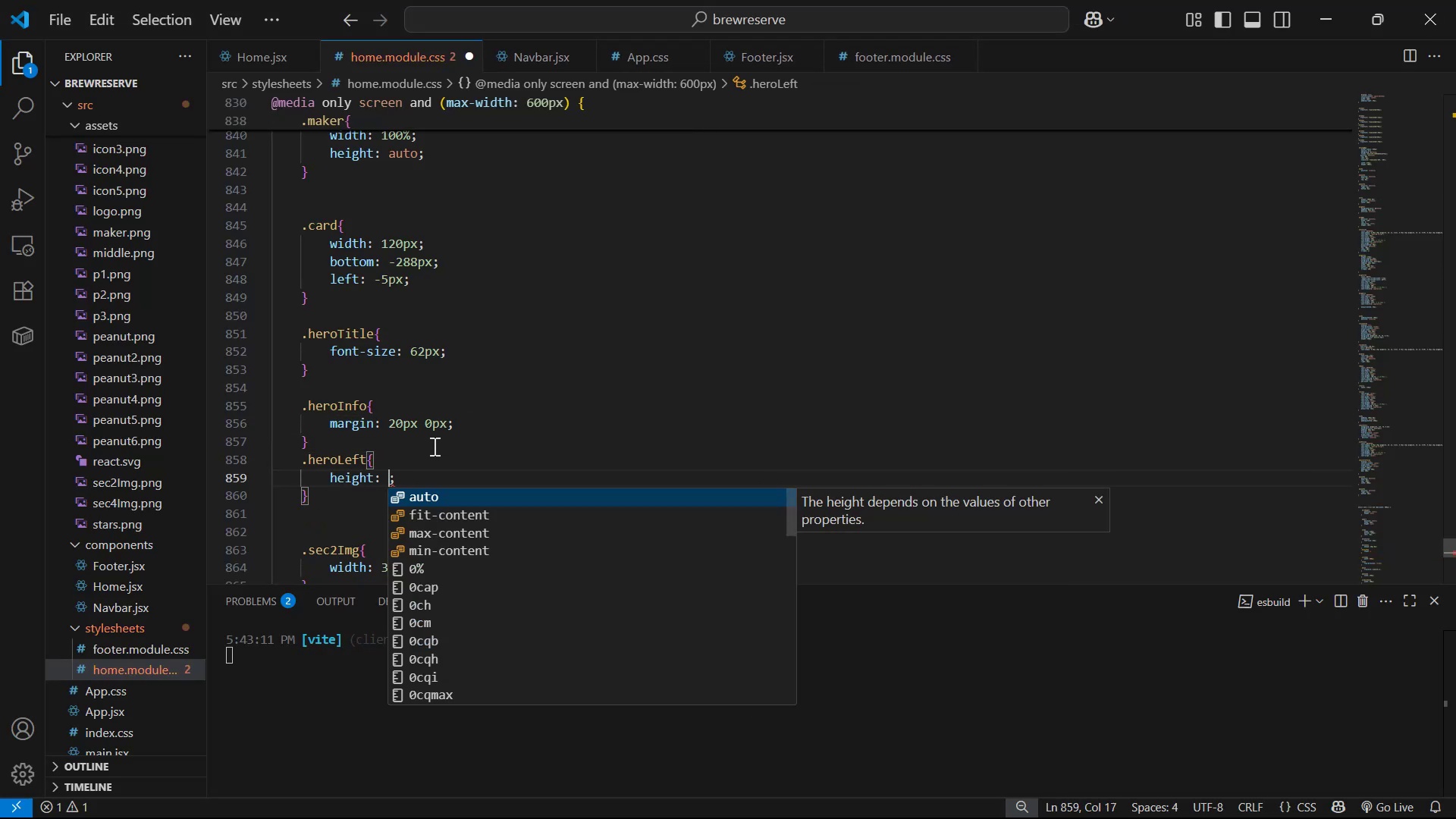 
type(au)
 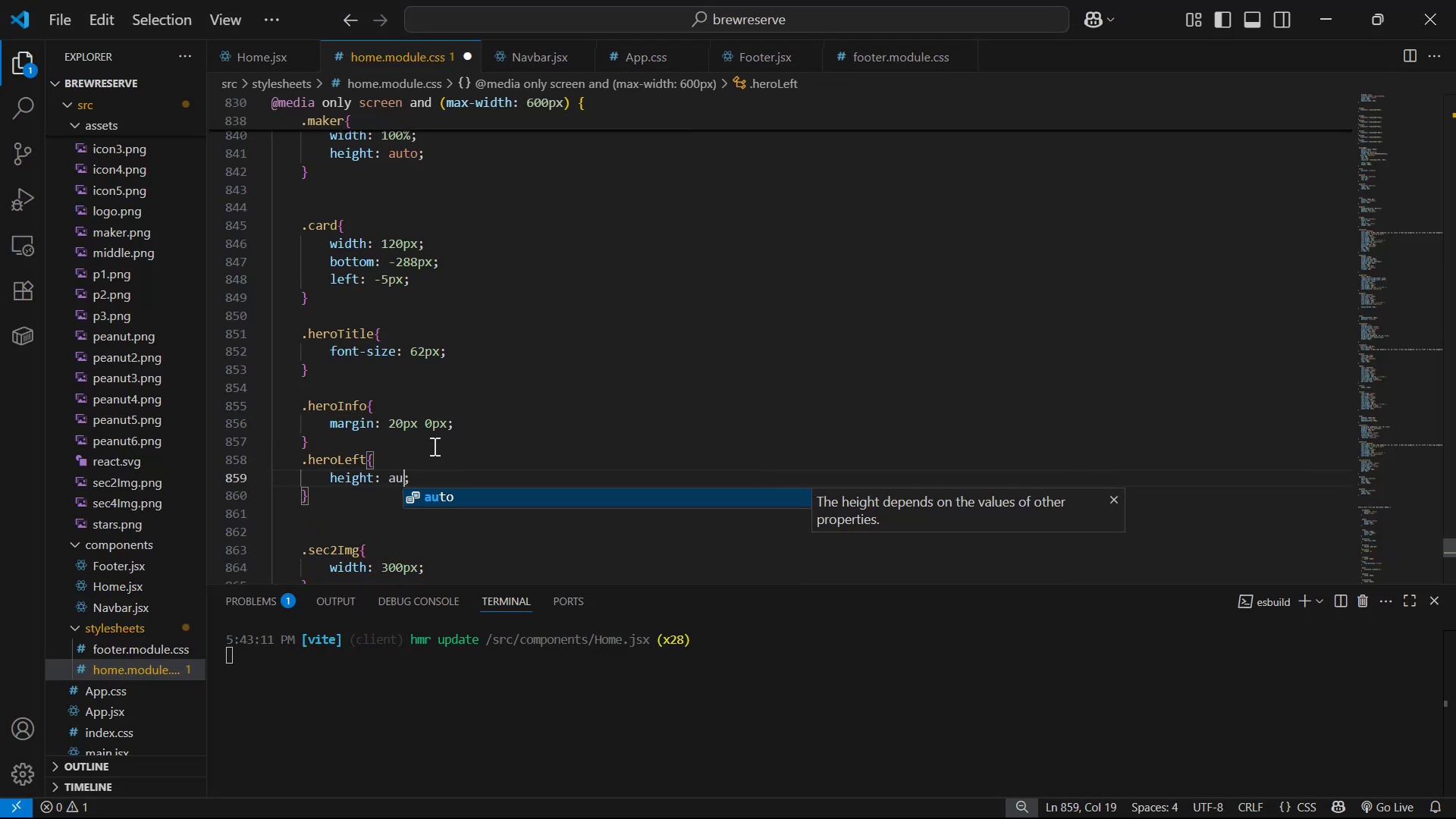 
key(Enter)
 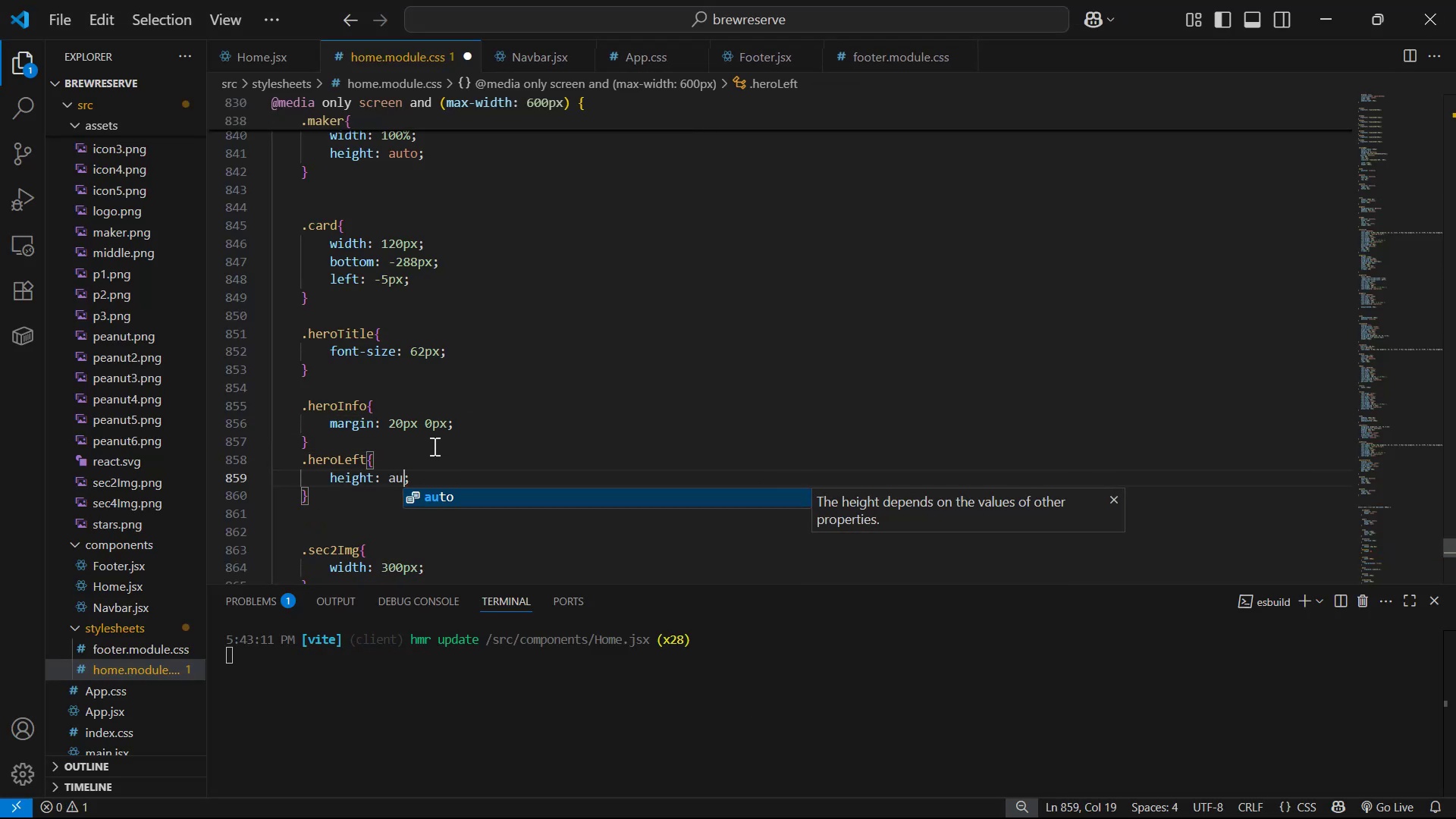 
key(Control+S)
 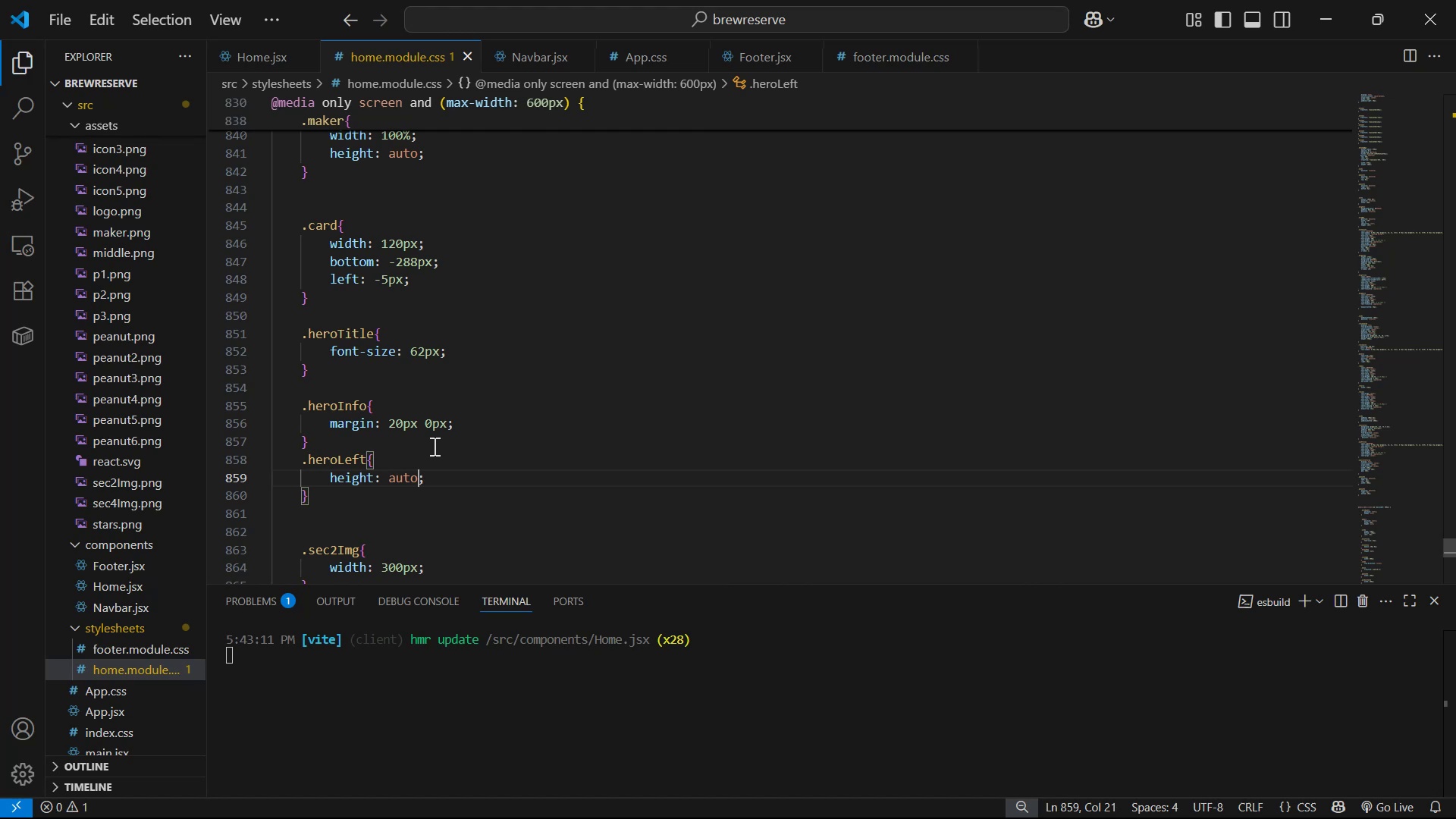 
key(Alt+AltLeft)
 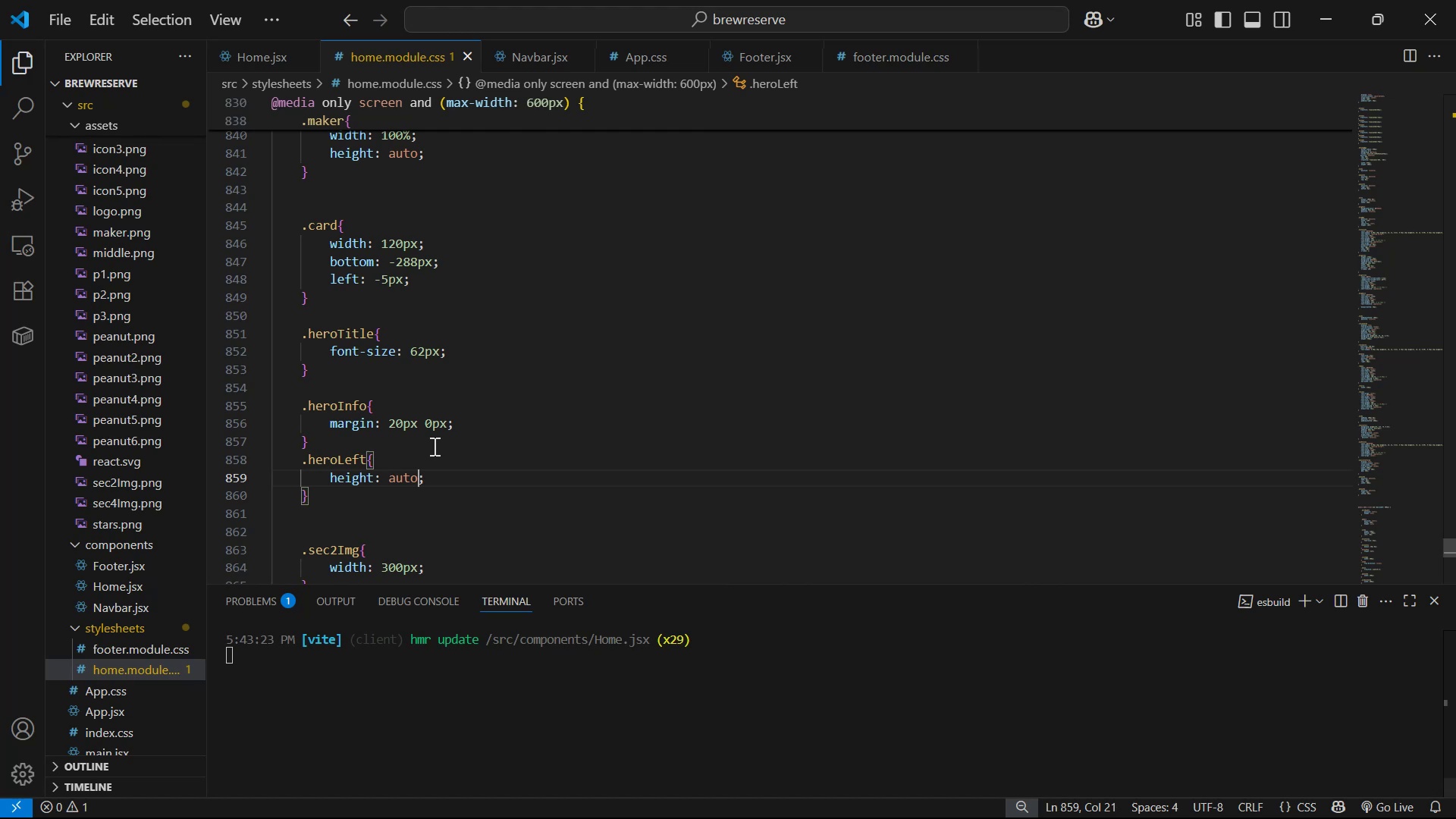 
key(Alt+Tab)
 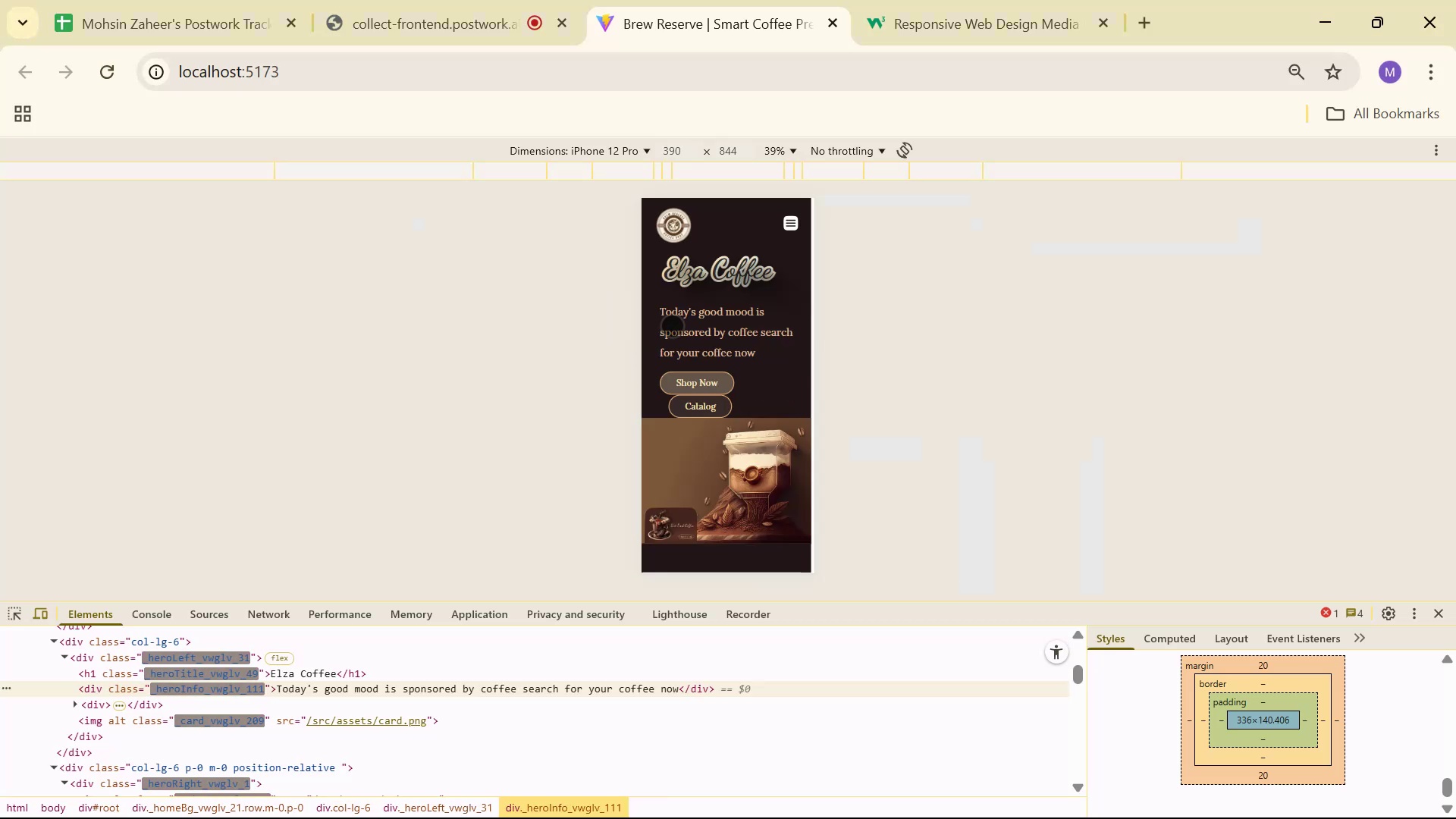 
scroll: coordinate [814, 303], scroll_direction: none, amount: 0.0
 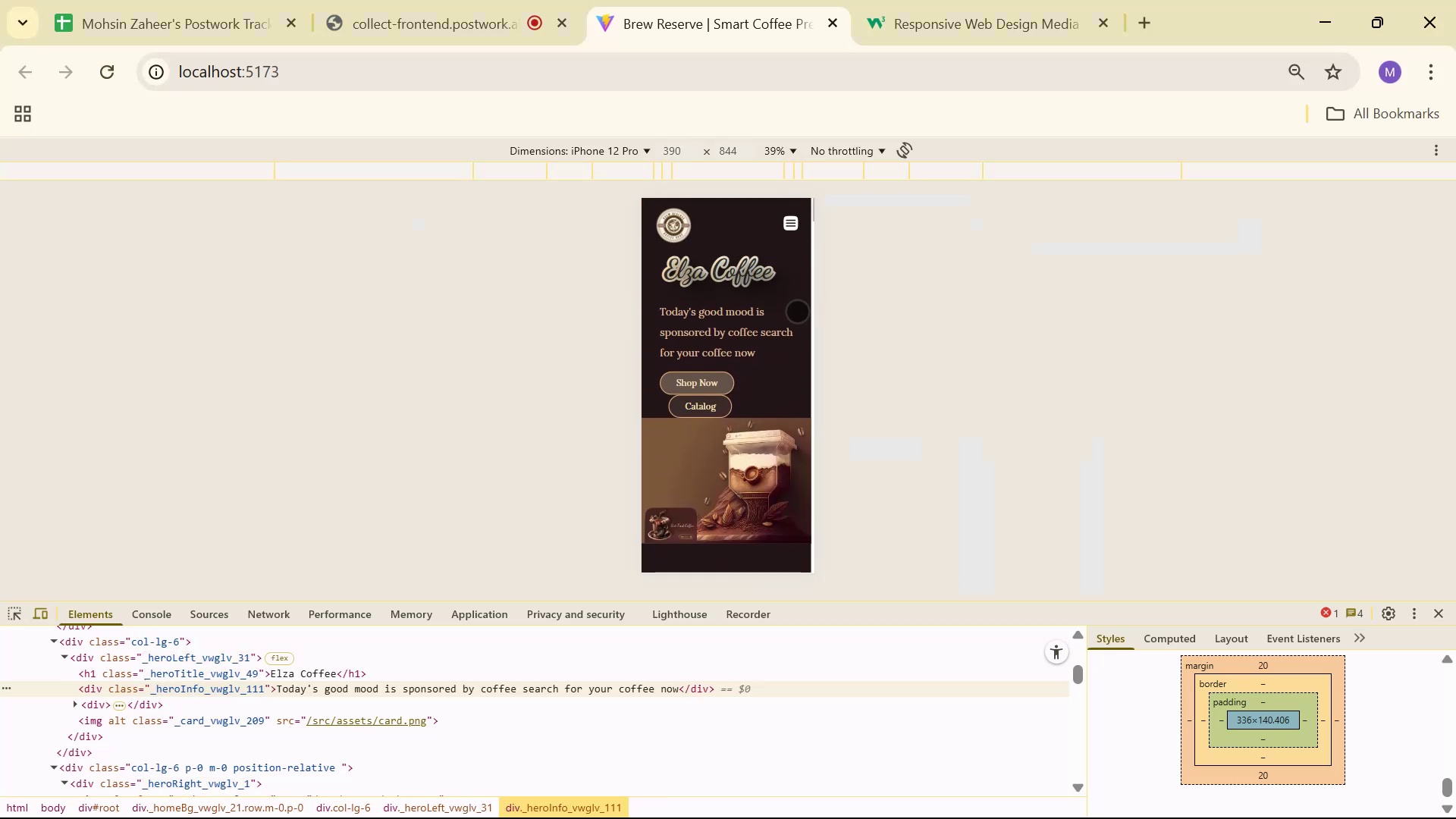 
scroll: coordinate [783, 317], scroll_direction: up, amount: 1.0
 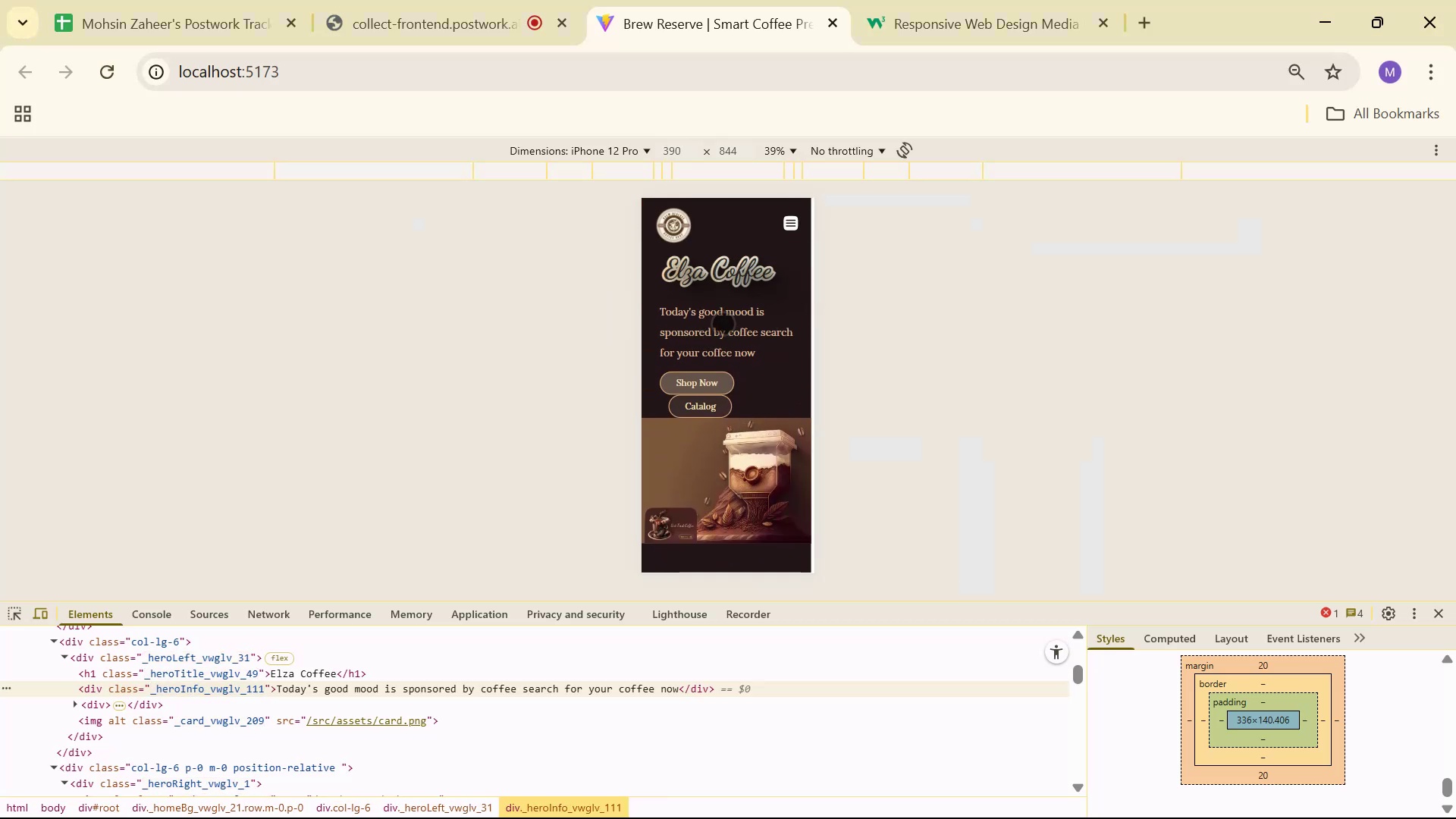 
key(Alt+AltLeft)
 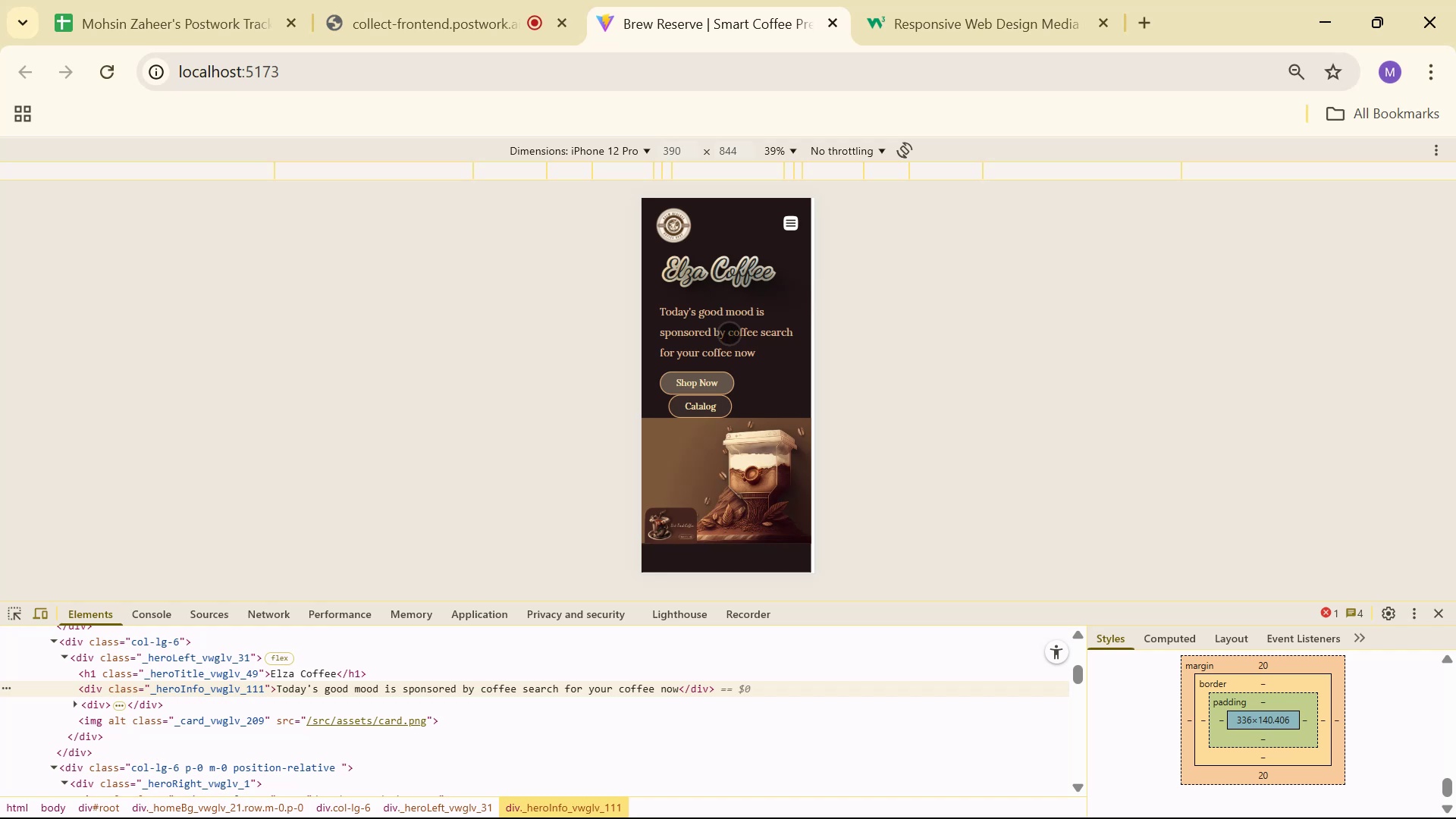 
key(Alt+Tab)
 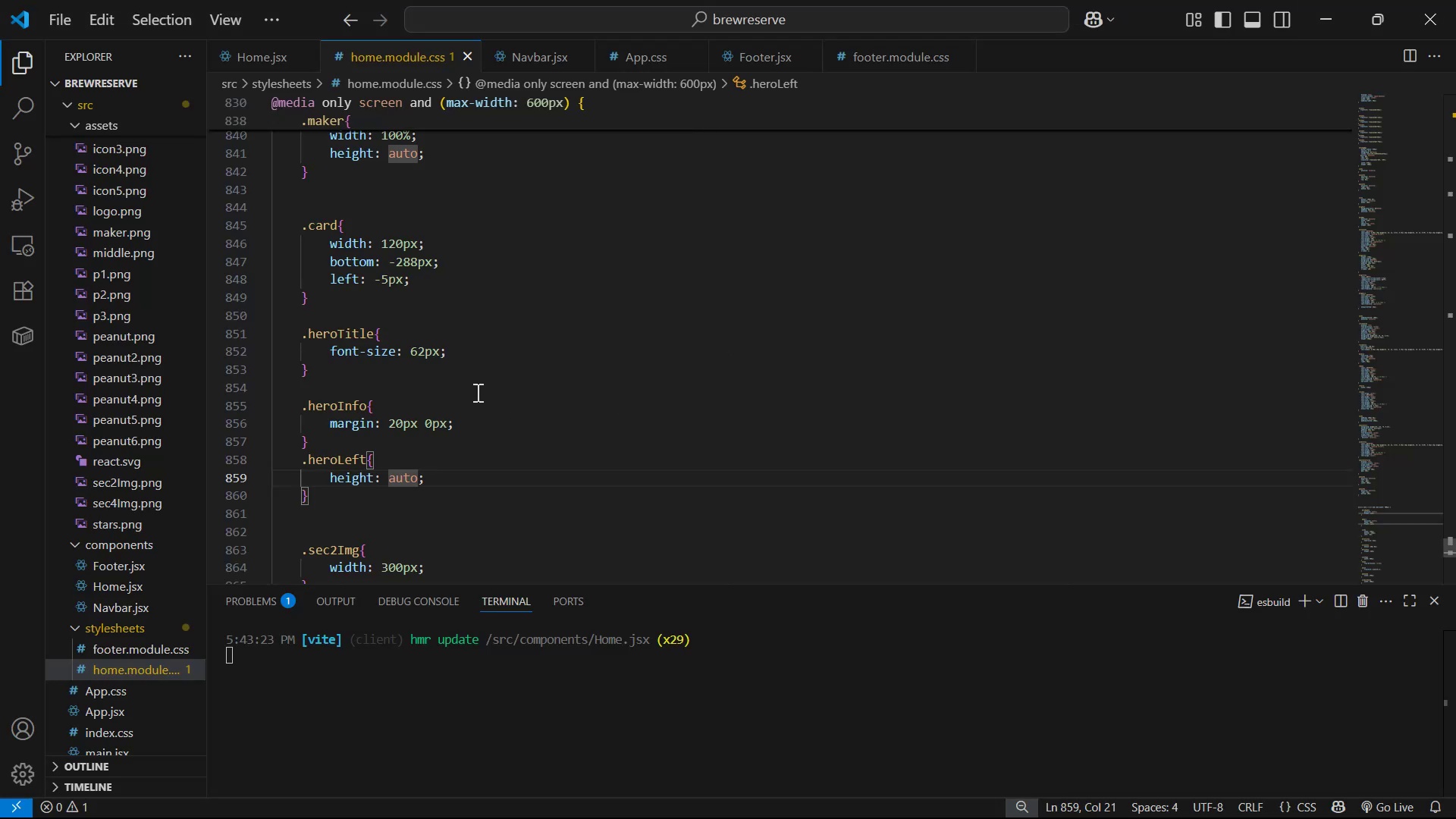 
scroll: coordinate [488, 373], scroll_direction: up, amount: 1.0
 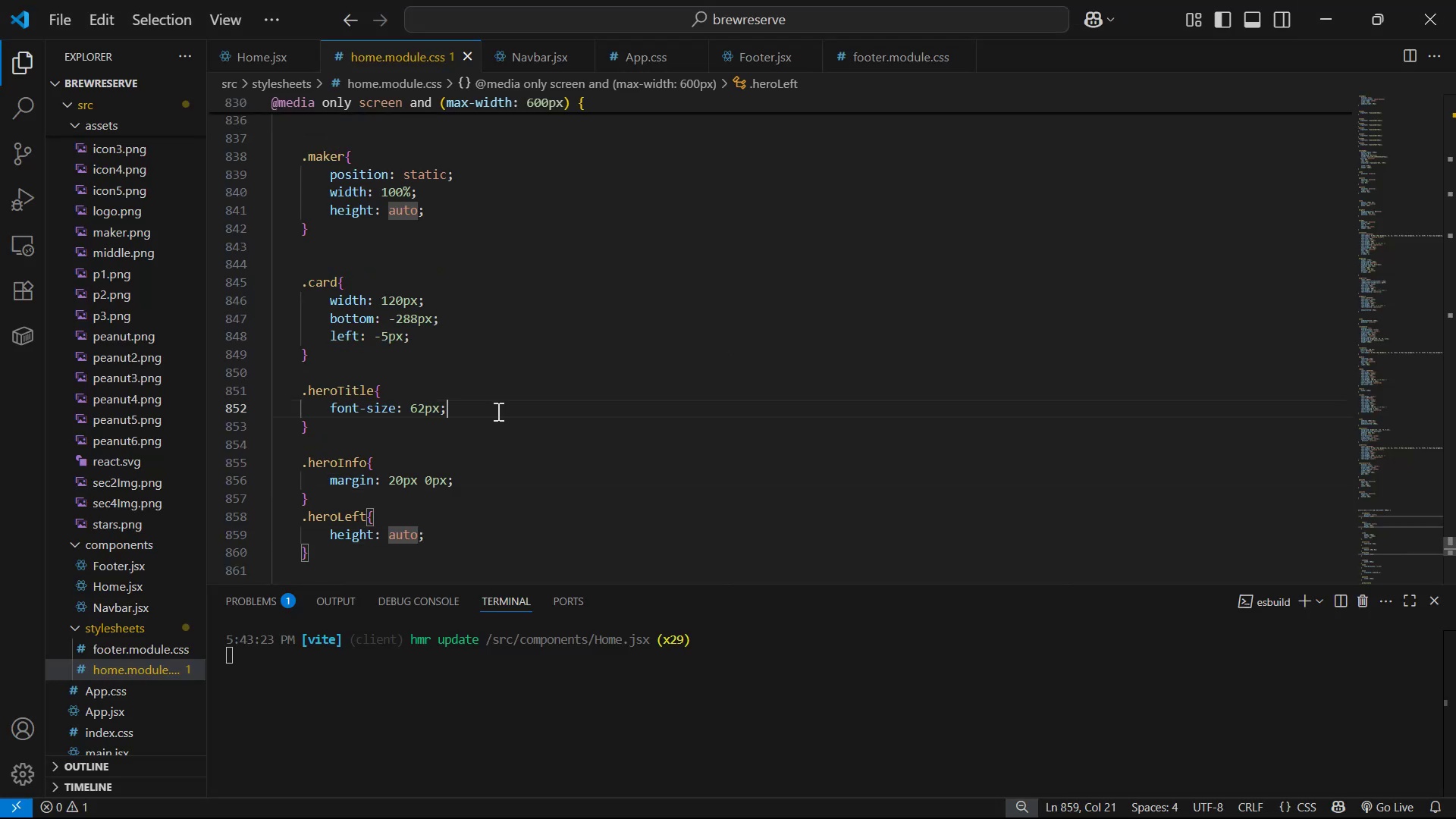 
key(Enter)
 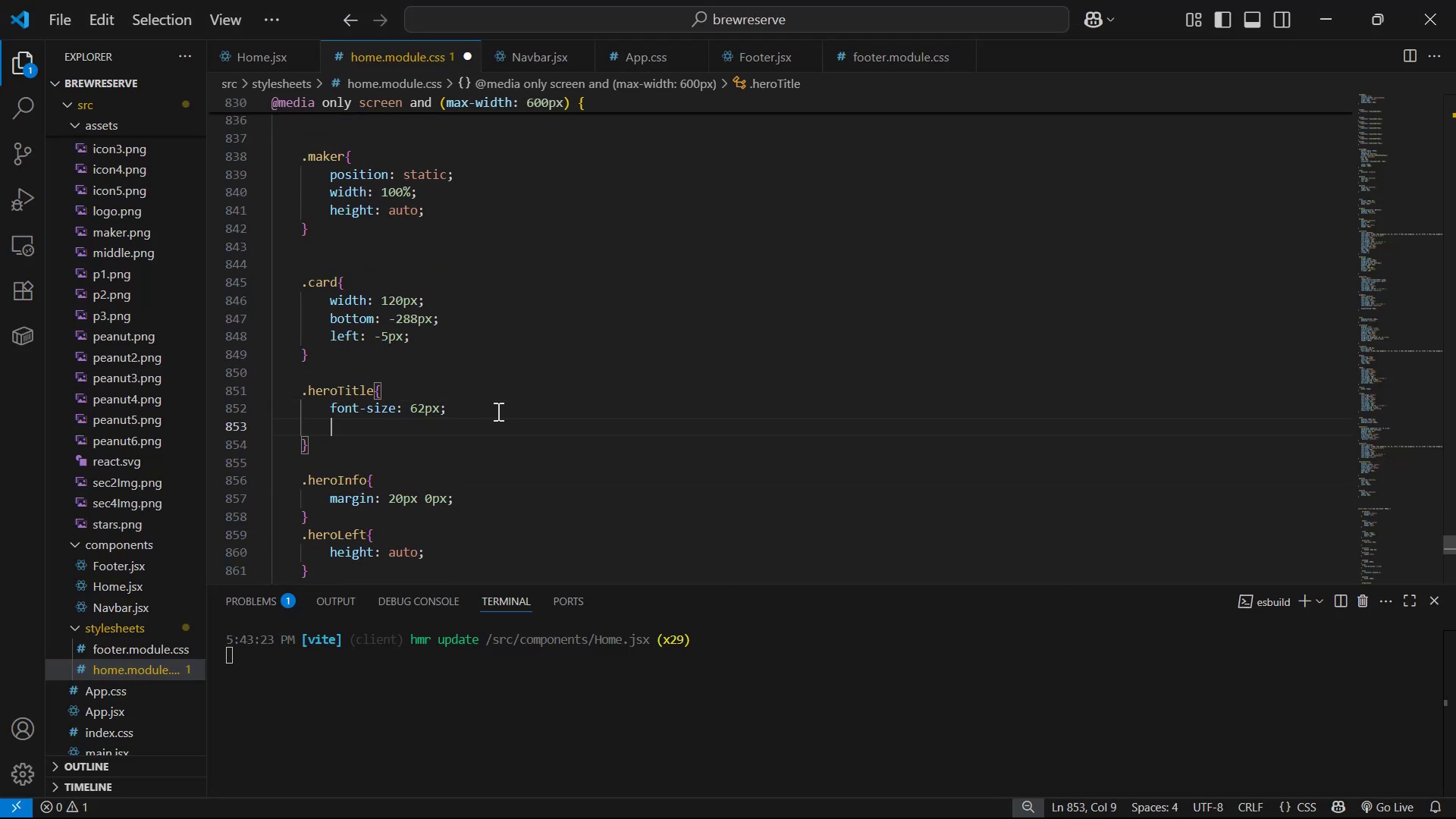 
type(ma)
 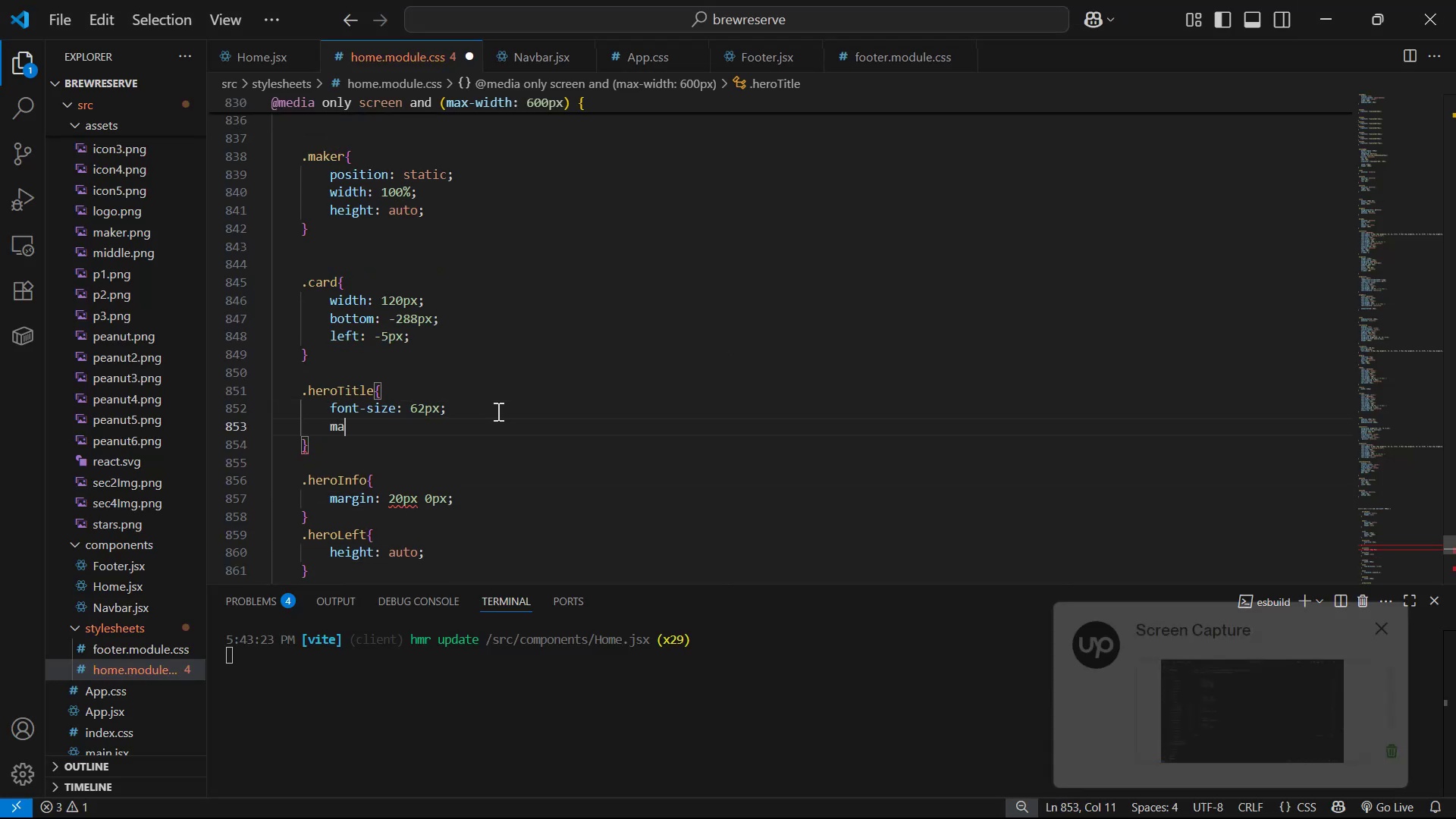 
key(ArrowDown)
 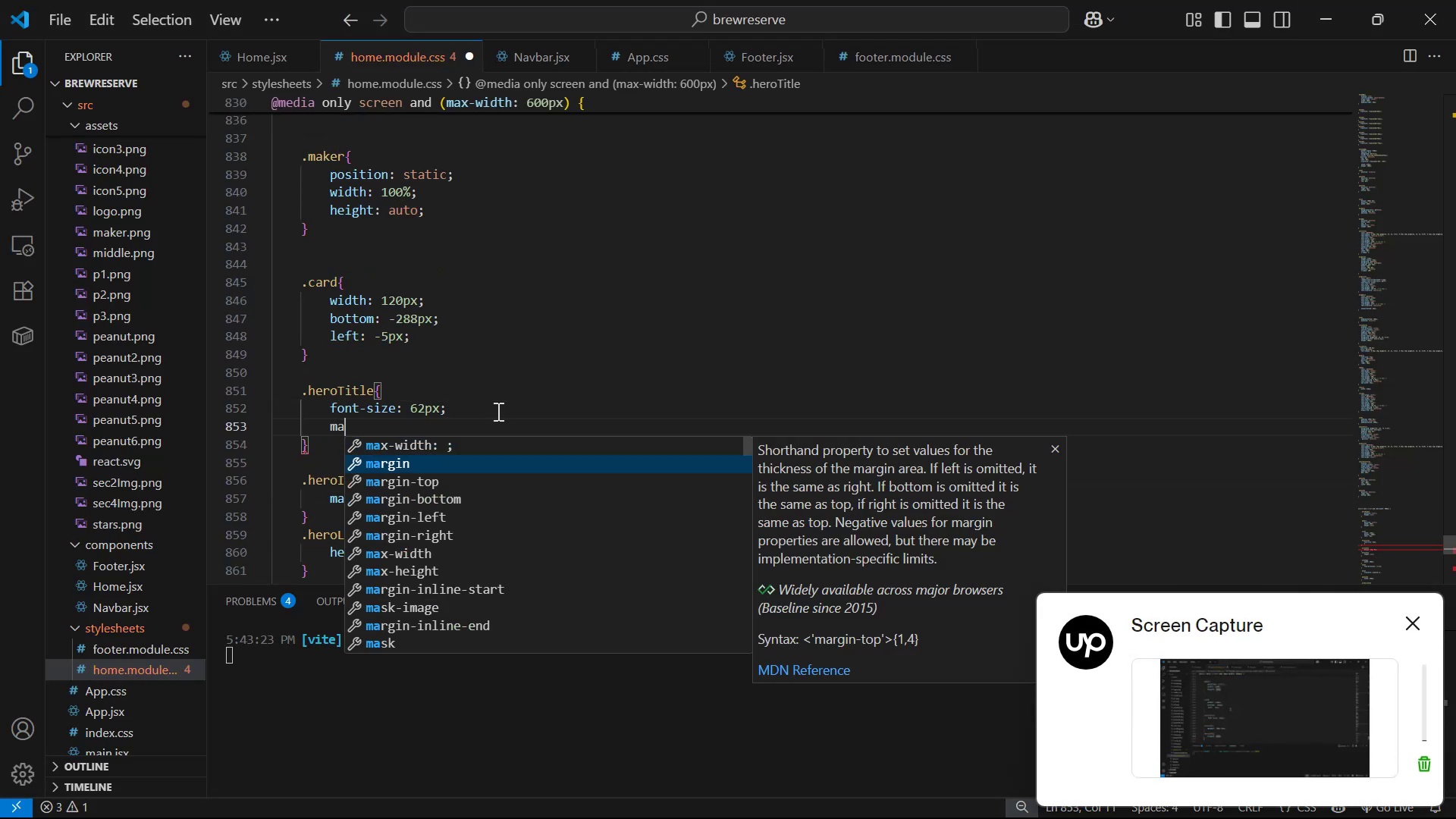 
key(ArrowDown)
 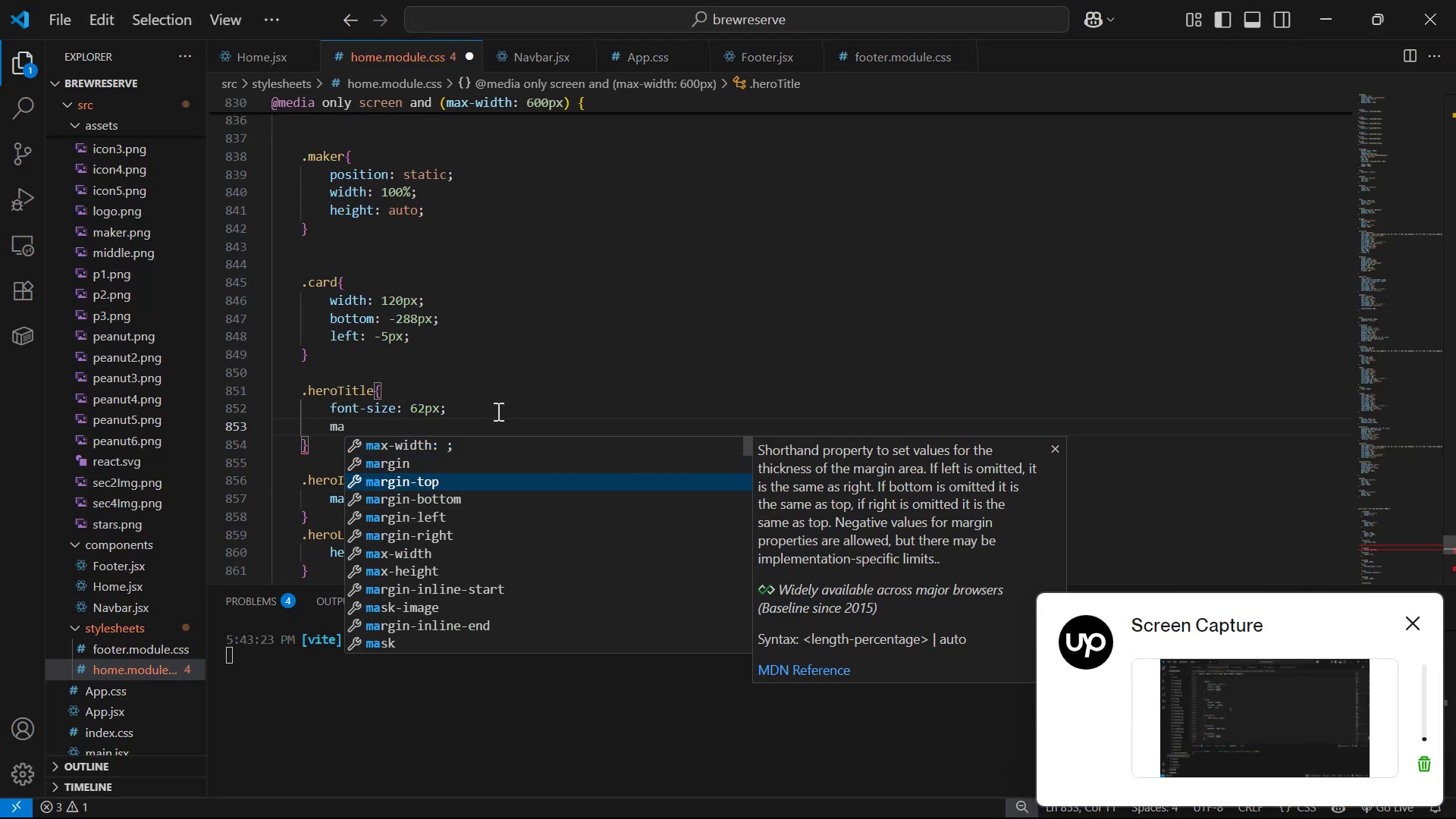 
key(Enter)
 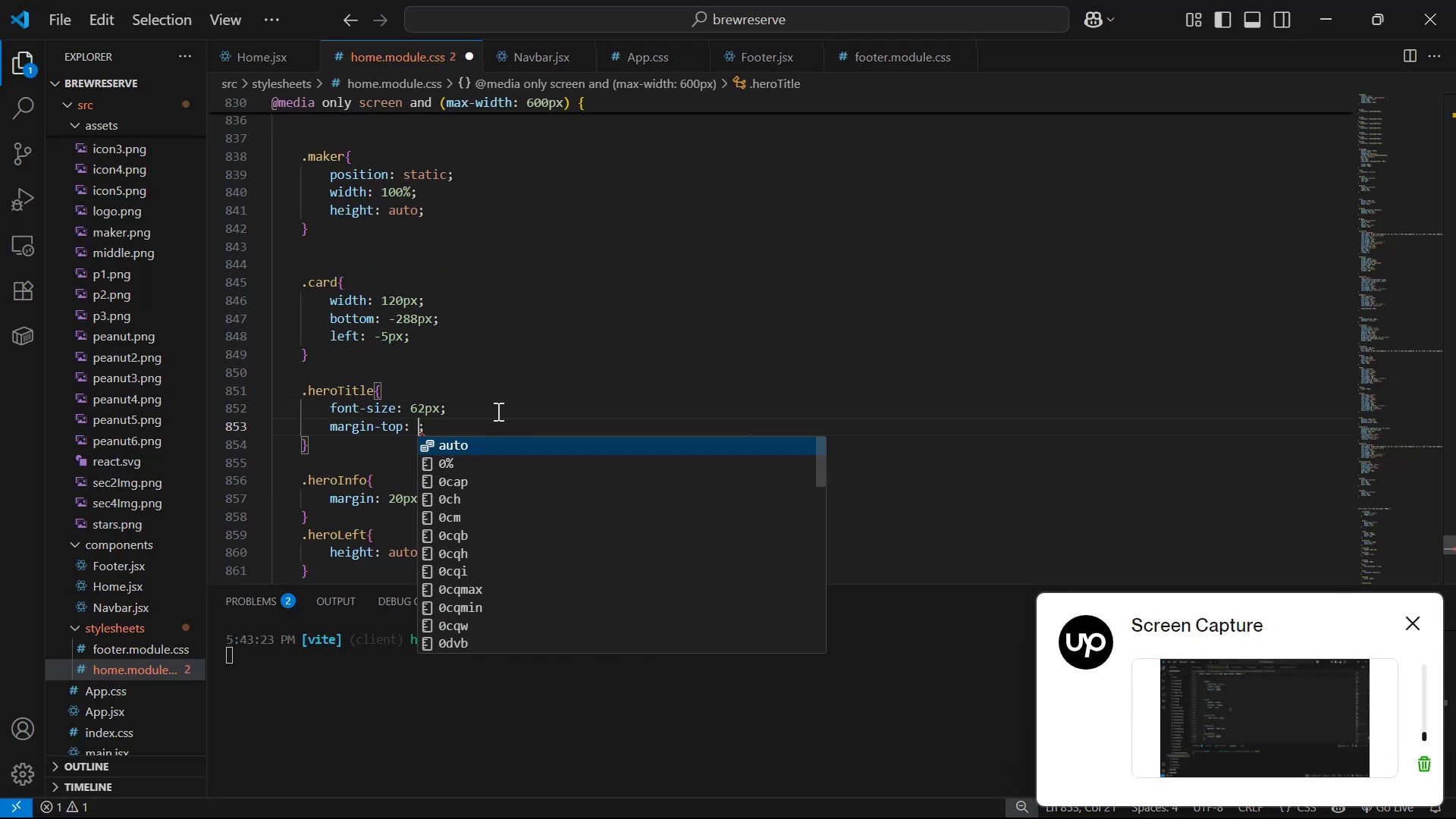 
type(20px)
 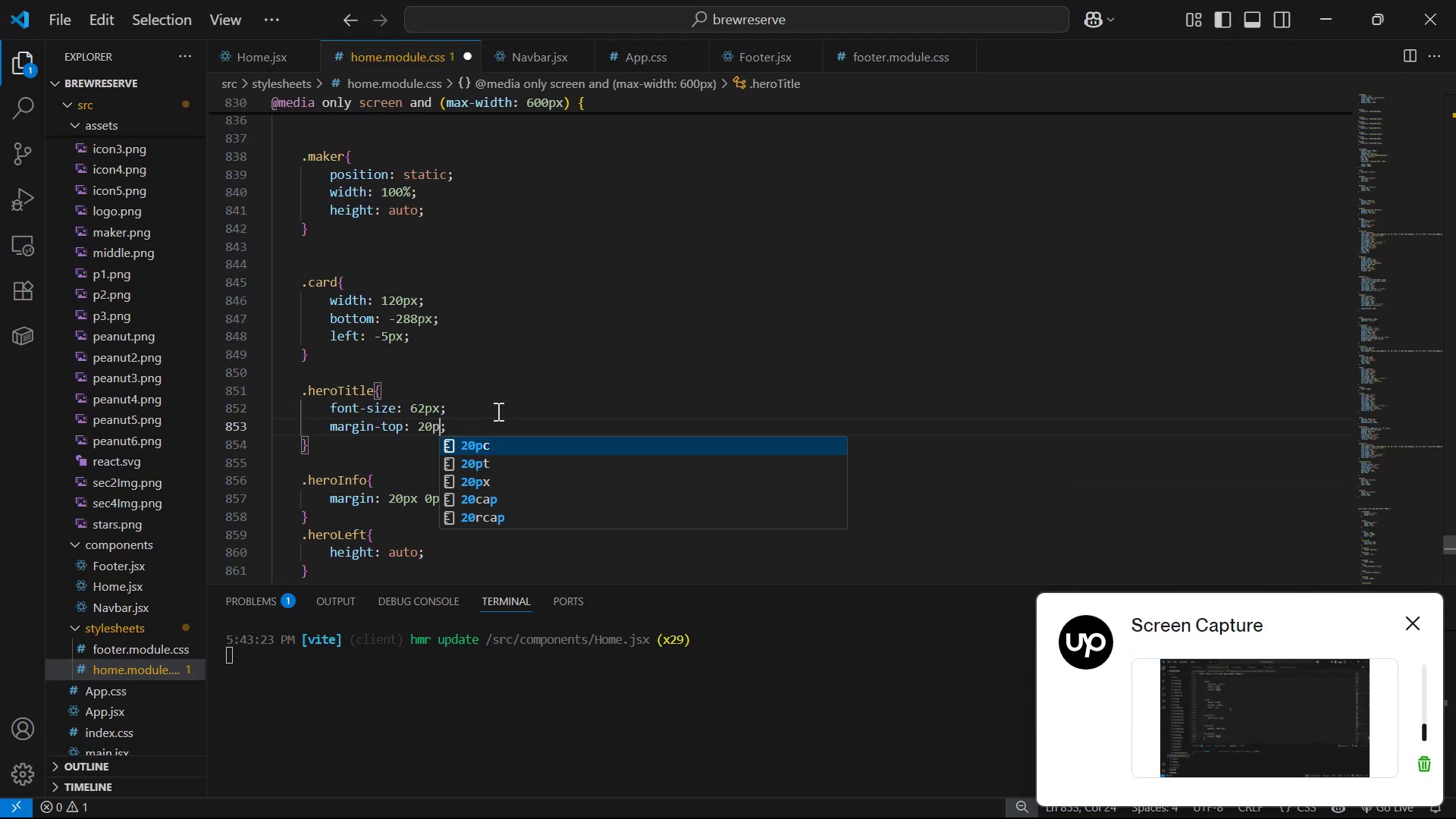 
key(Control+S)
 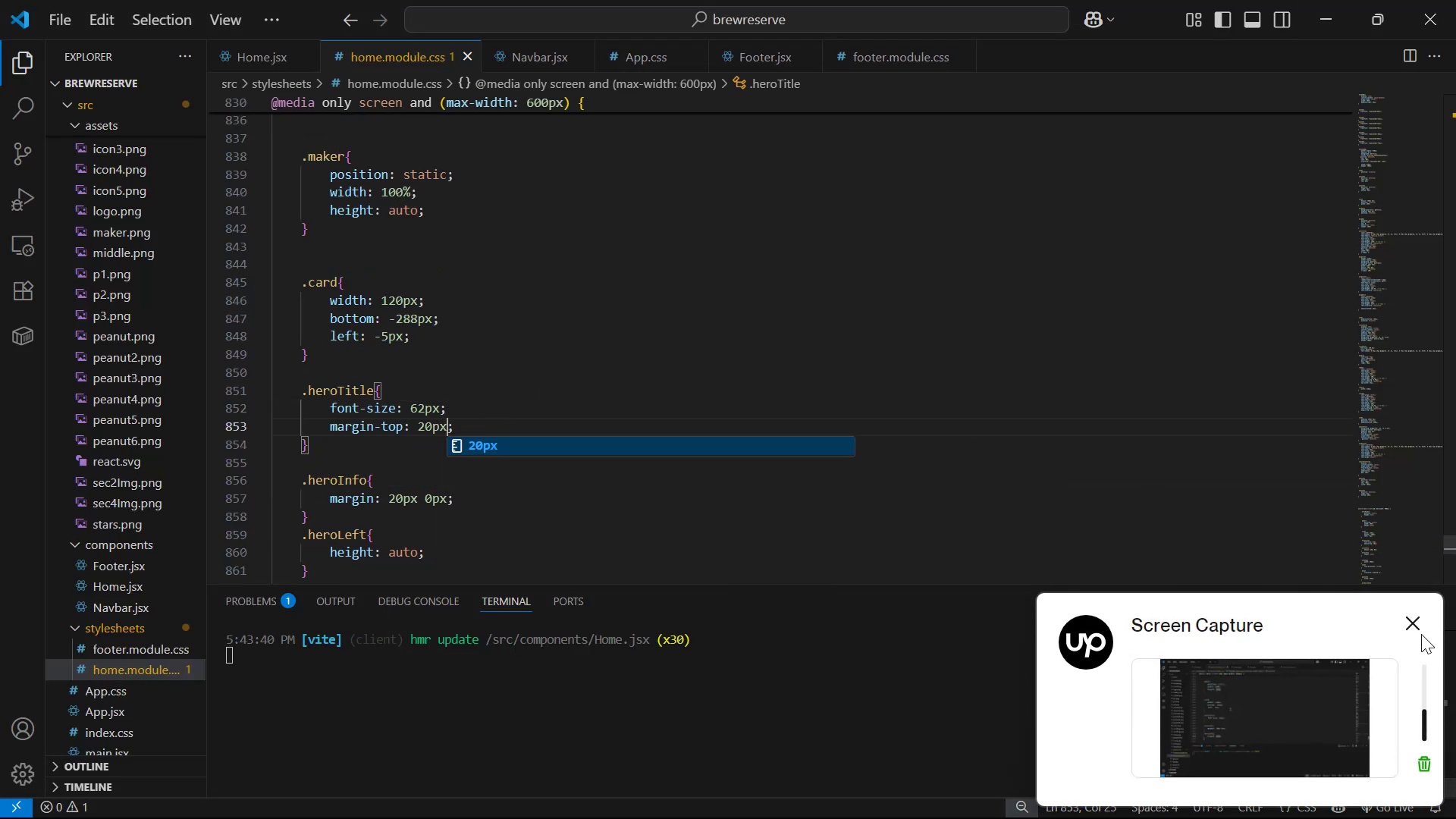 
key(Alt+AltLeft)
 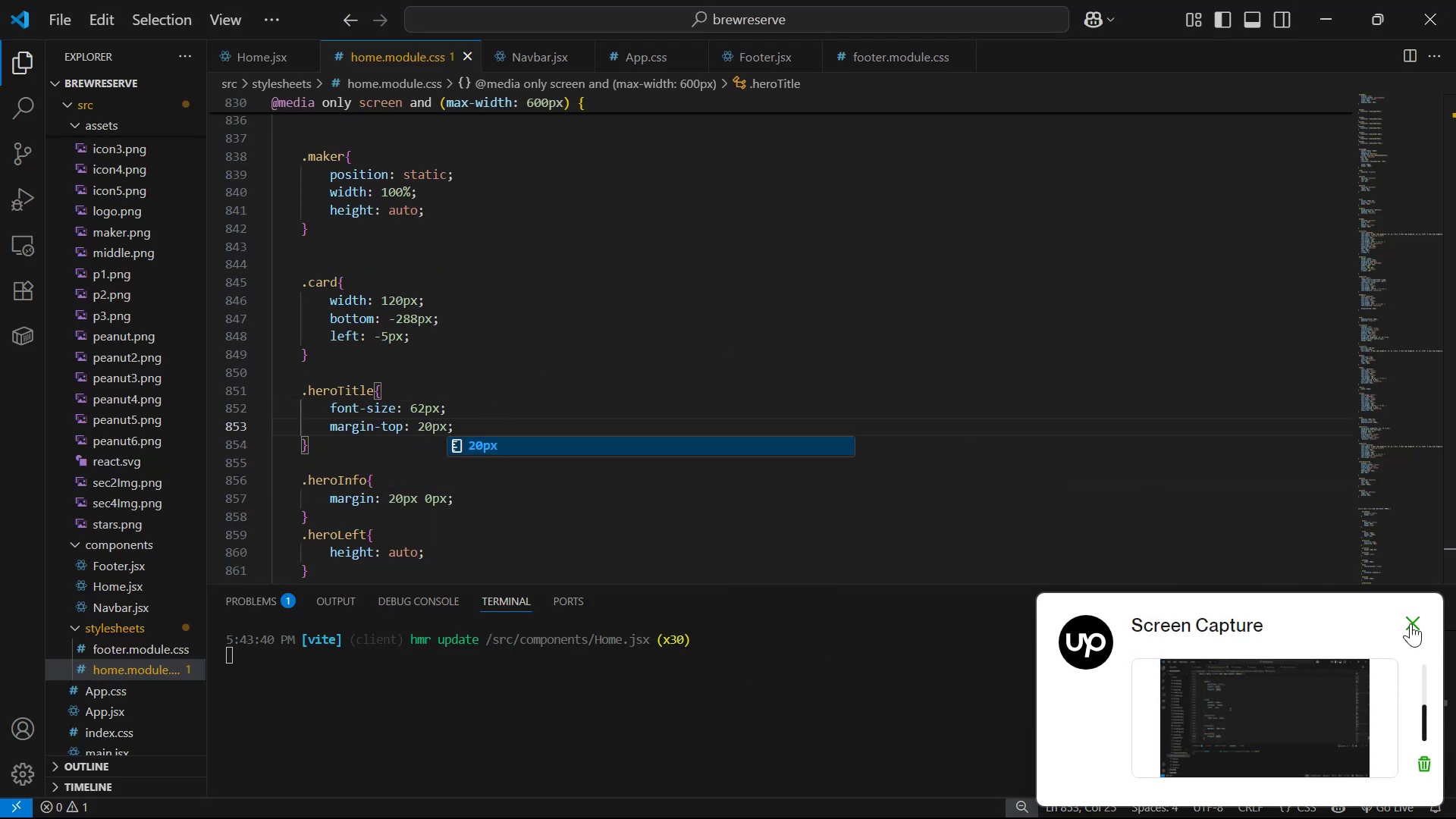 
key(Alt+Tab)
 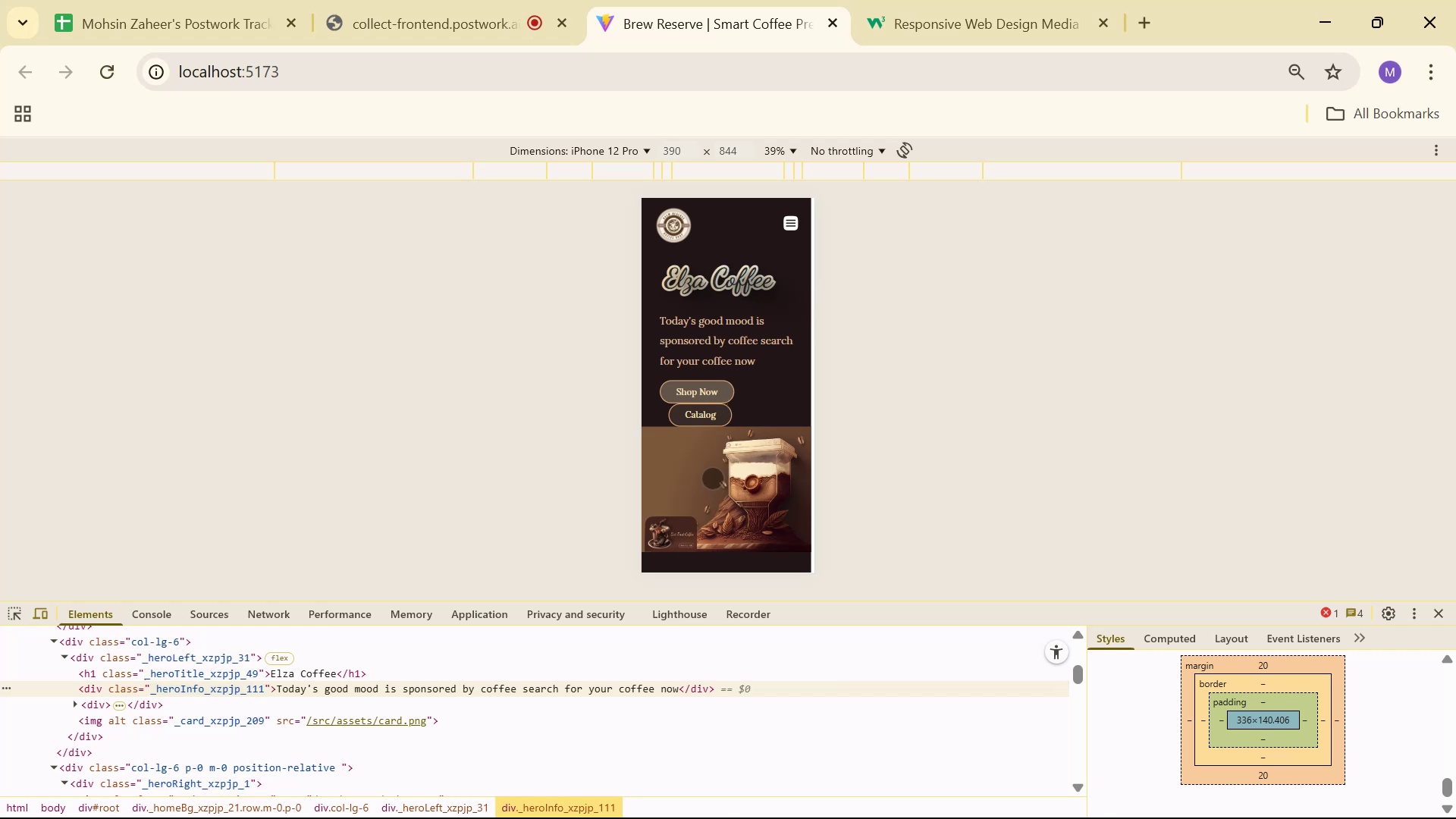 
key(Alt+AltLeft)
 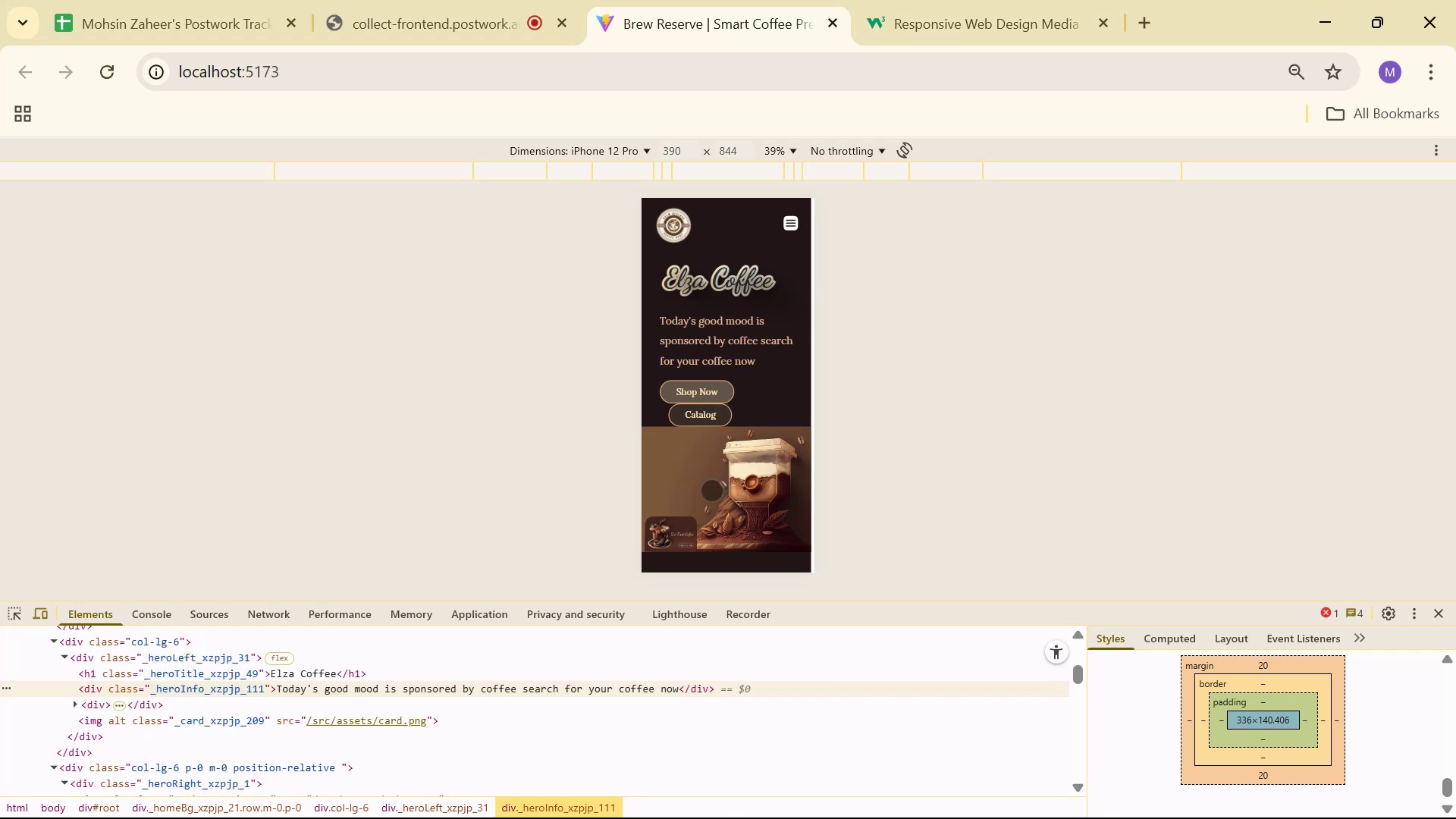 
key(Alt+Tab)
 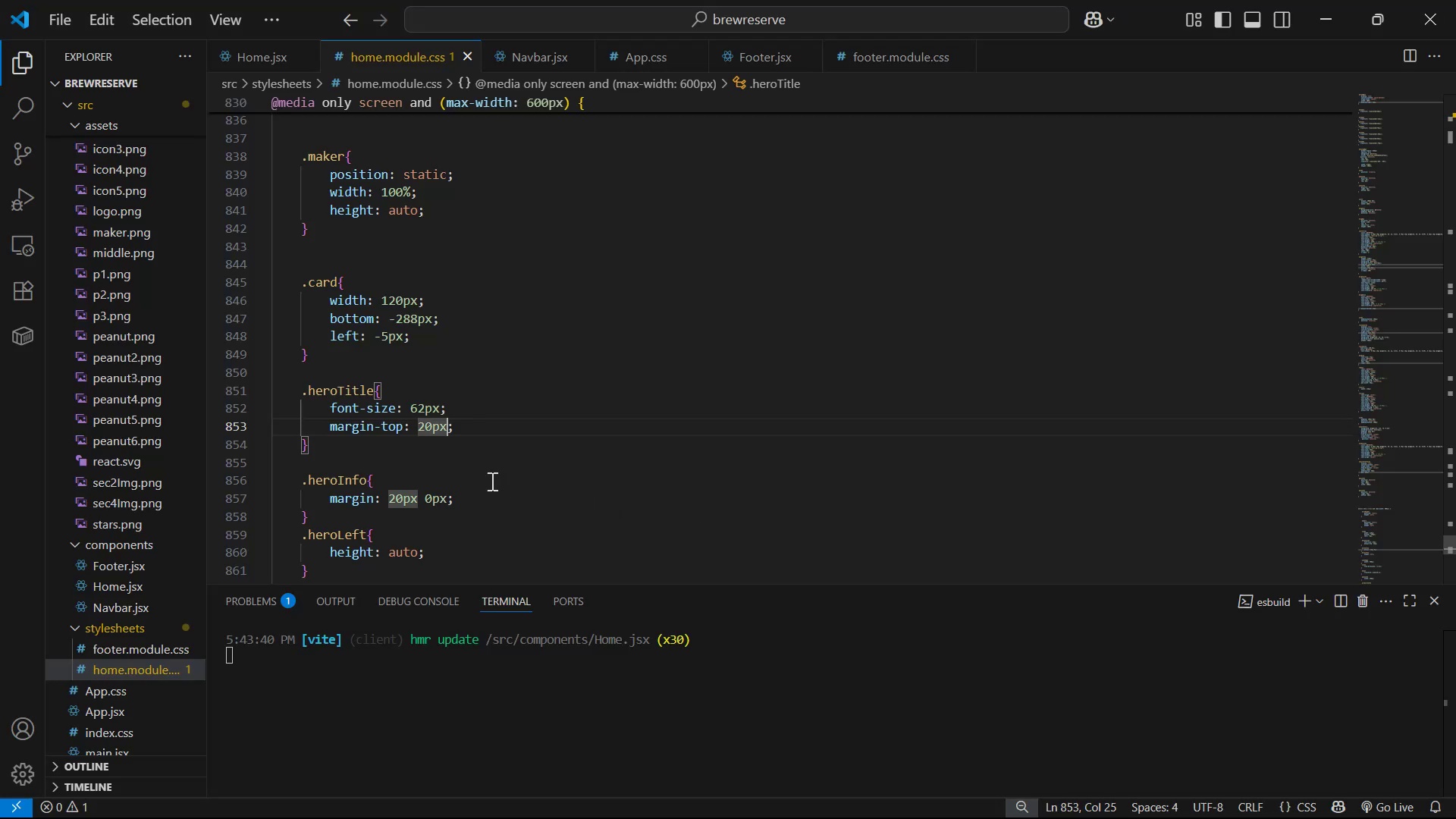 
scroll: coordinate [452, 527], scroll_direction: down, amount: 1.0
 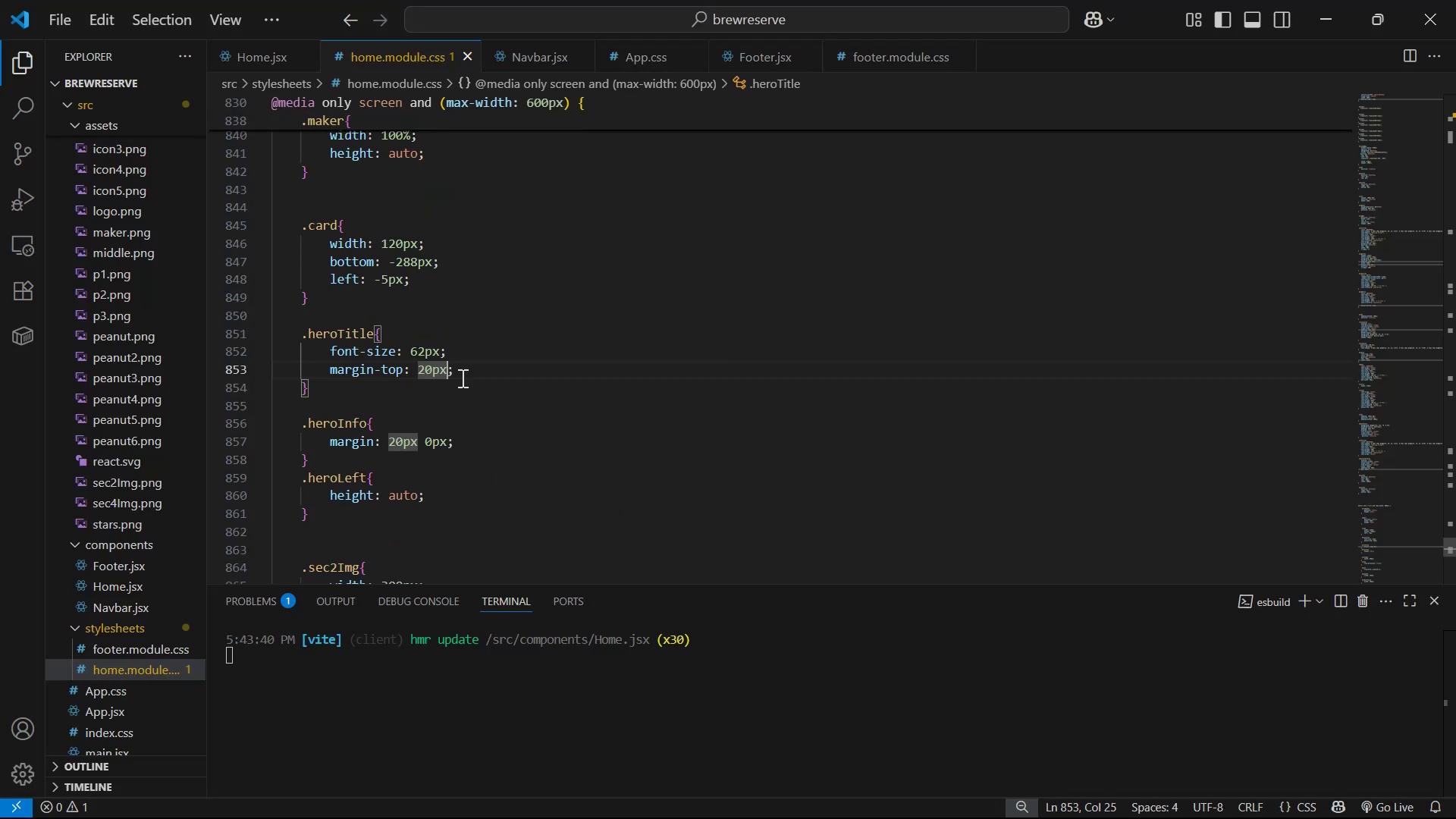 
left_click_drag(start_coordinate=[491, 366], to_coordinate=[494, 353])
 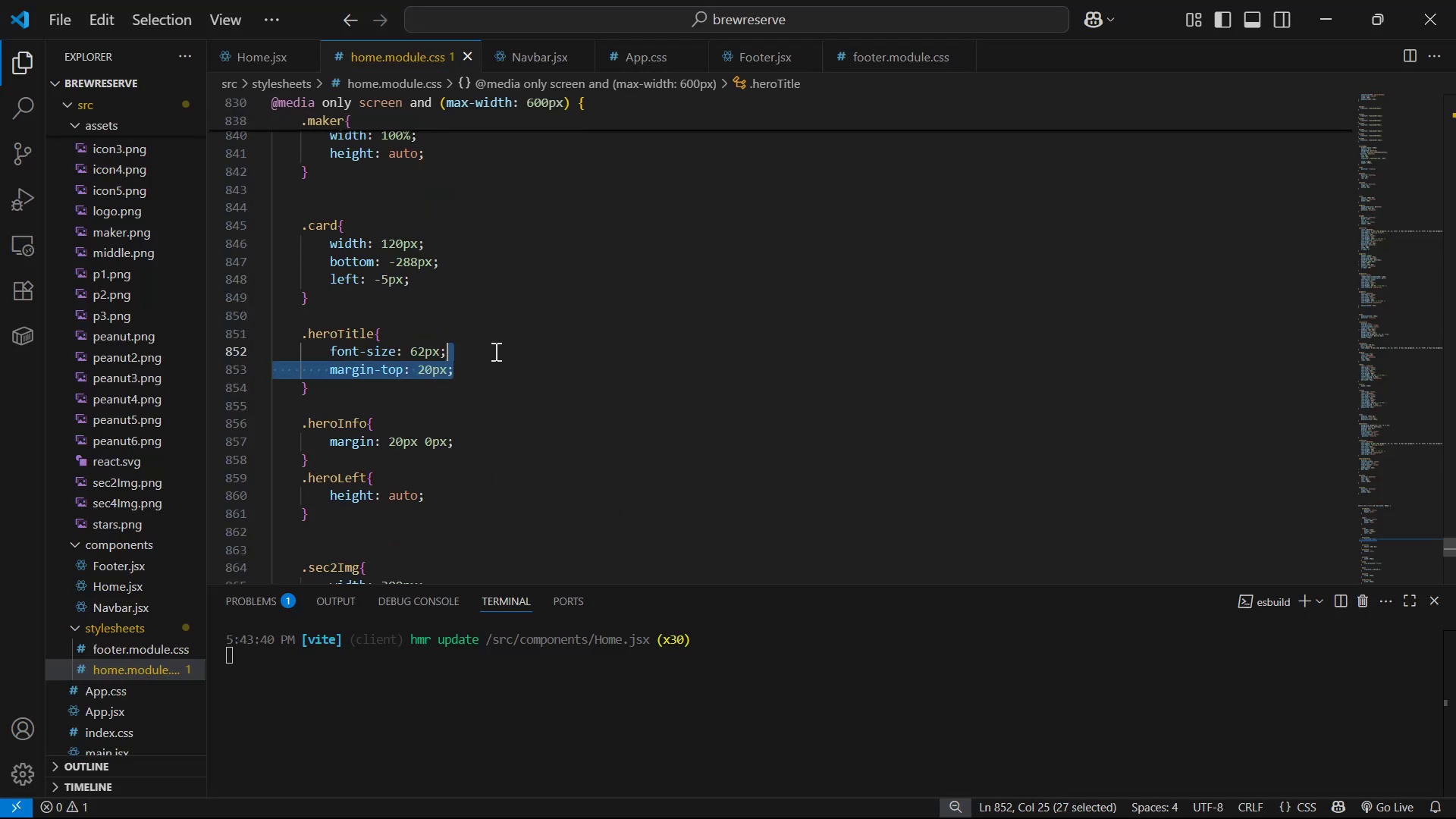 
key(Backspace)
 